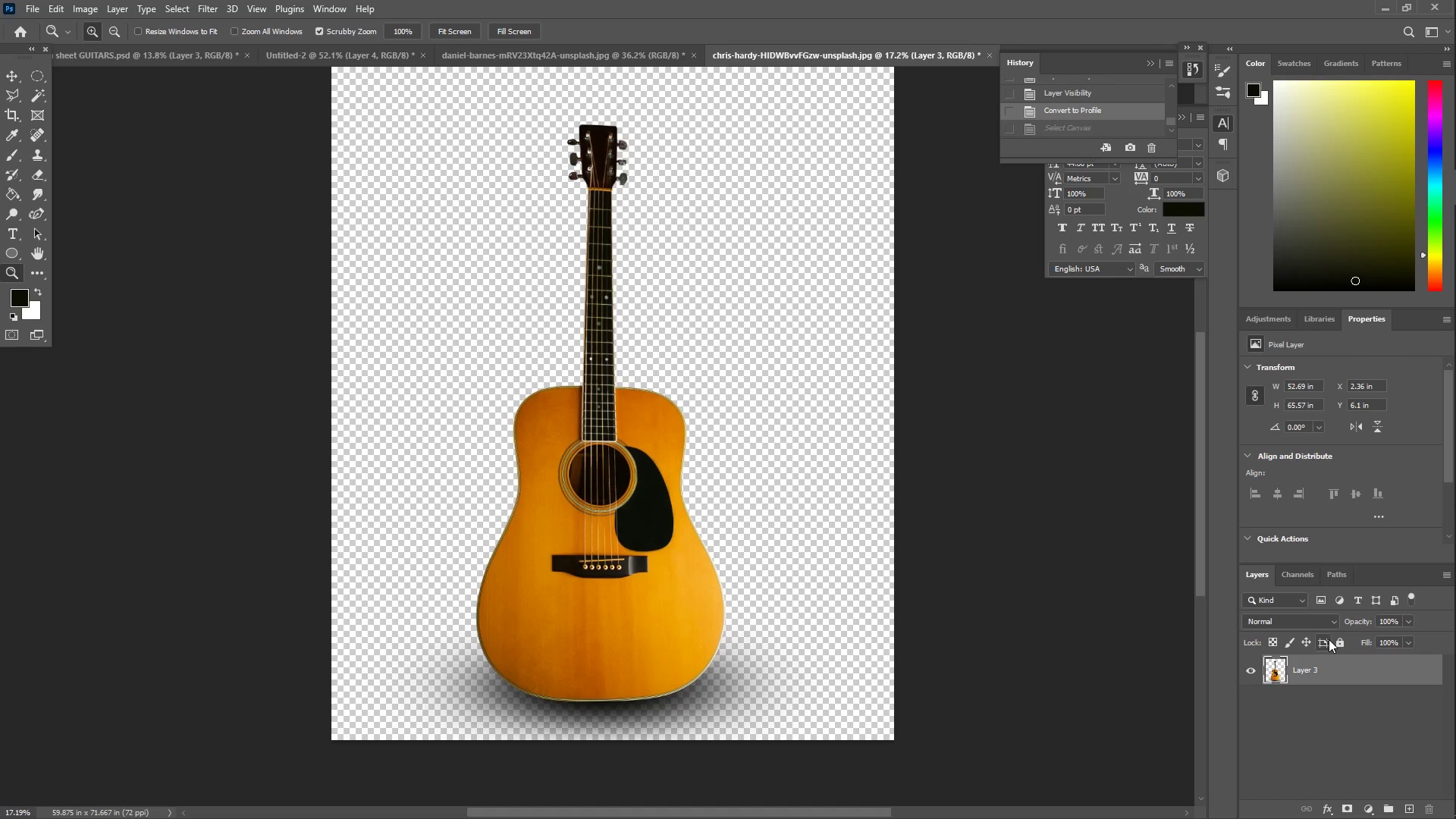 
key(Control+Z)
 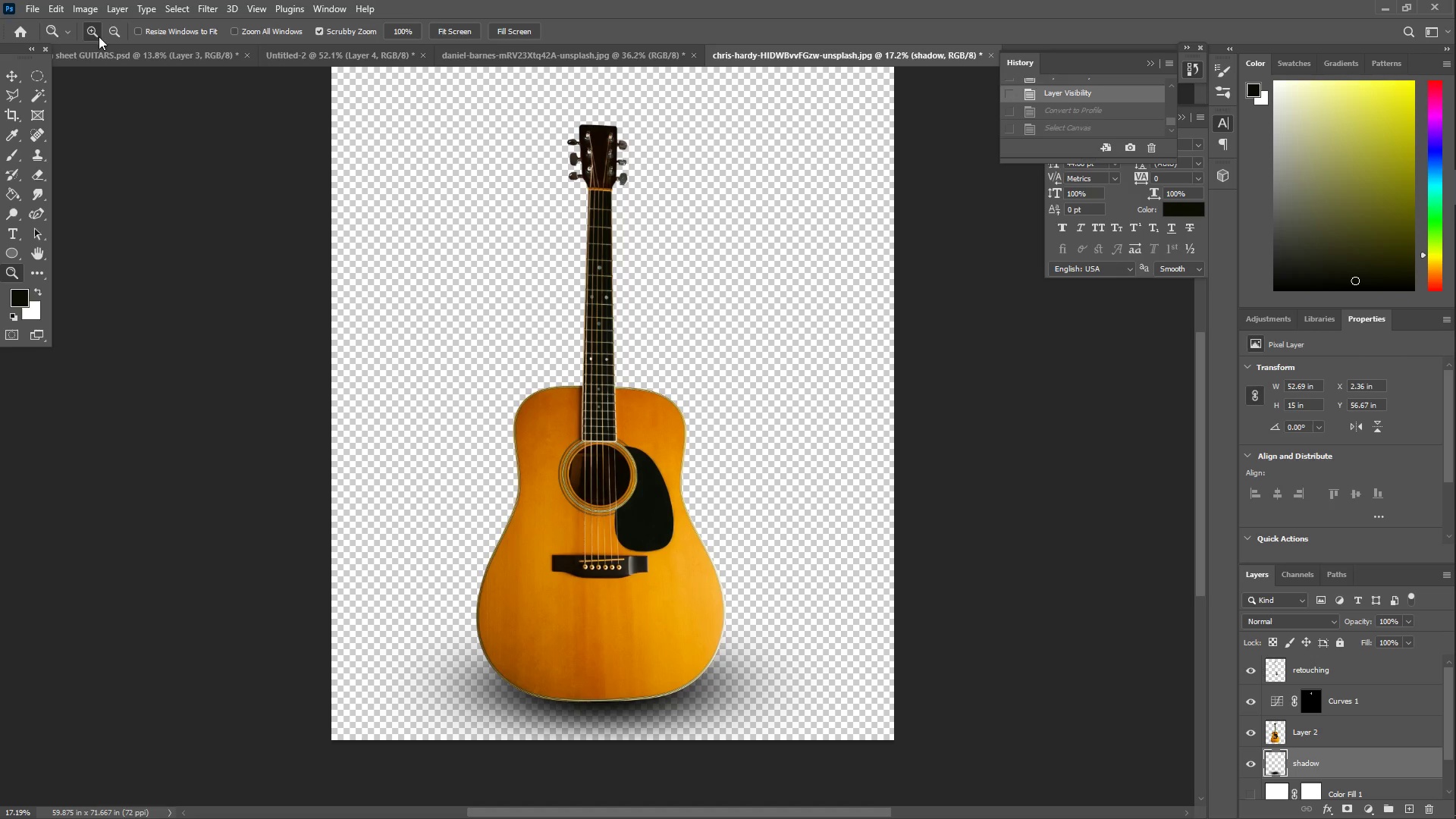 
left_click([35, 5])
 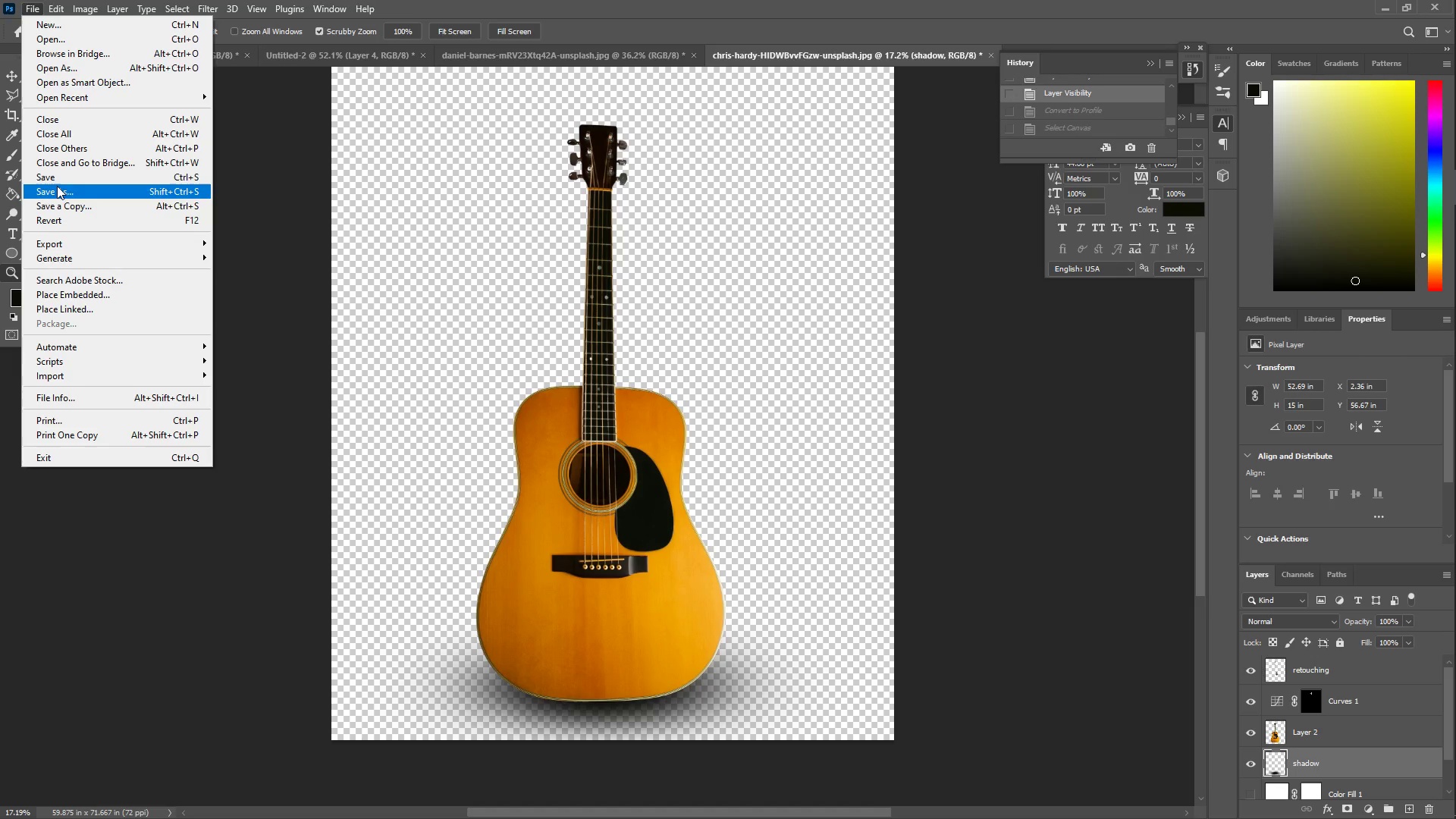 
left_click([52, 175])
 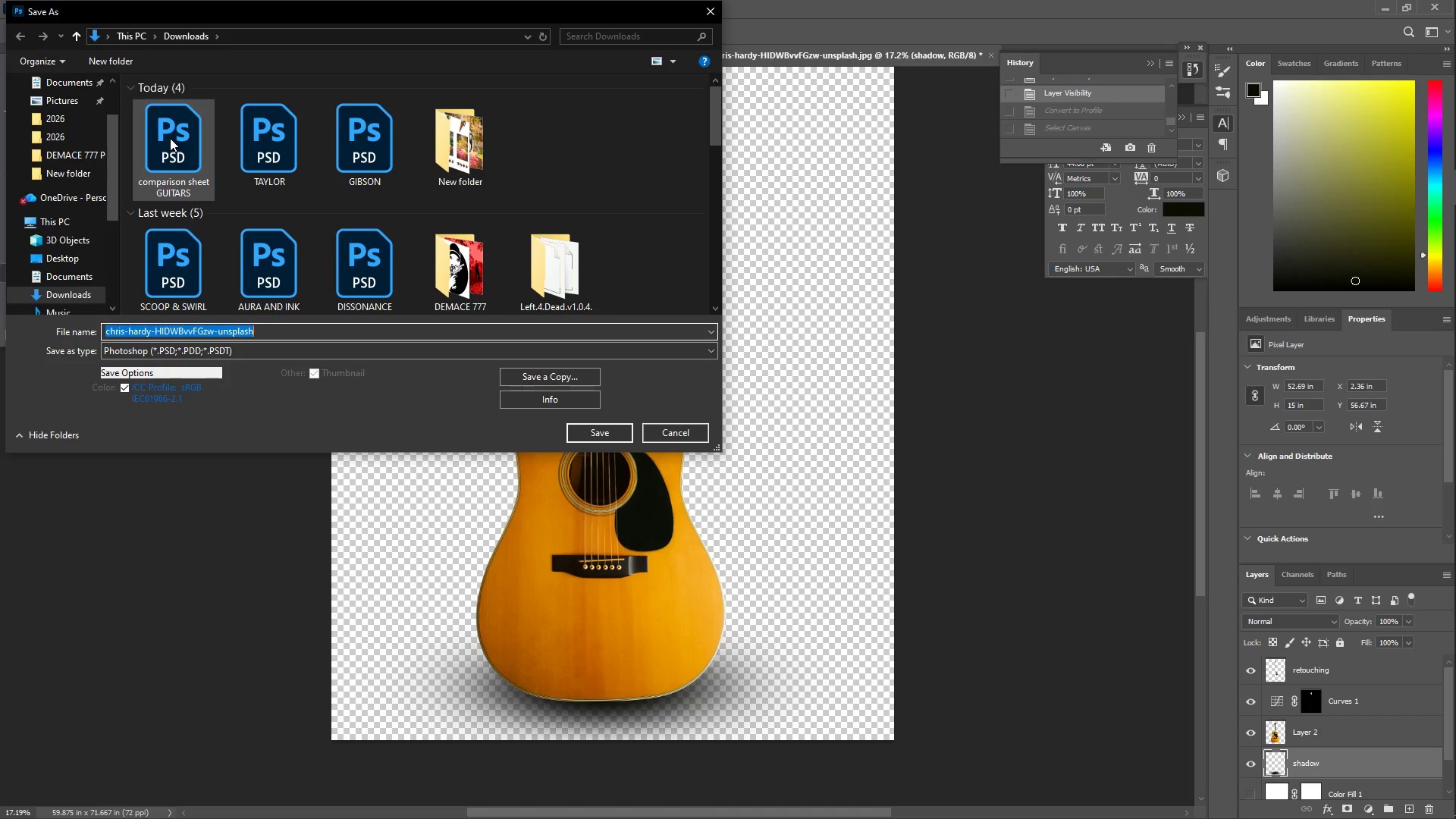 
left_click([262, 153])
 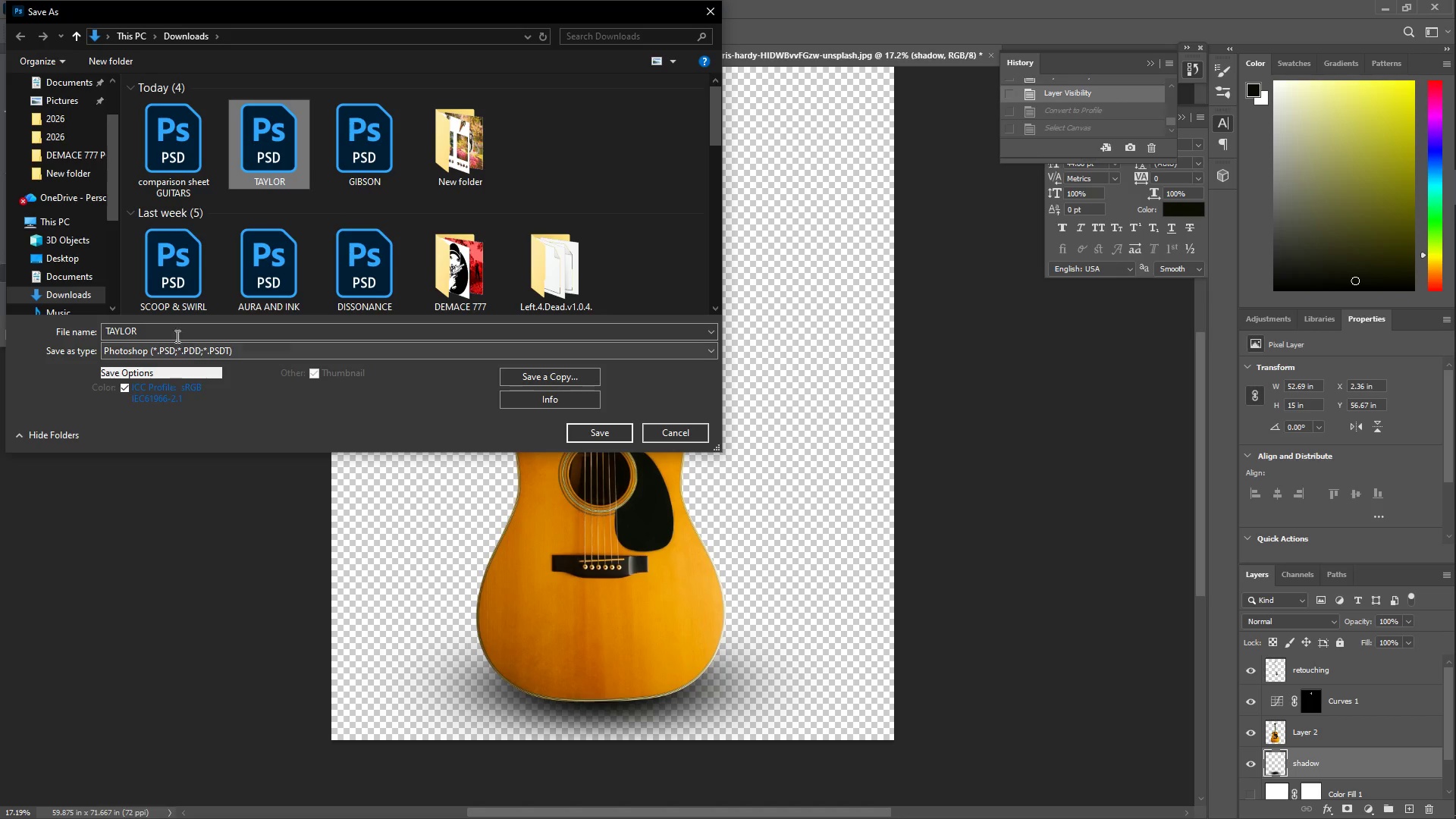 
left_click([163, 328])
 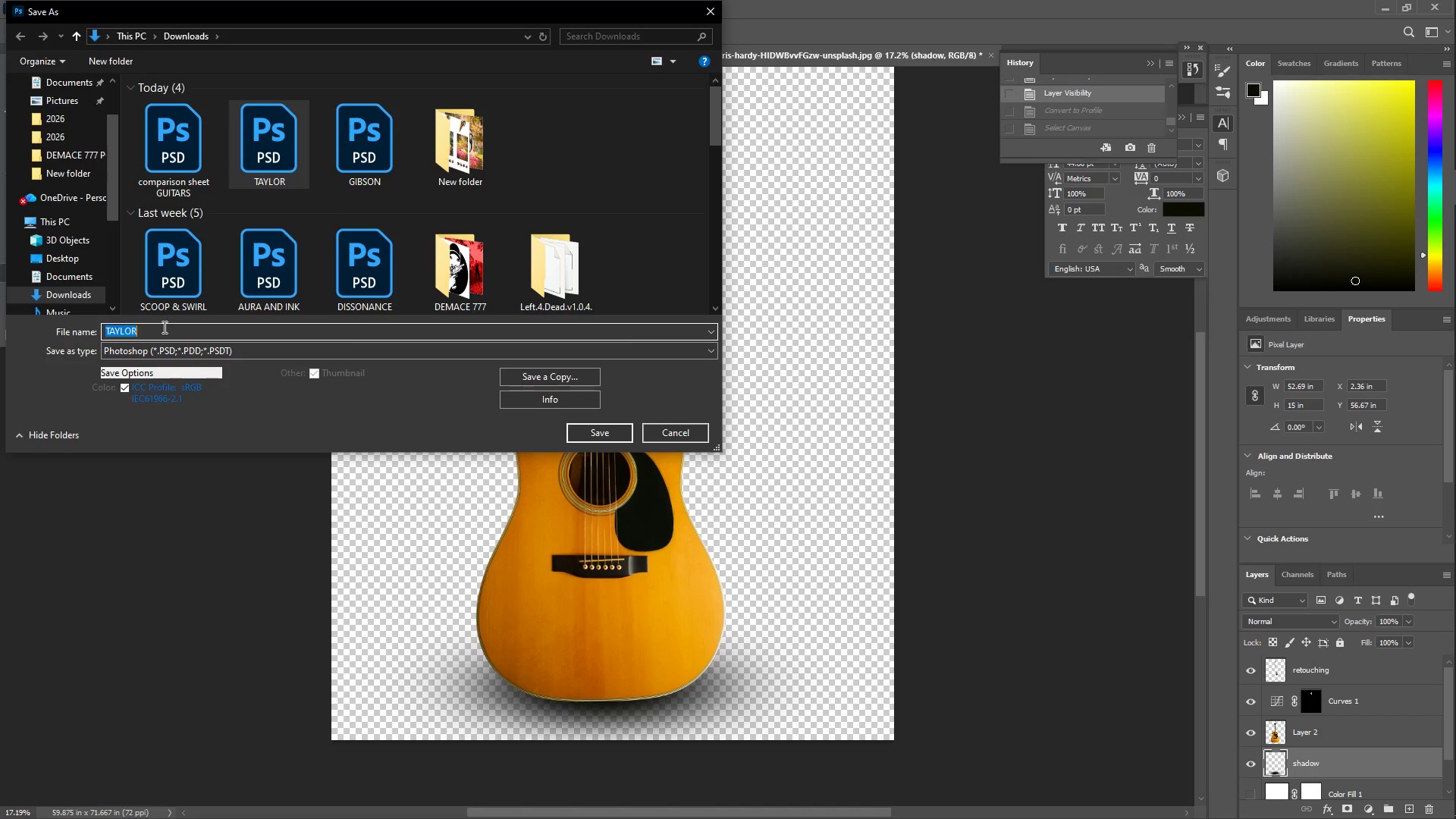 
type(MARTIN)
 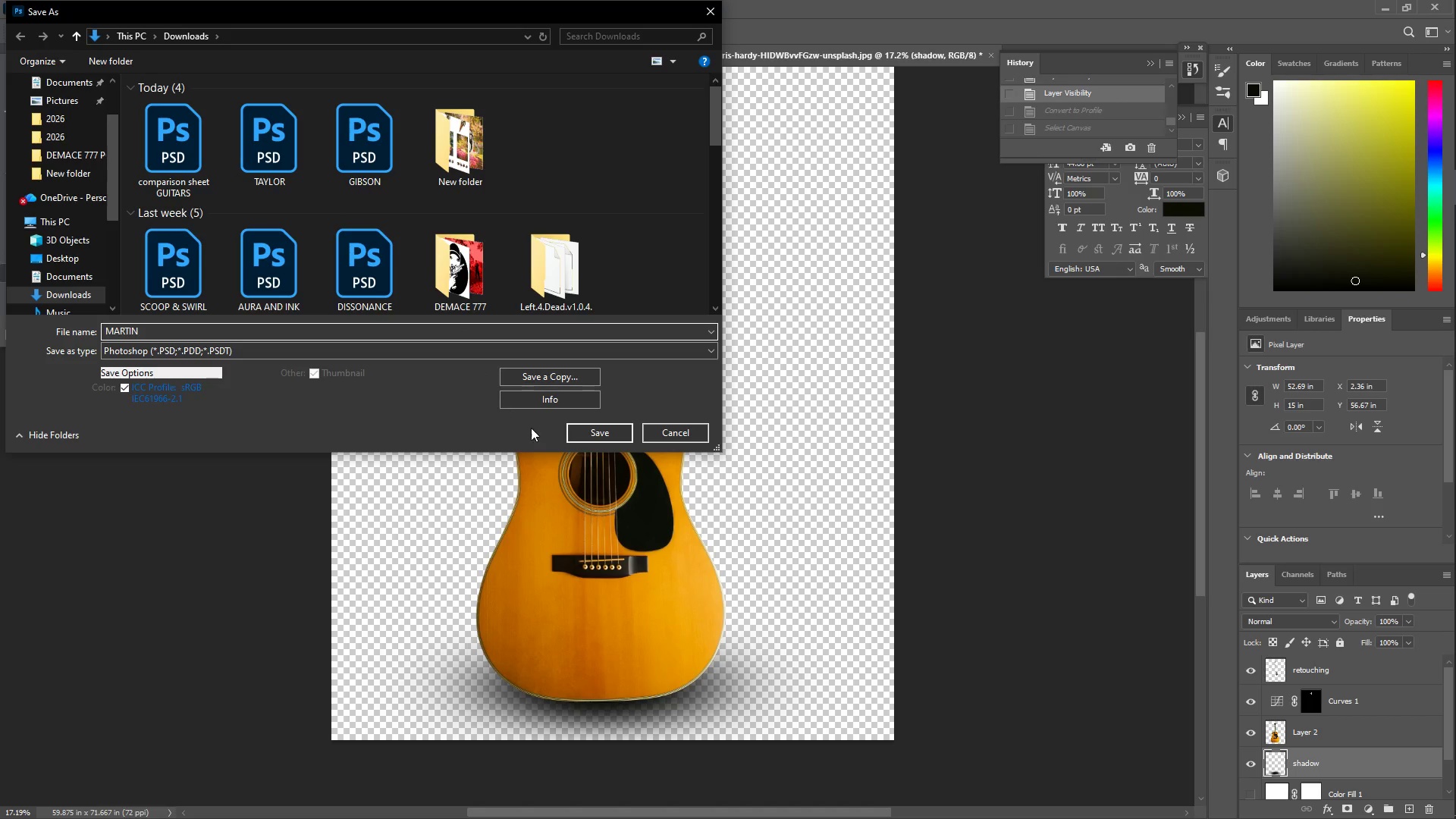 
left_click([582, 429])
 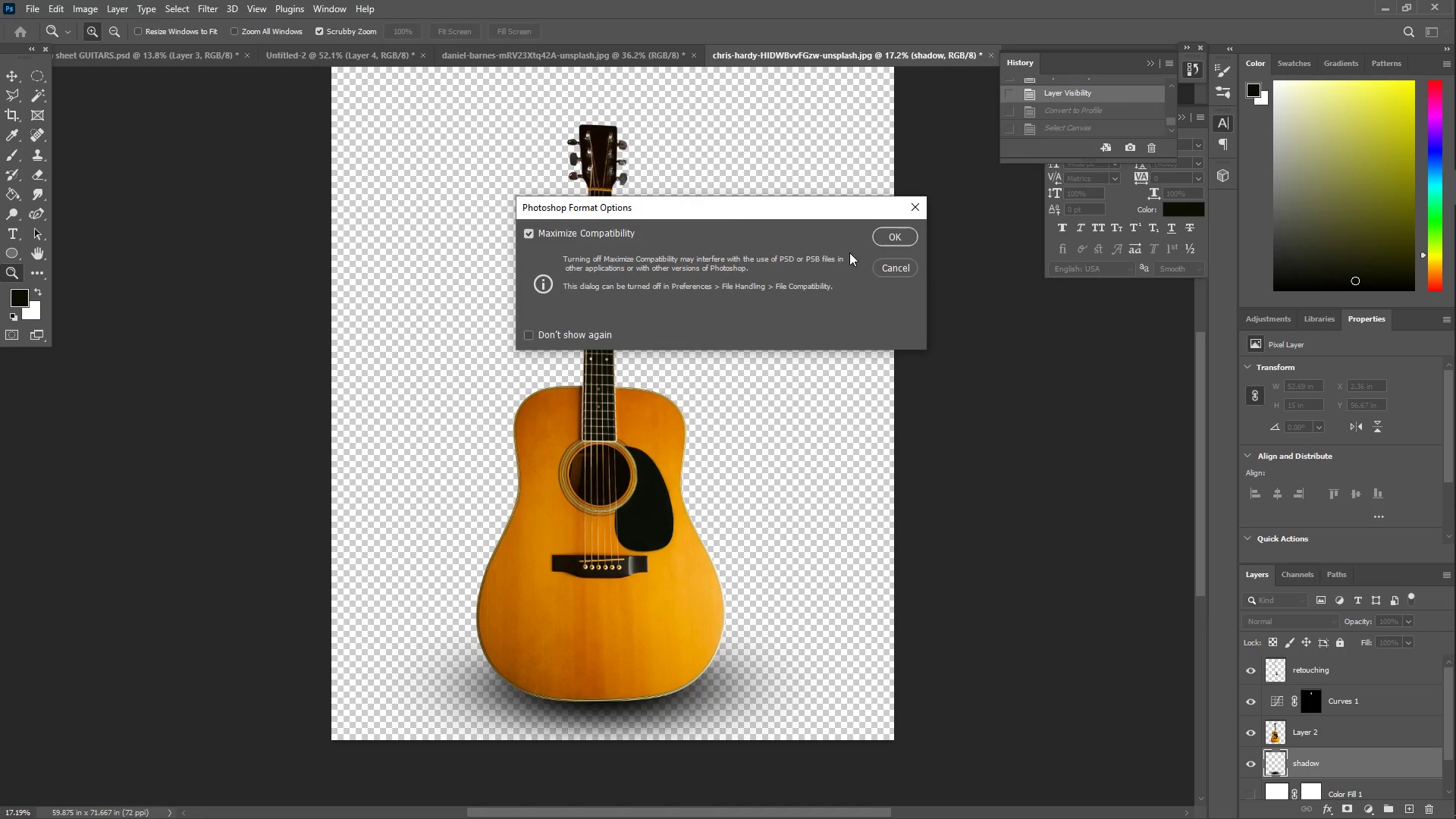 
left_click_drag(start_coordinate=[895, 243], to_coordinate=[899, 237])
 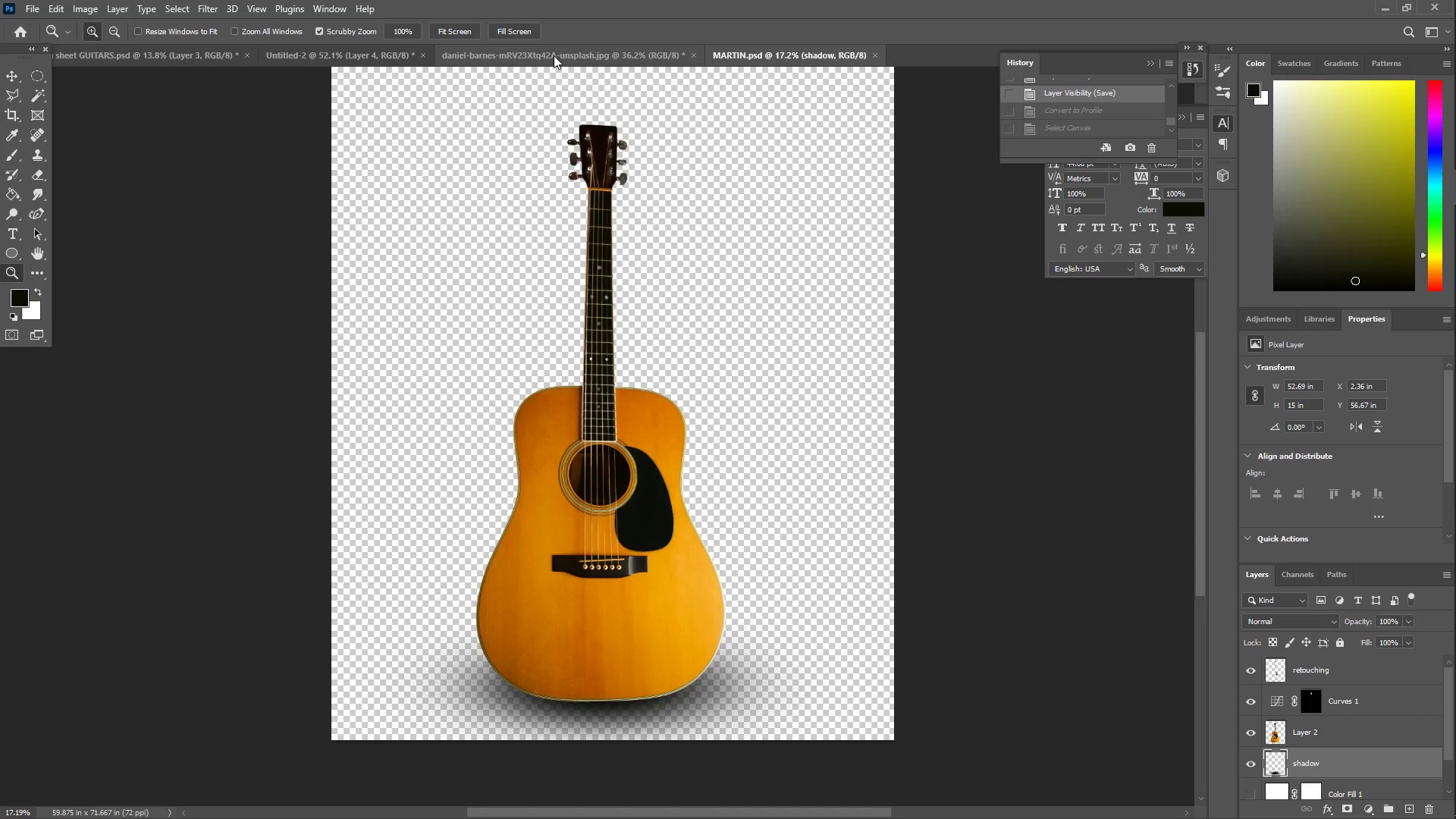 
left_click([554, 55])
 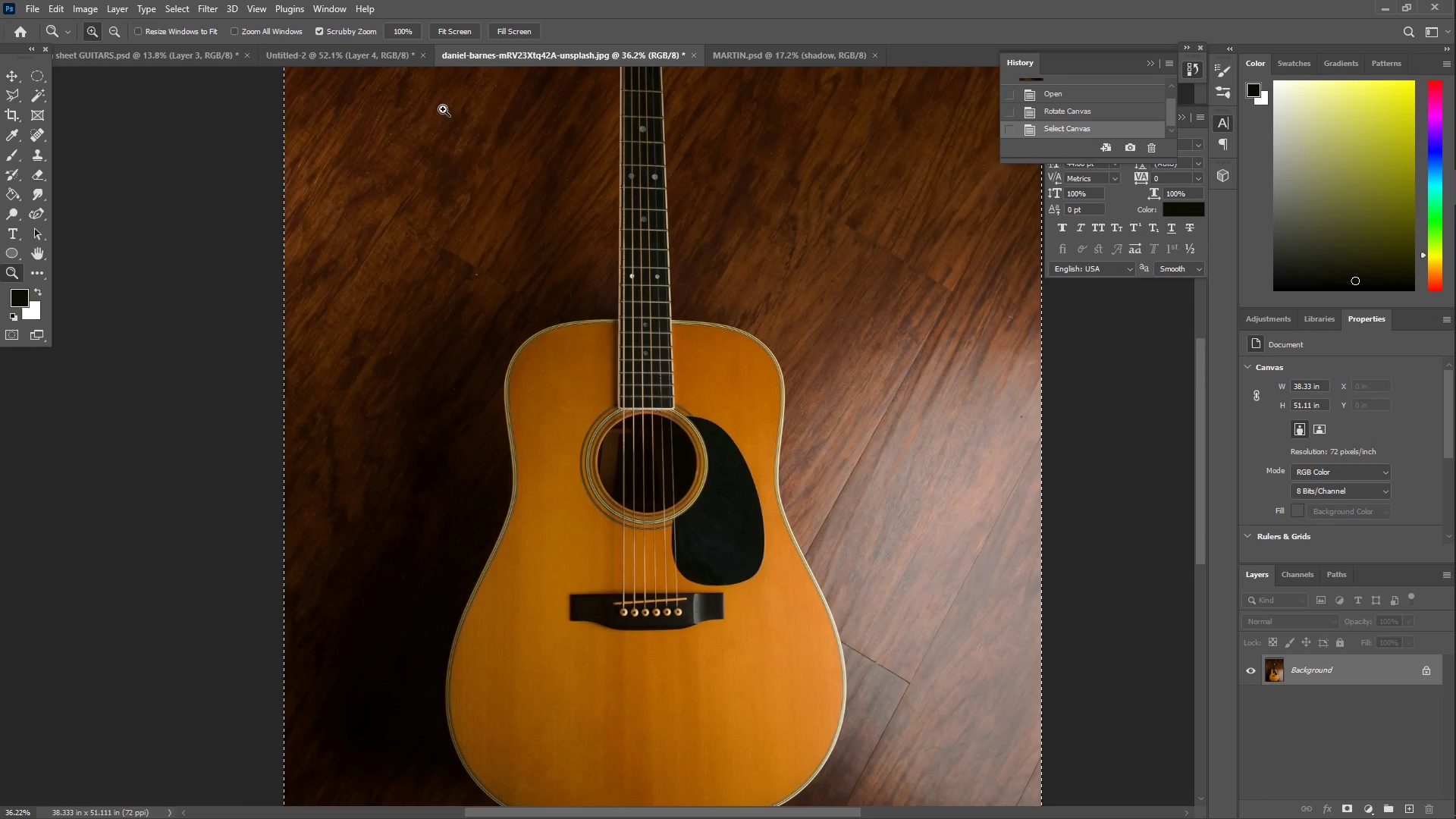 
left_click([318, 52])
 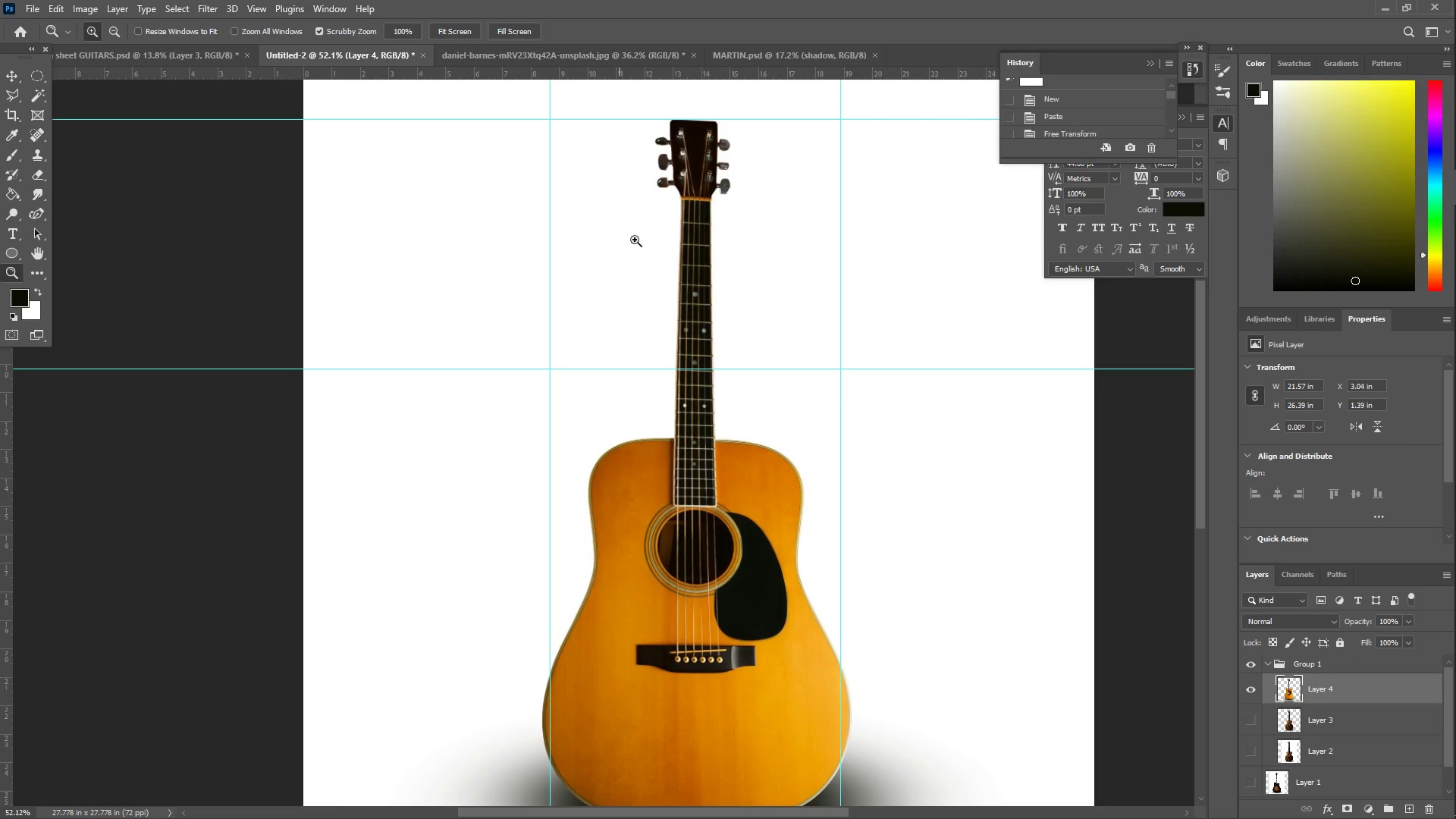 
left_click_drag(start_coordinate=[936, 313], to_coordinate=[908, 329])
 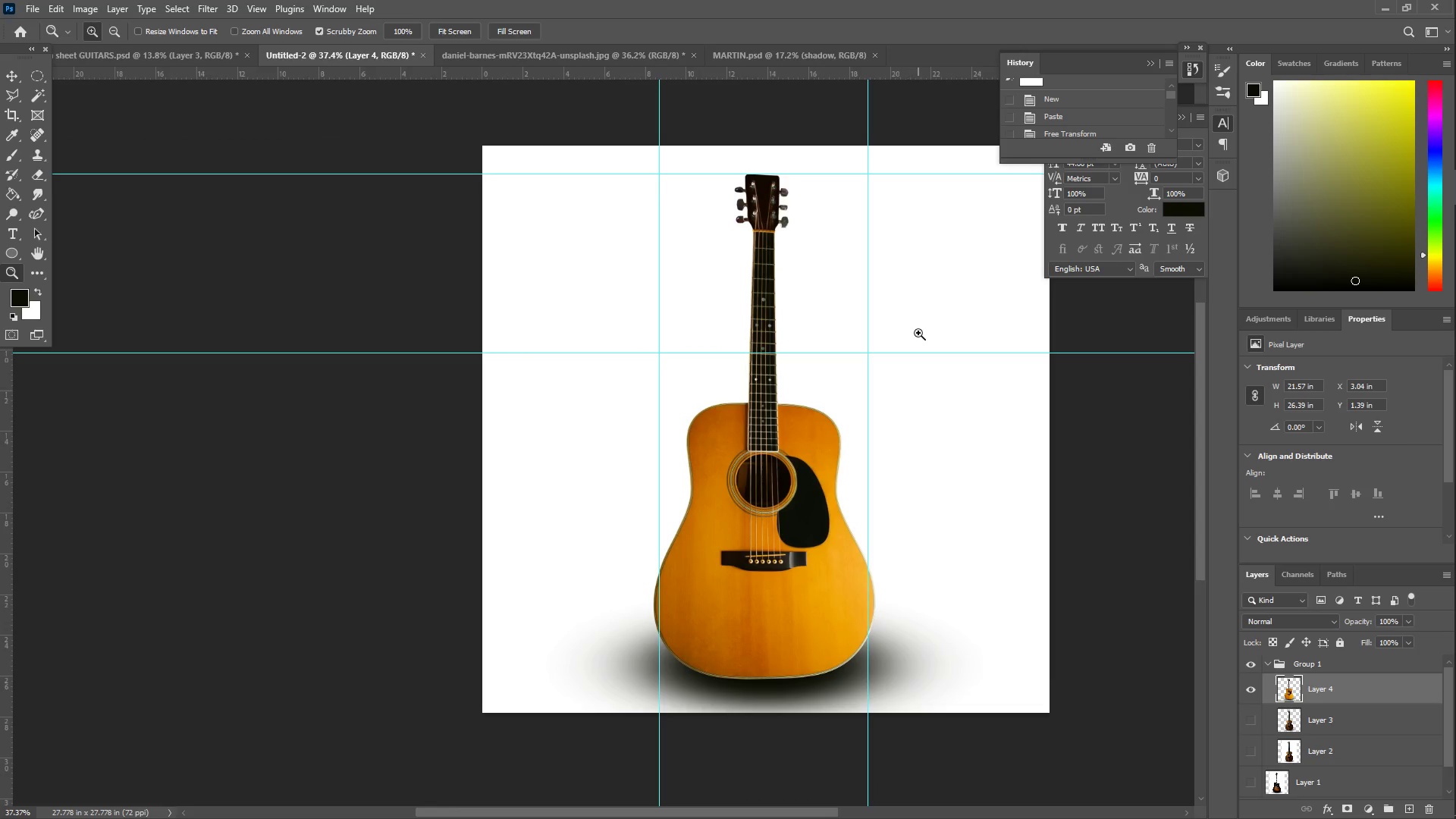 
left_click_drag(start_coordinate=[923, 334], to_coordinate=[934, 336])
 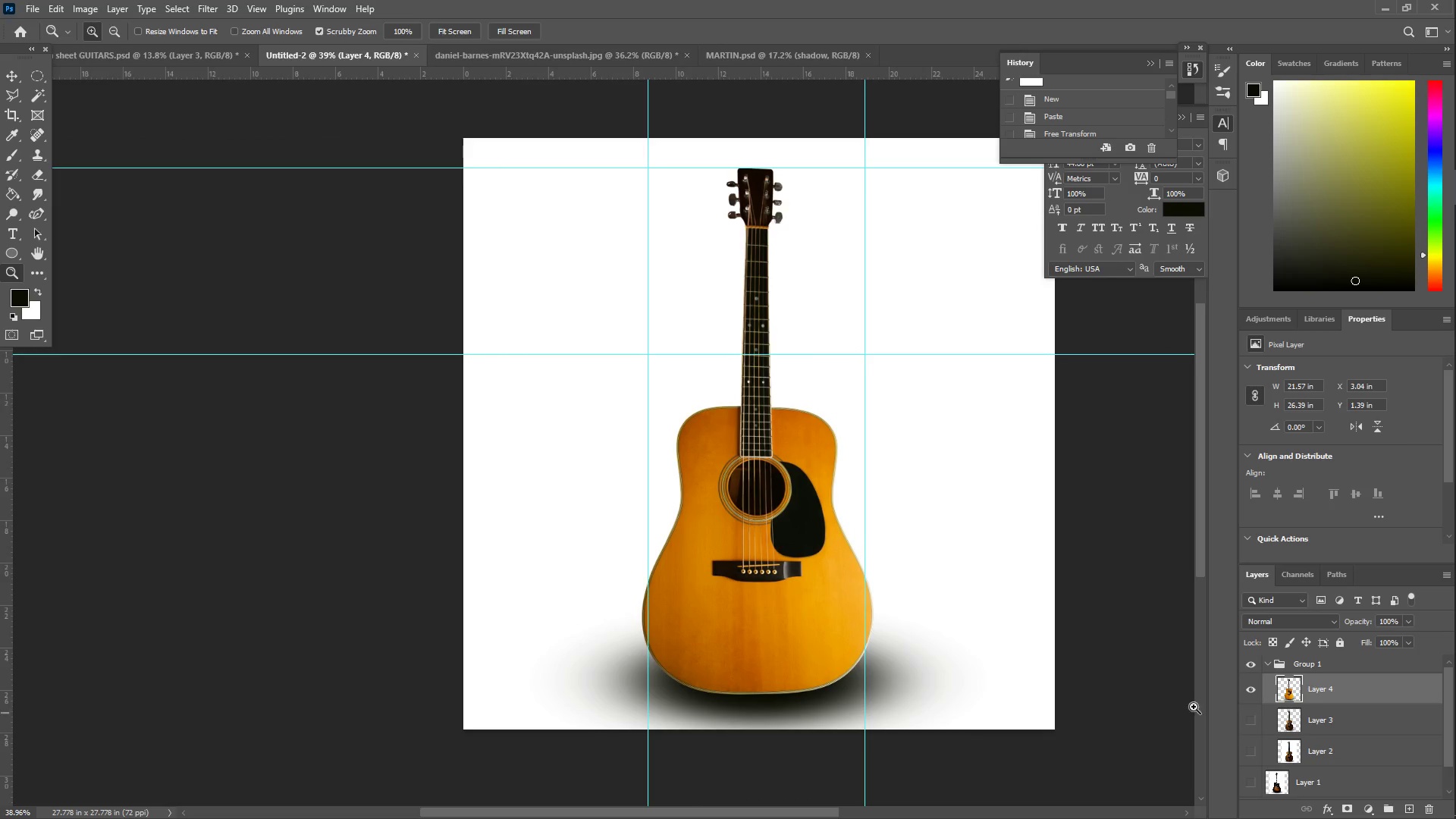 
hold_key(key=ControlLeft, duration=0.45)
 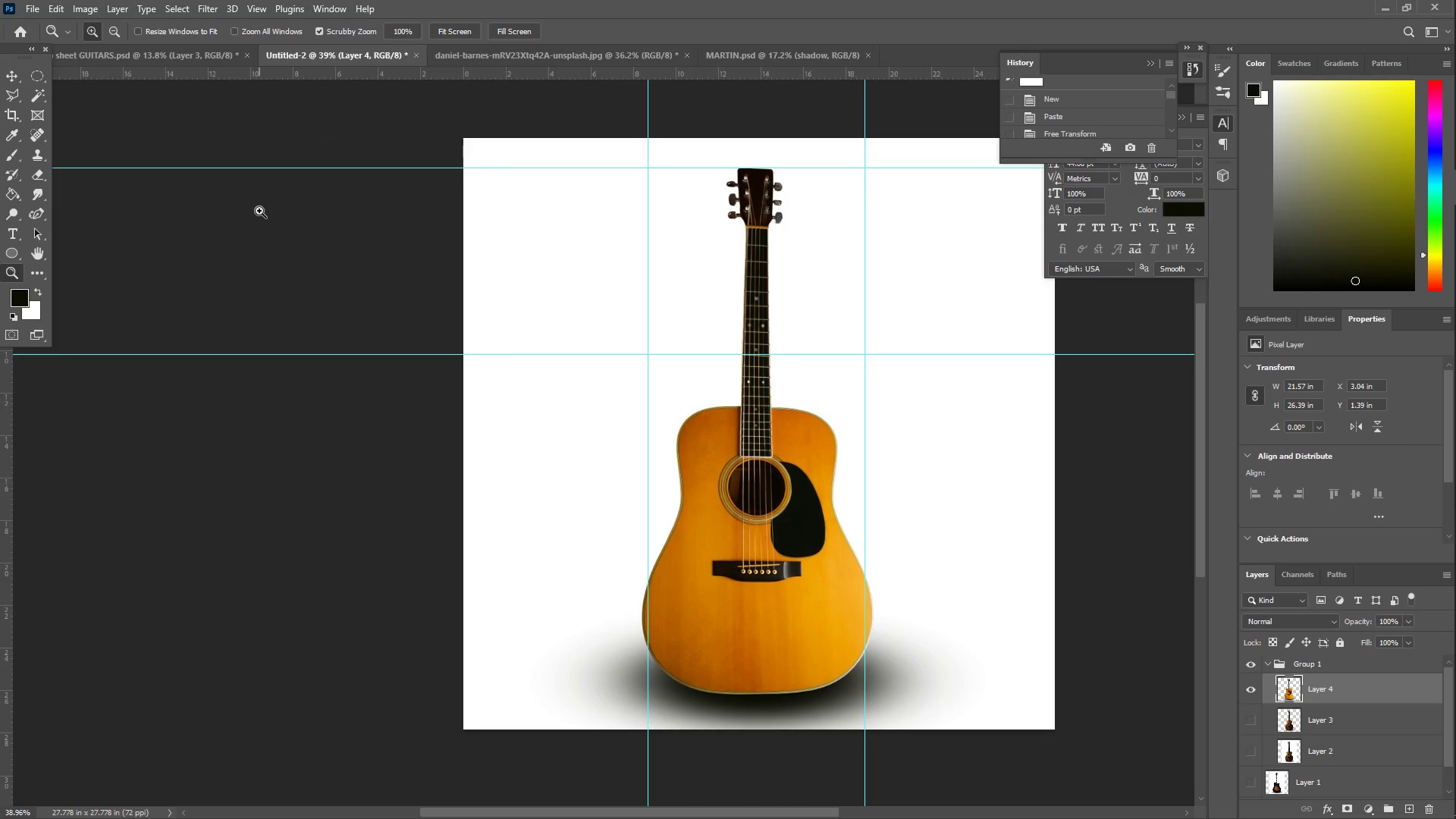 
wait(8.55)
 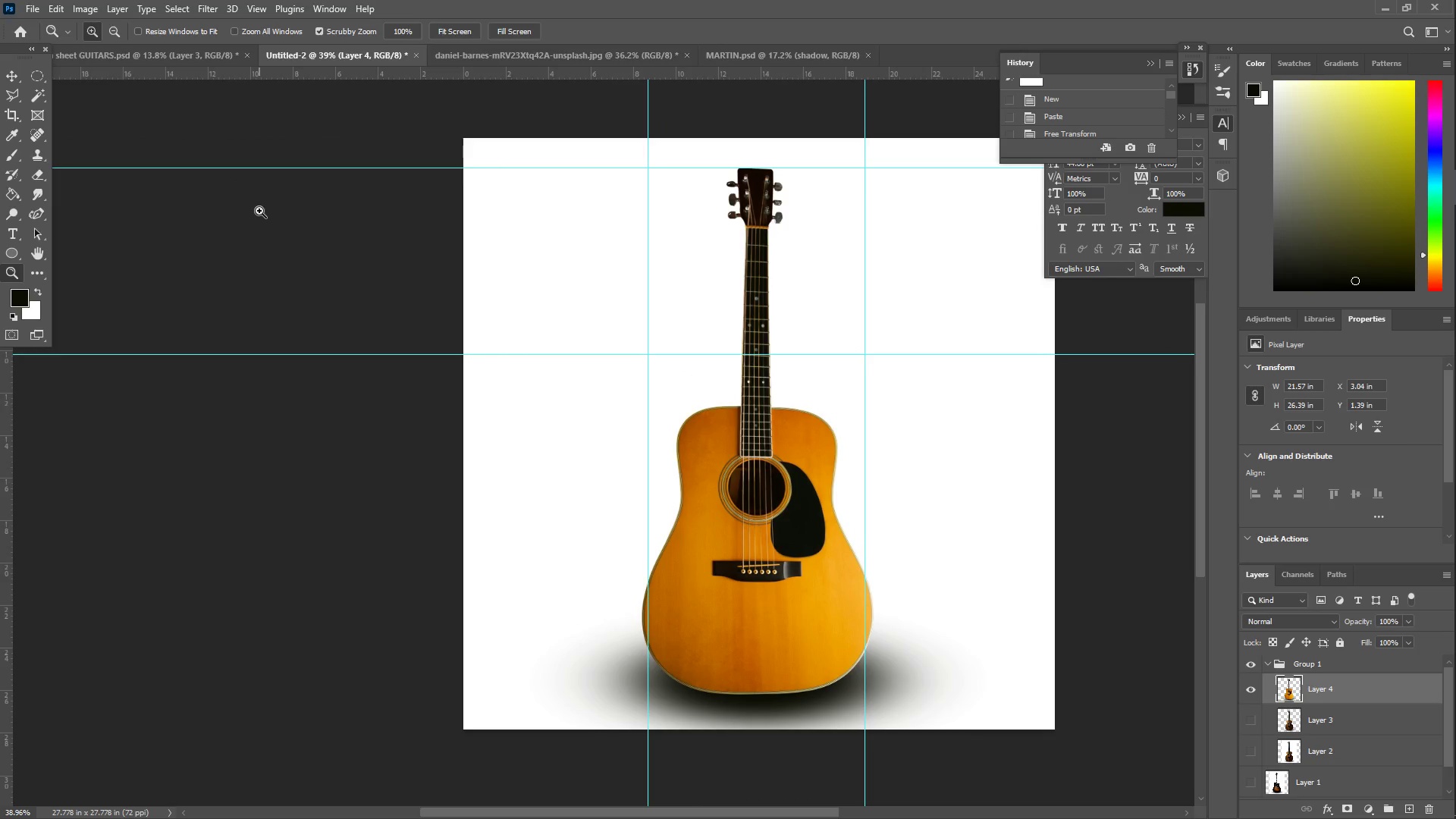 
left_click([27, 12])
 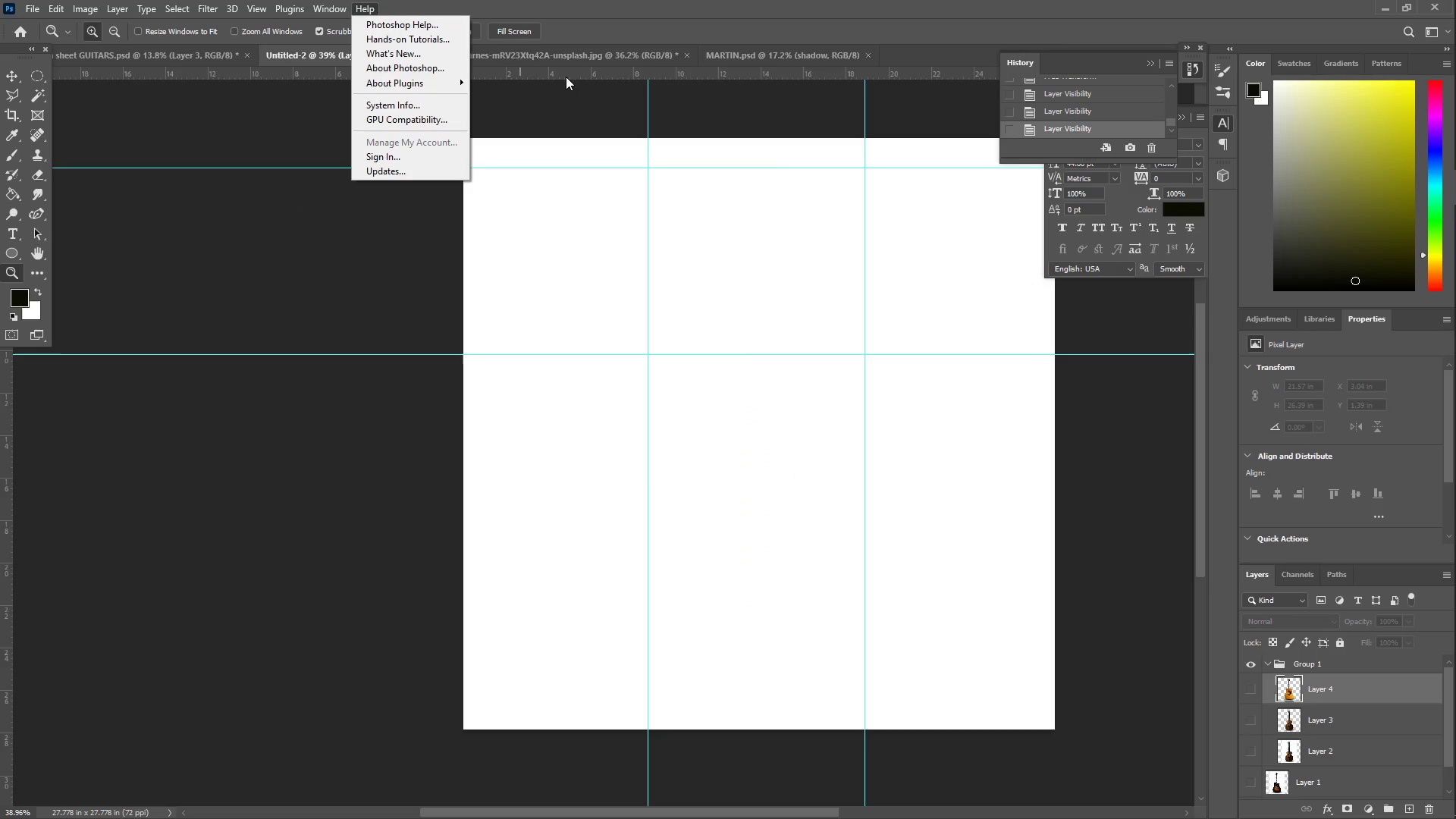 
left_click([789, 58])
 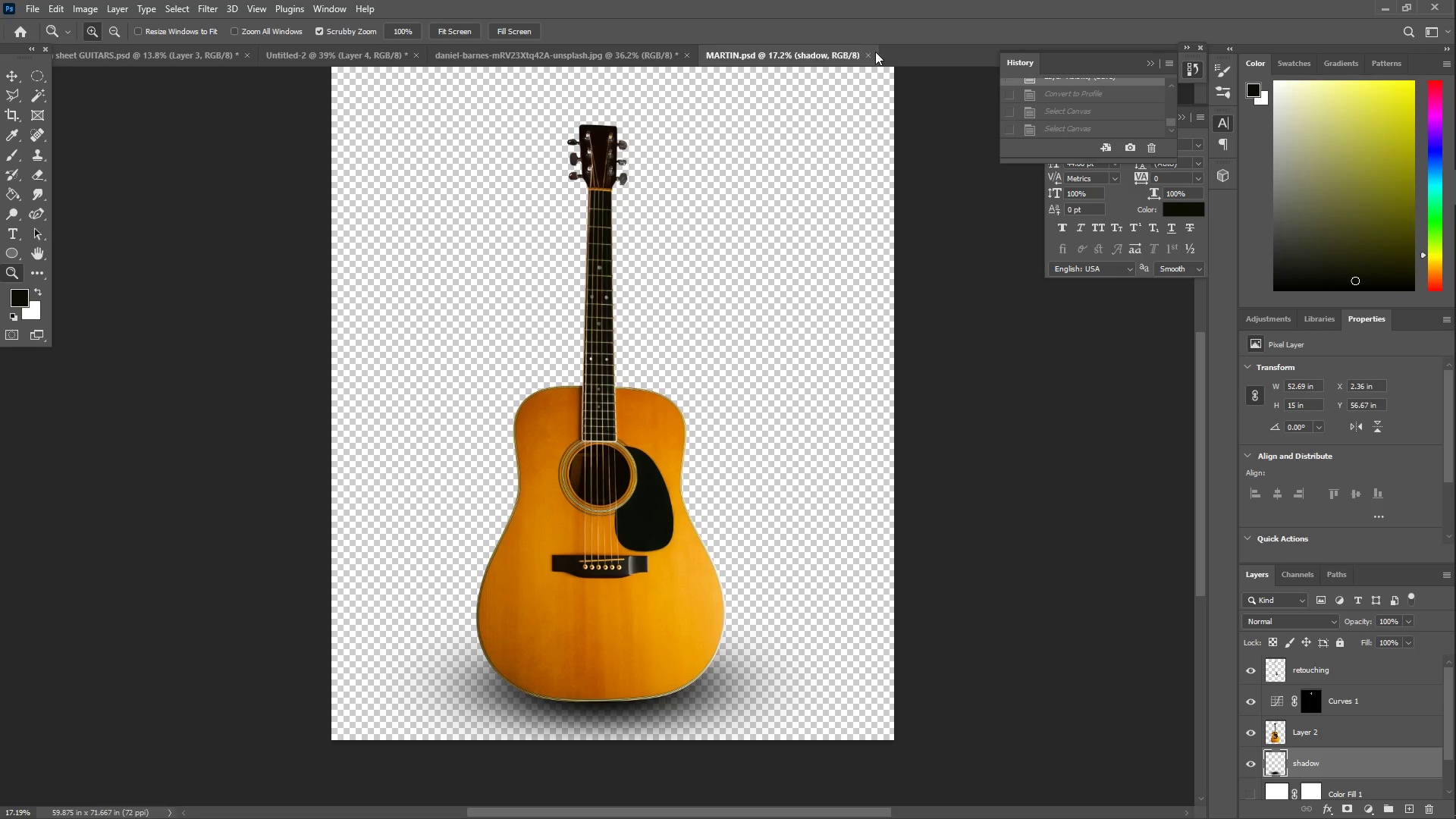 
left_click([869, 52])
 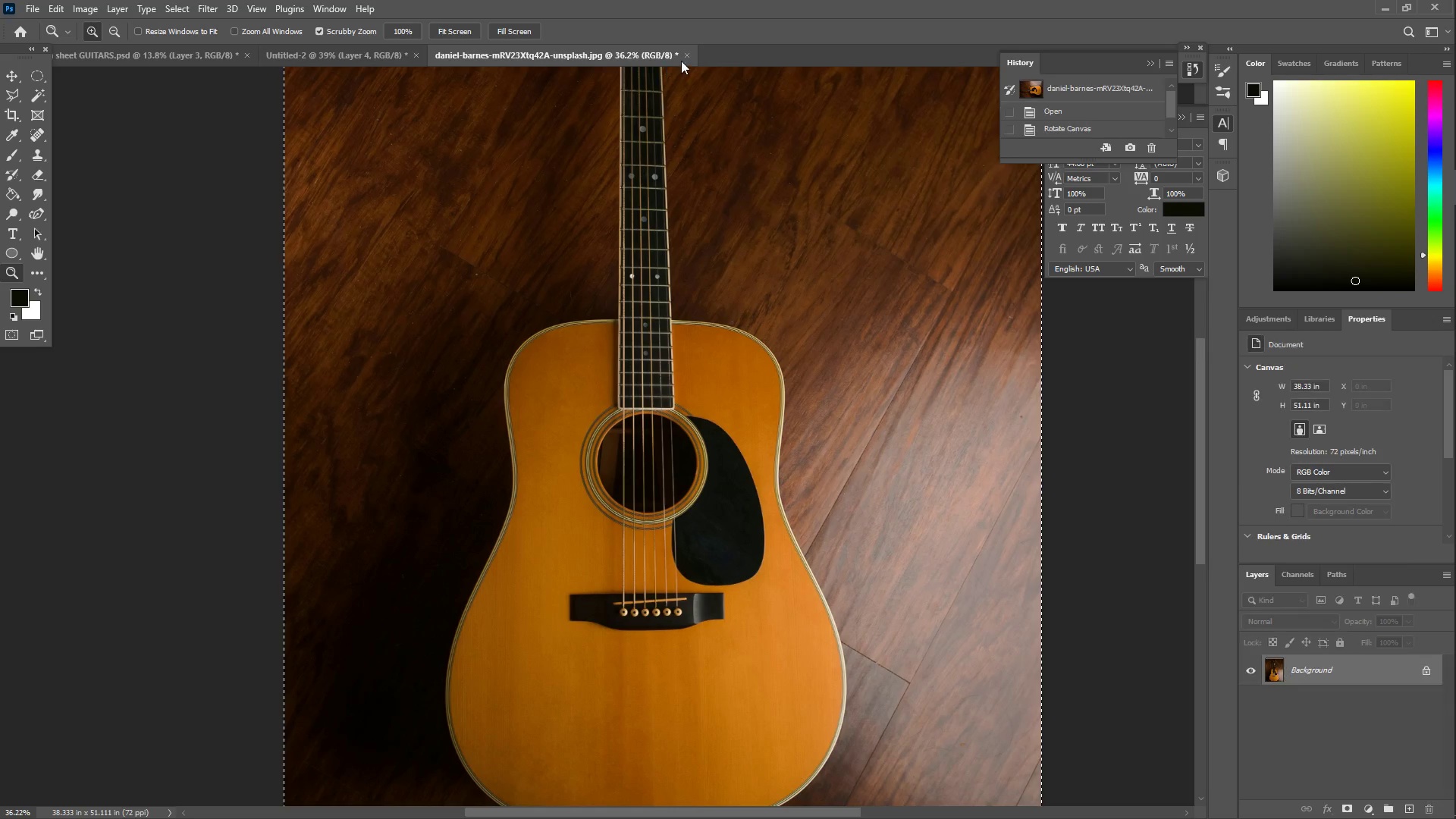 
left_click([687, 56])
 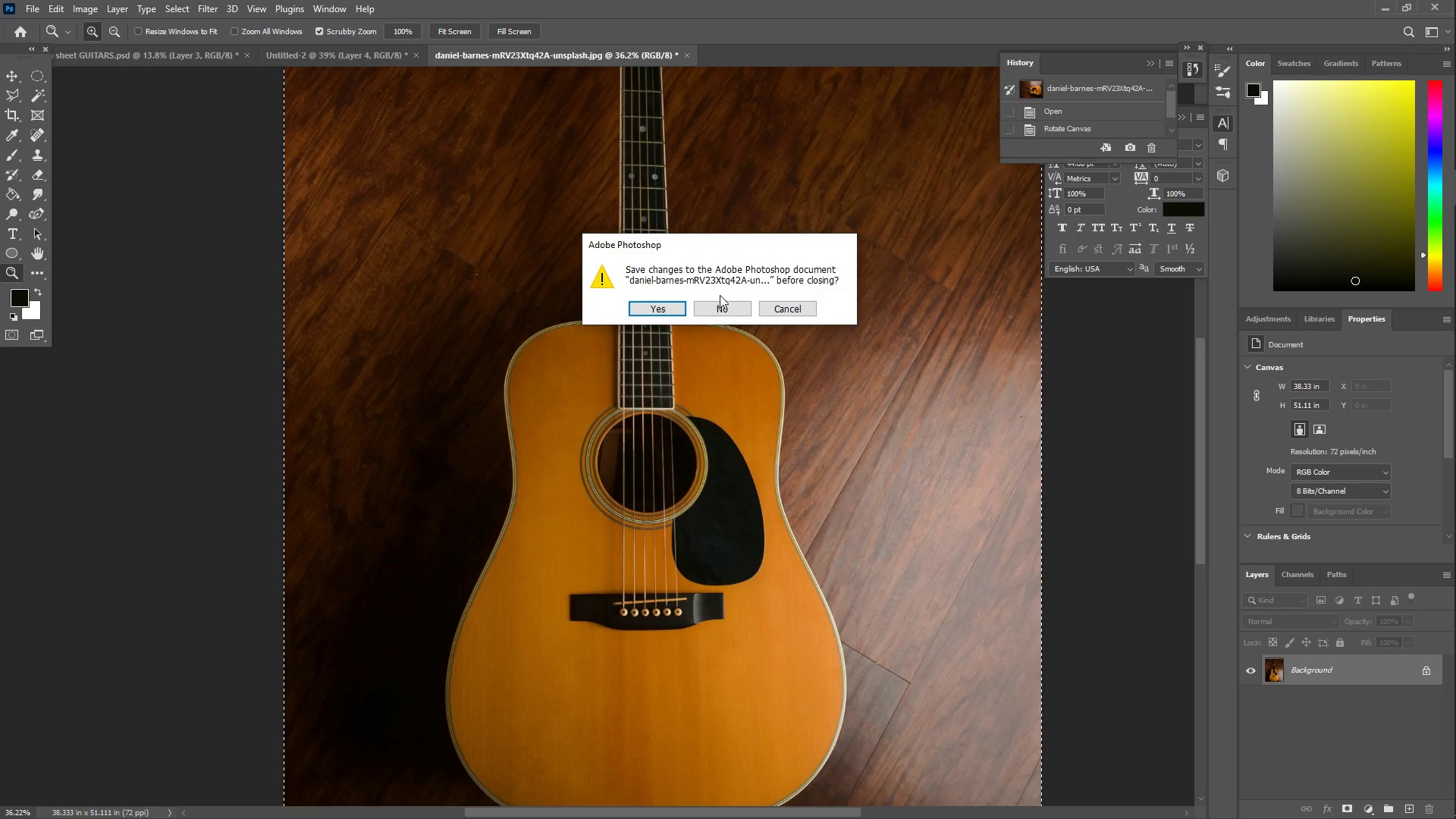 
left_click_drag(start_coordinate=[733, 309], to_coordinate=[773, 262])
 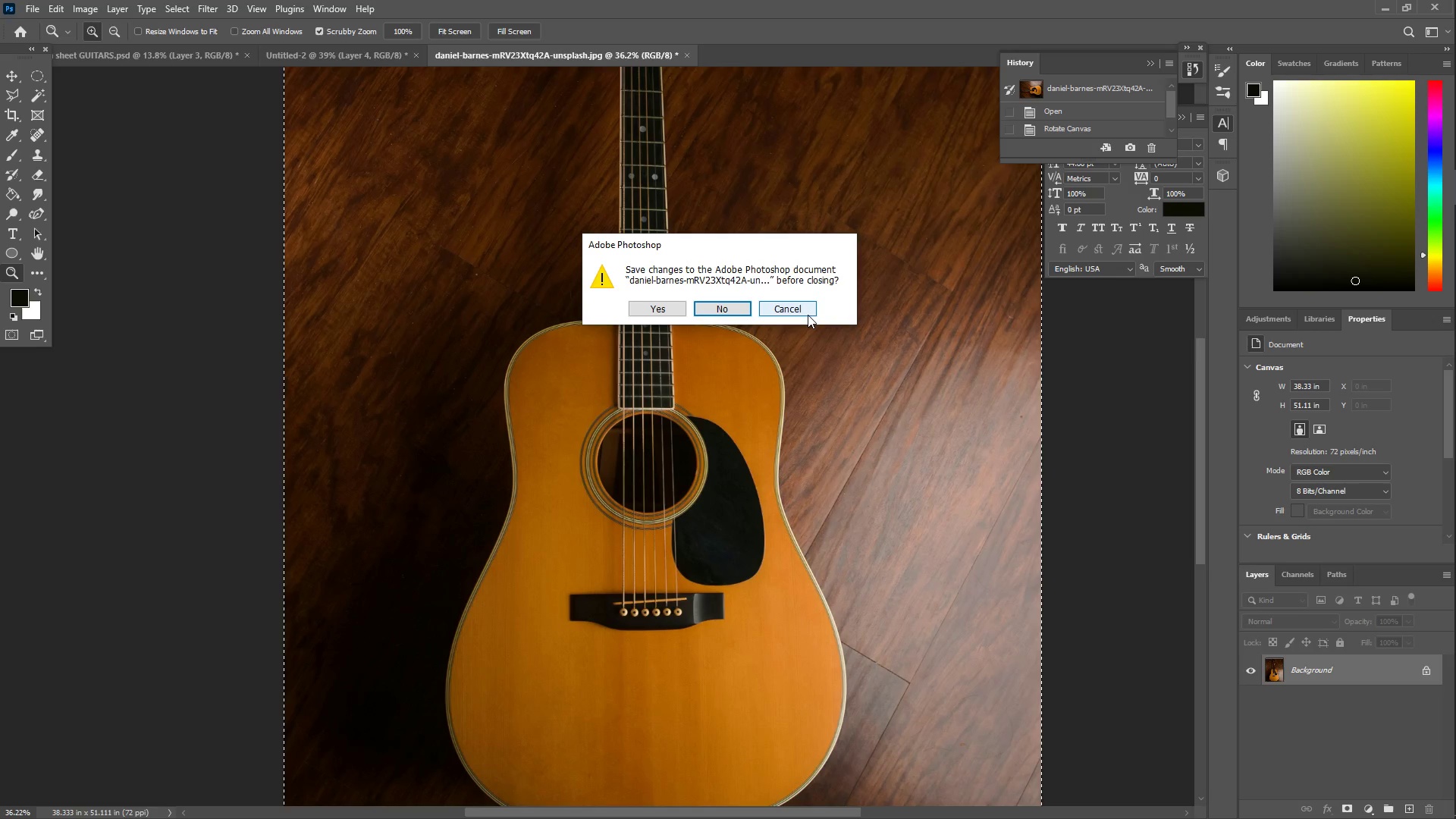 
left_click([799, 312])
 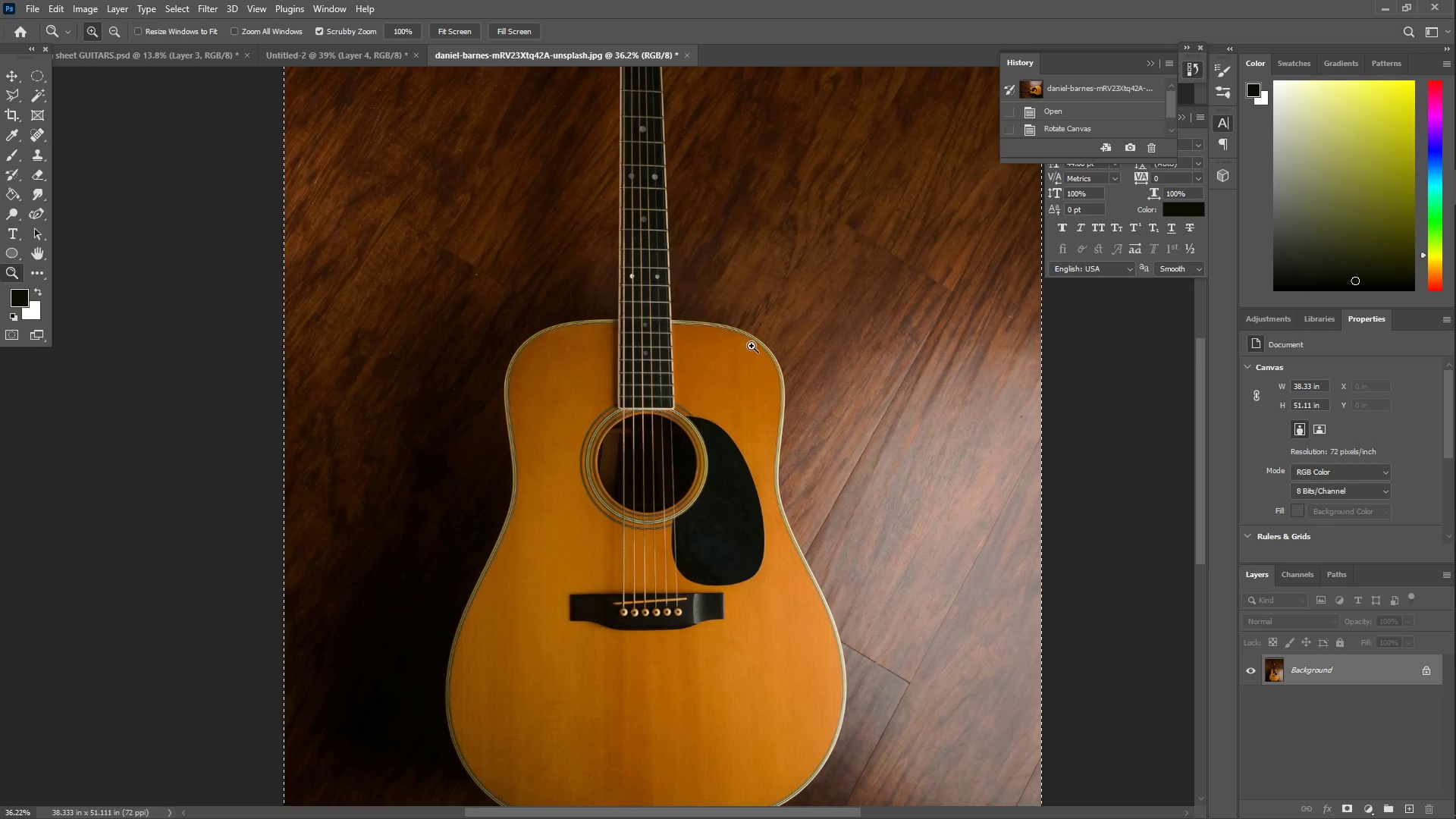 
key(Control+A)
 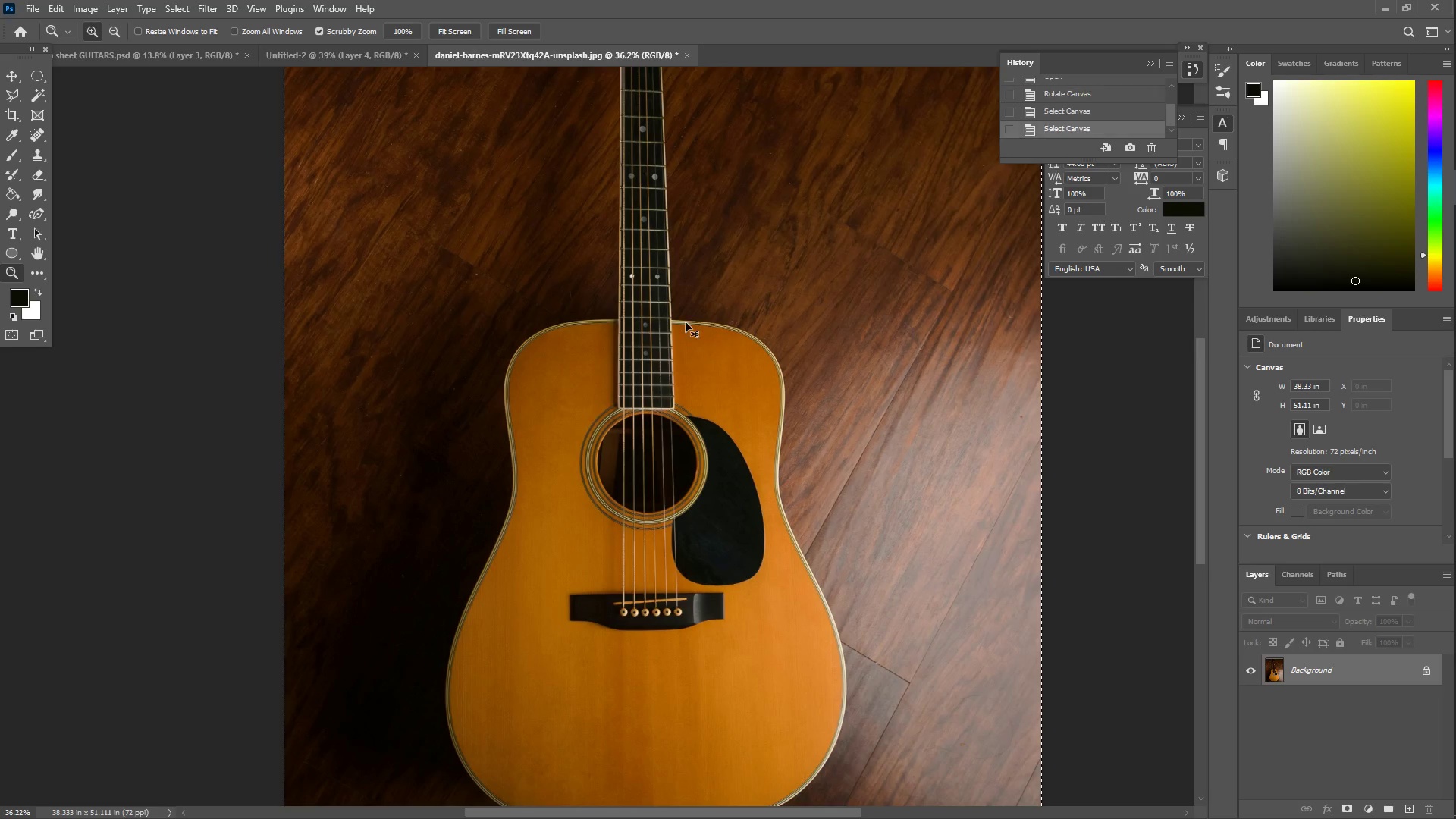 
key(Control+C)
 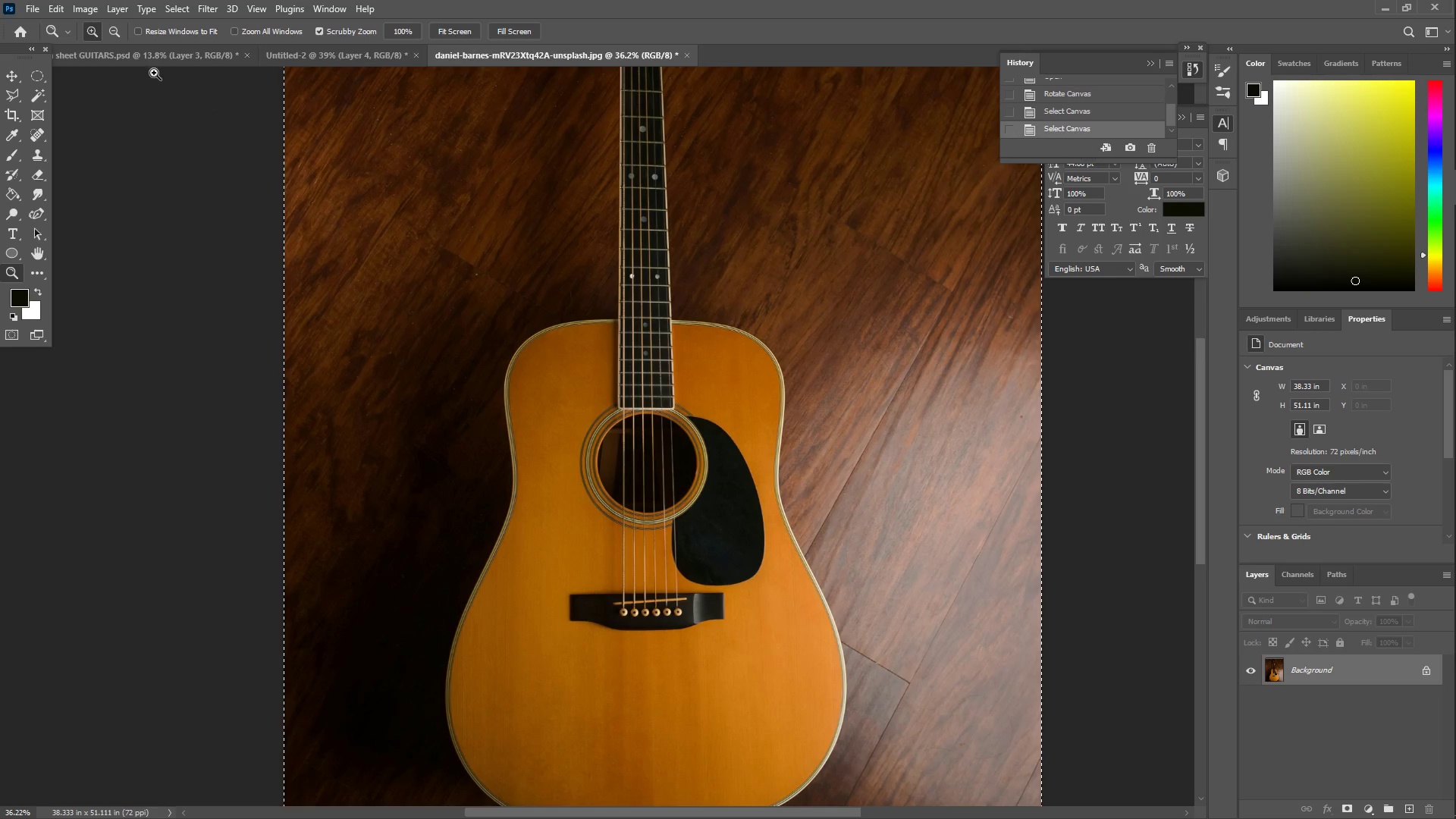 
left_click([136, 64])
 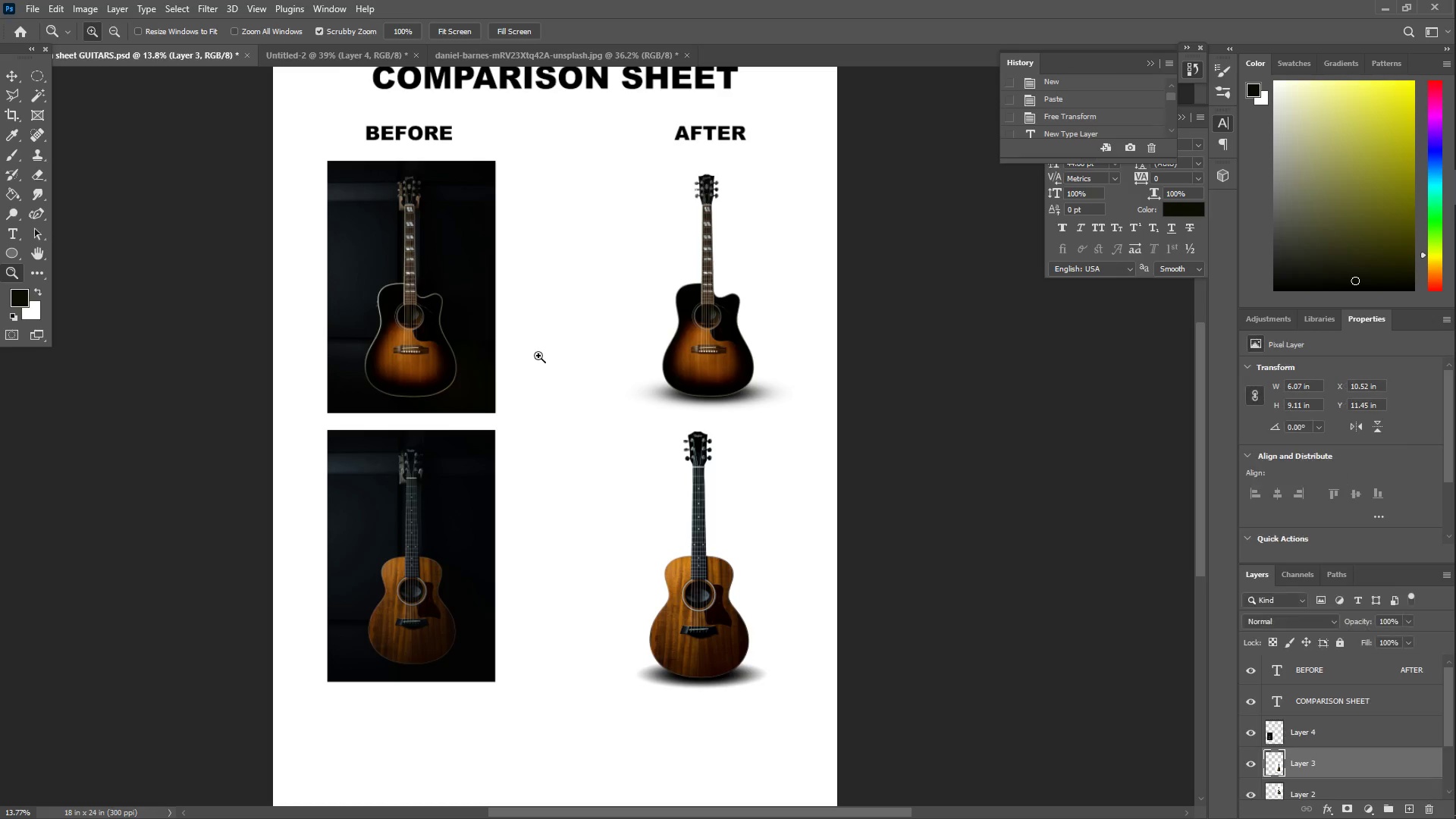 
key(Control+ControlLeft)
 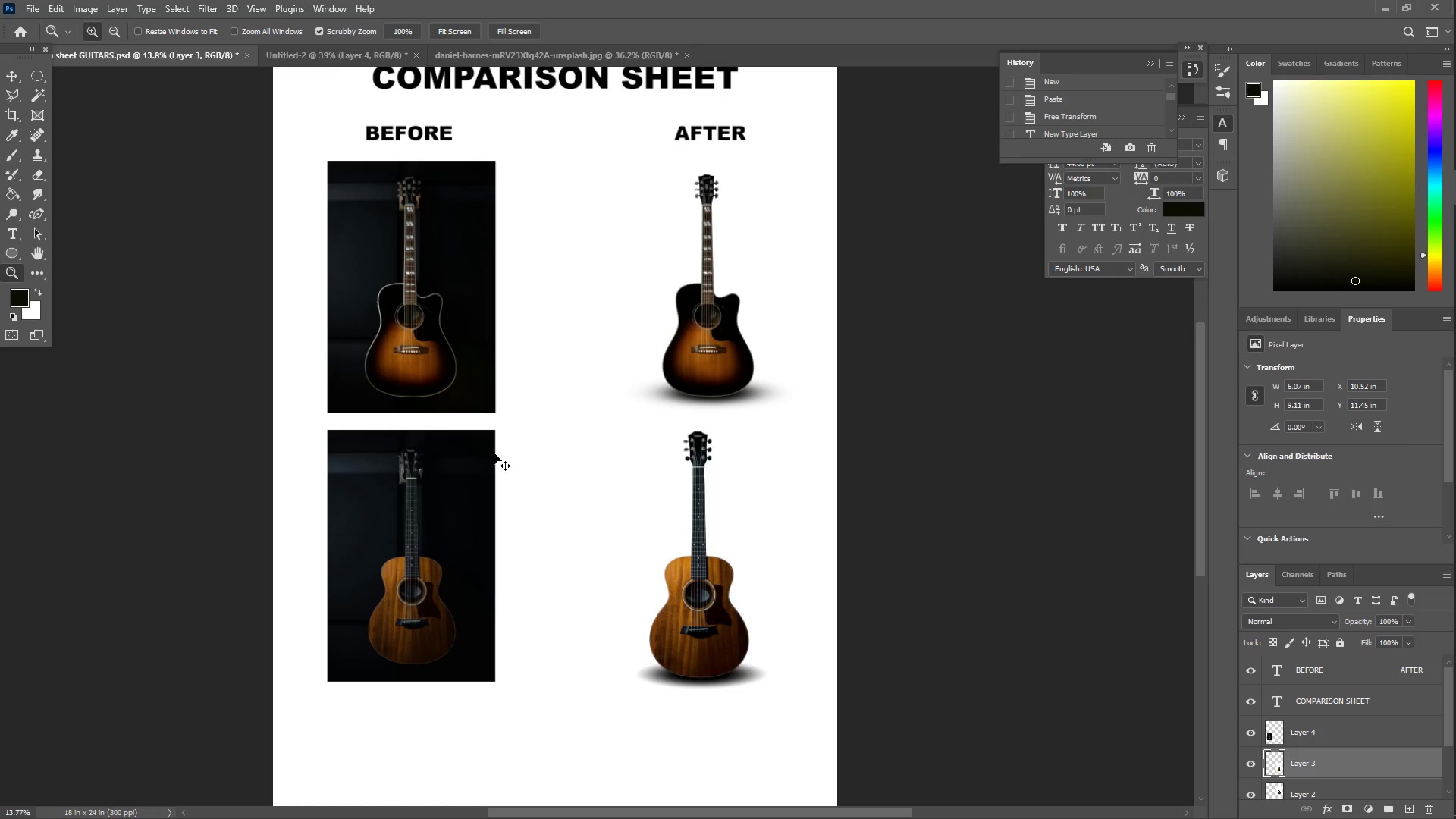 
key(Control+V)
 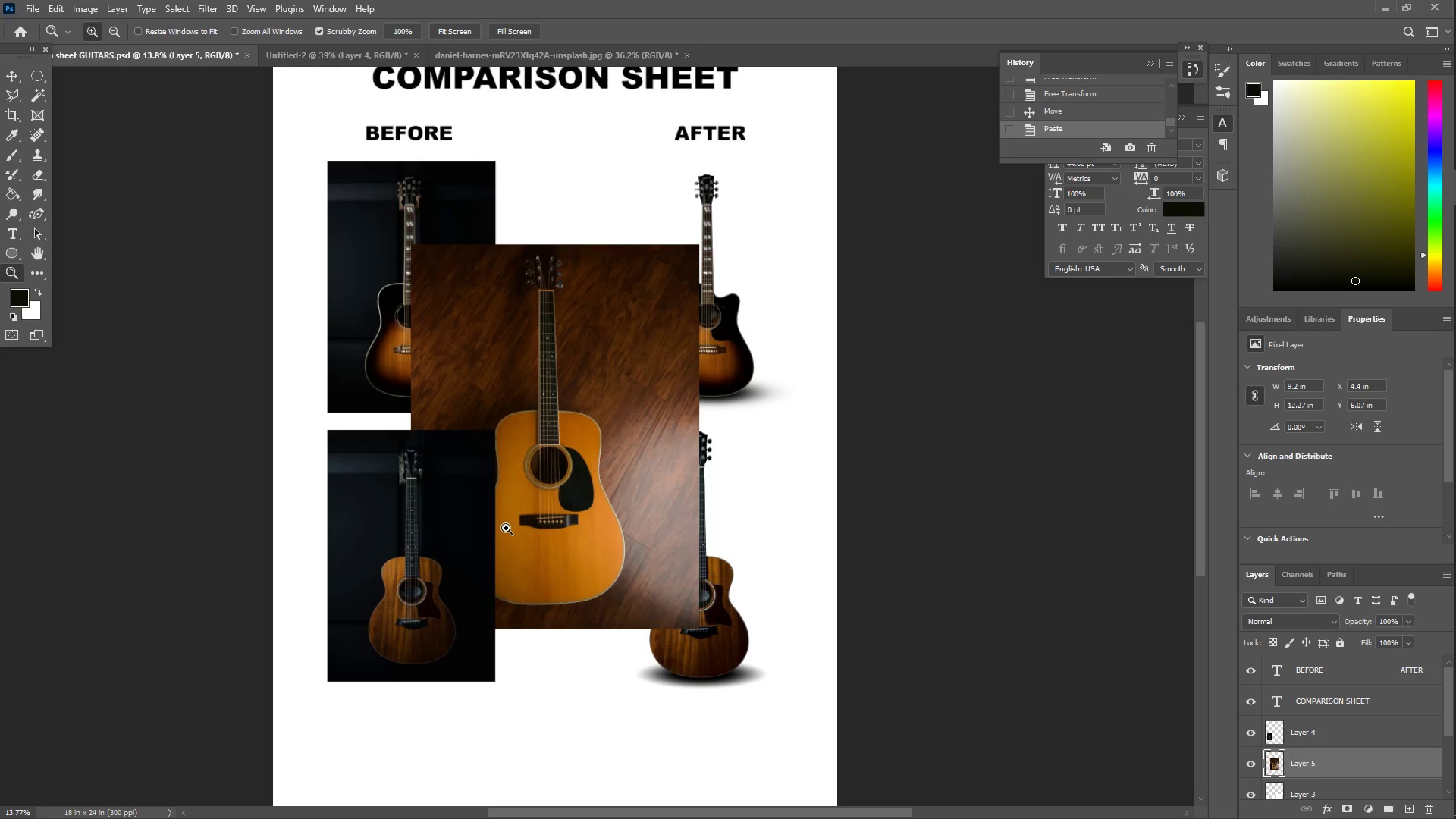 
key(Z)
 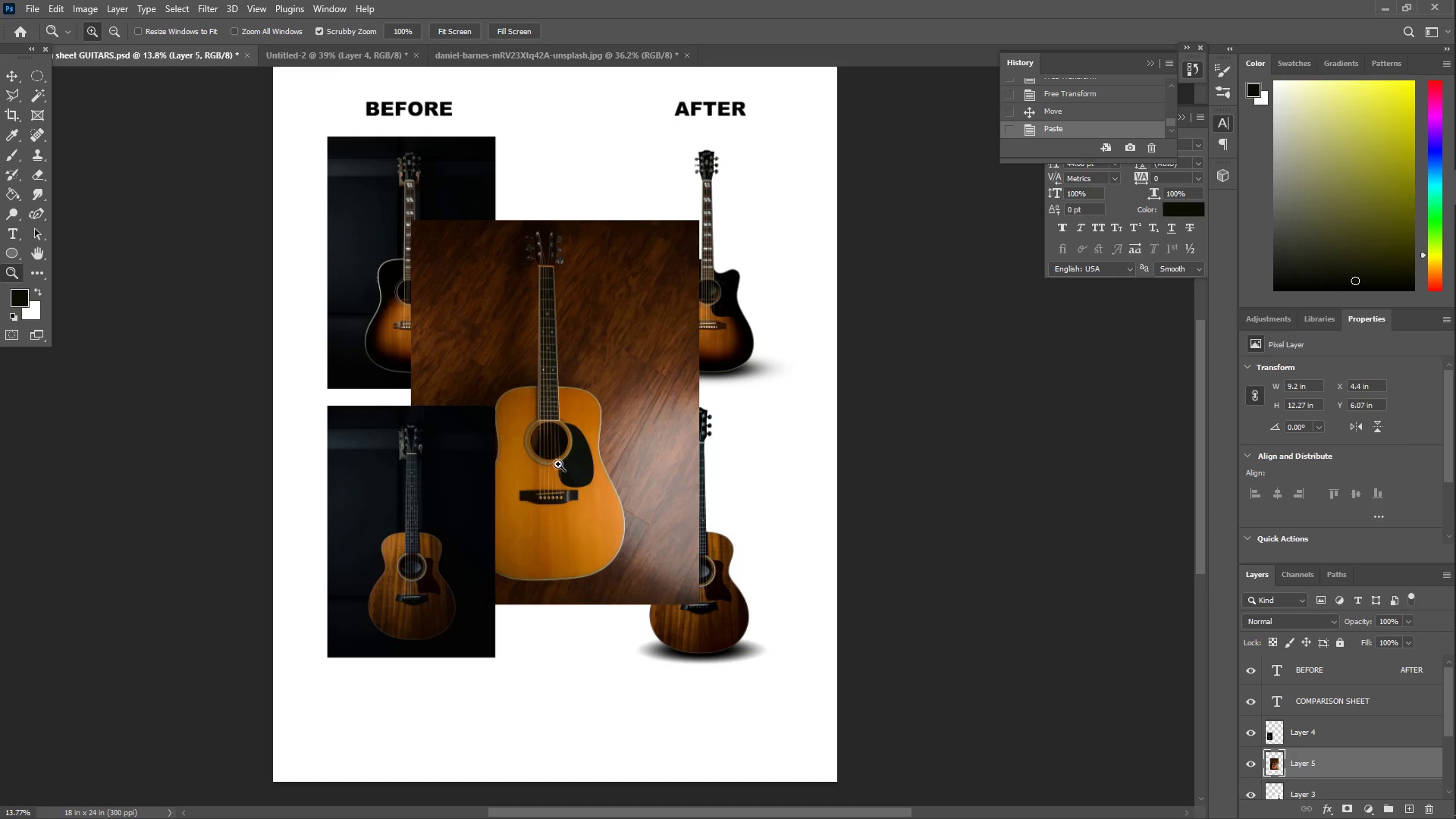 
left_click_drag(start_coordinate=[559, 463], to_coordinate=[541, 466])
 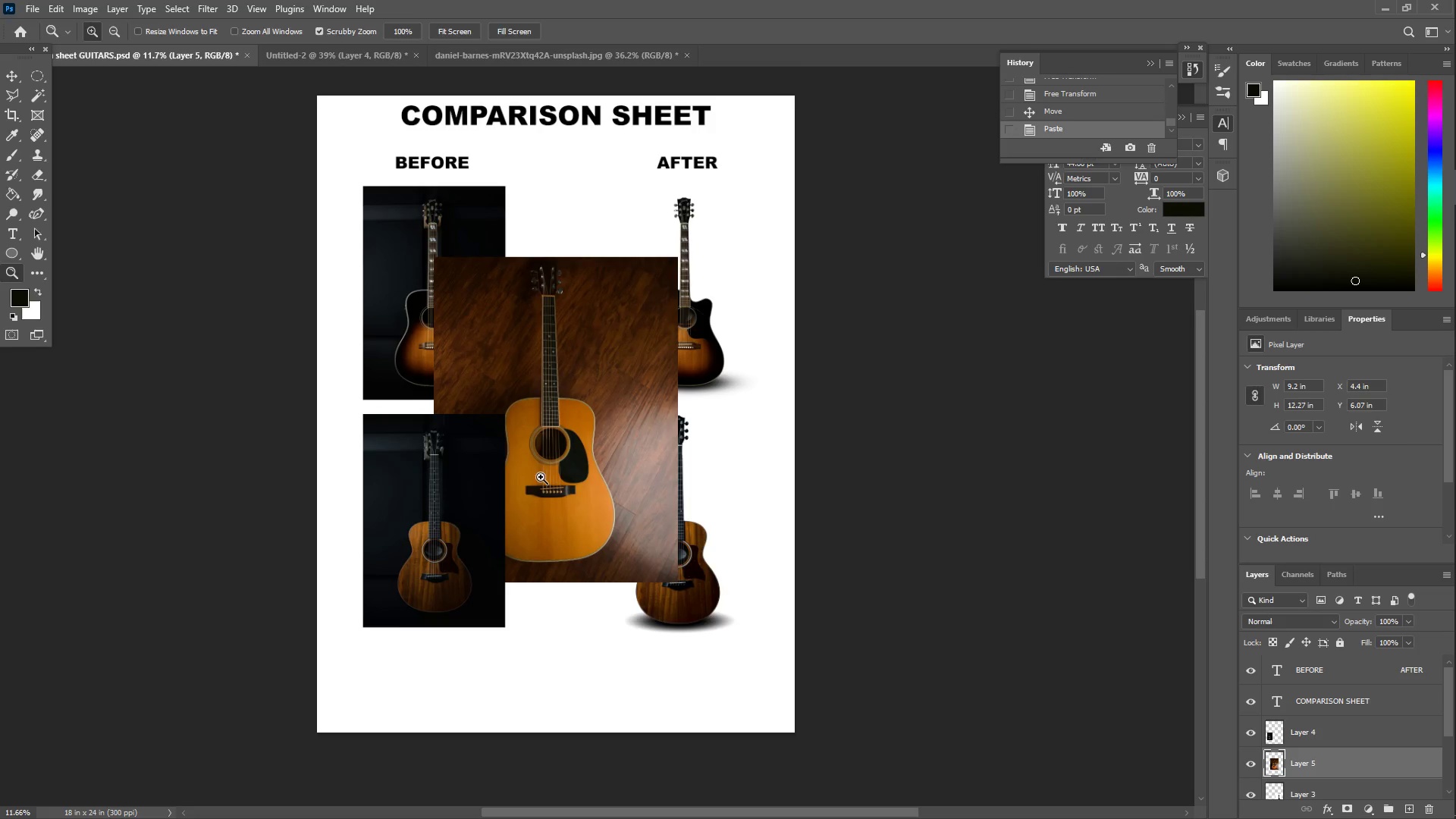 
scroll: coordinate [508, 526], scroll_direction: down, amount: 2.0
 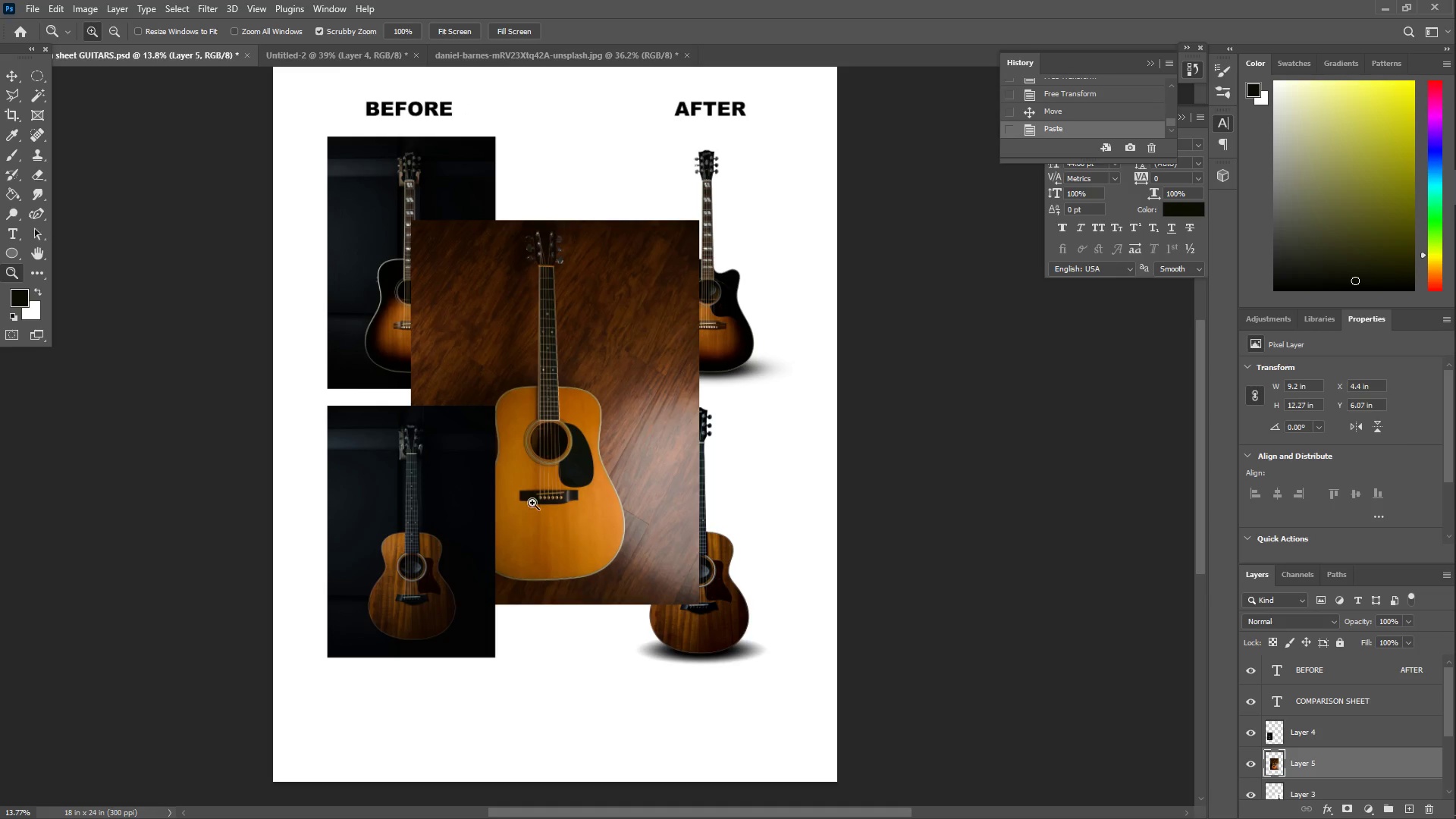 
key(C)
 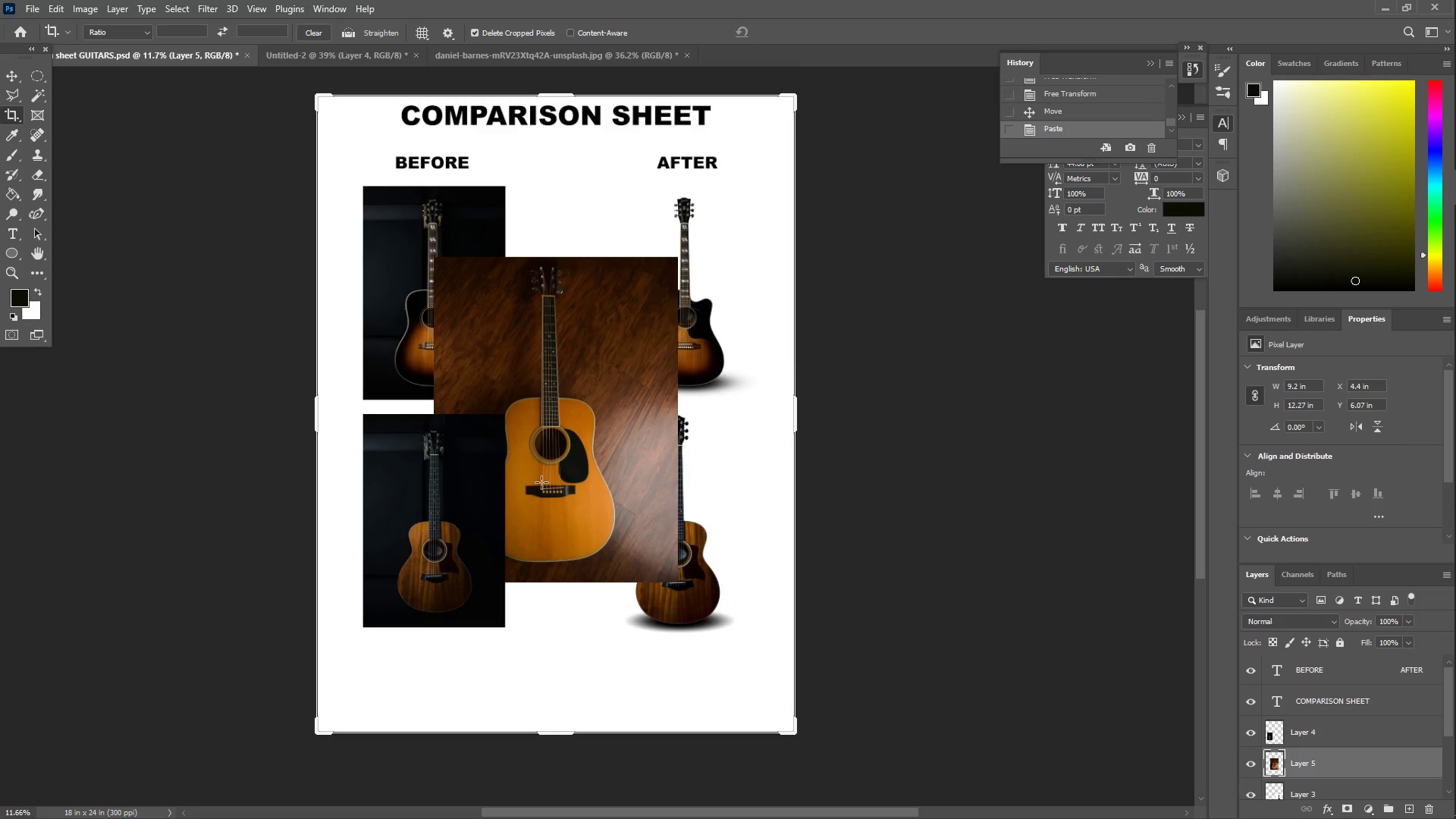 
scroll: coordinate [549, 519], scroll_direction: down, amount: 28.0
 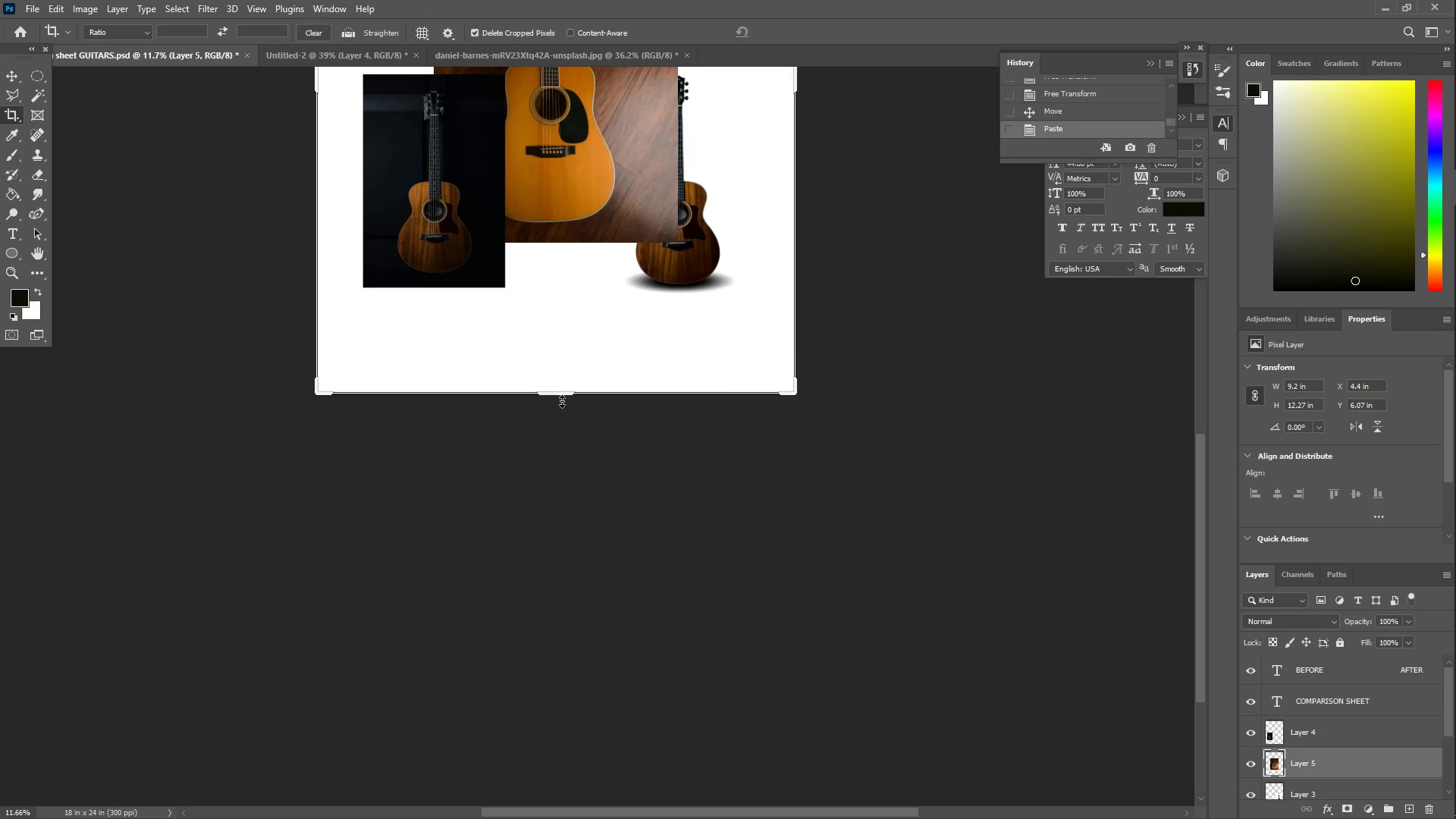 
left_click_drag(start_coordinate=[560, 398], to_coordinate=[574, 753])
 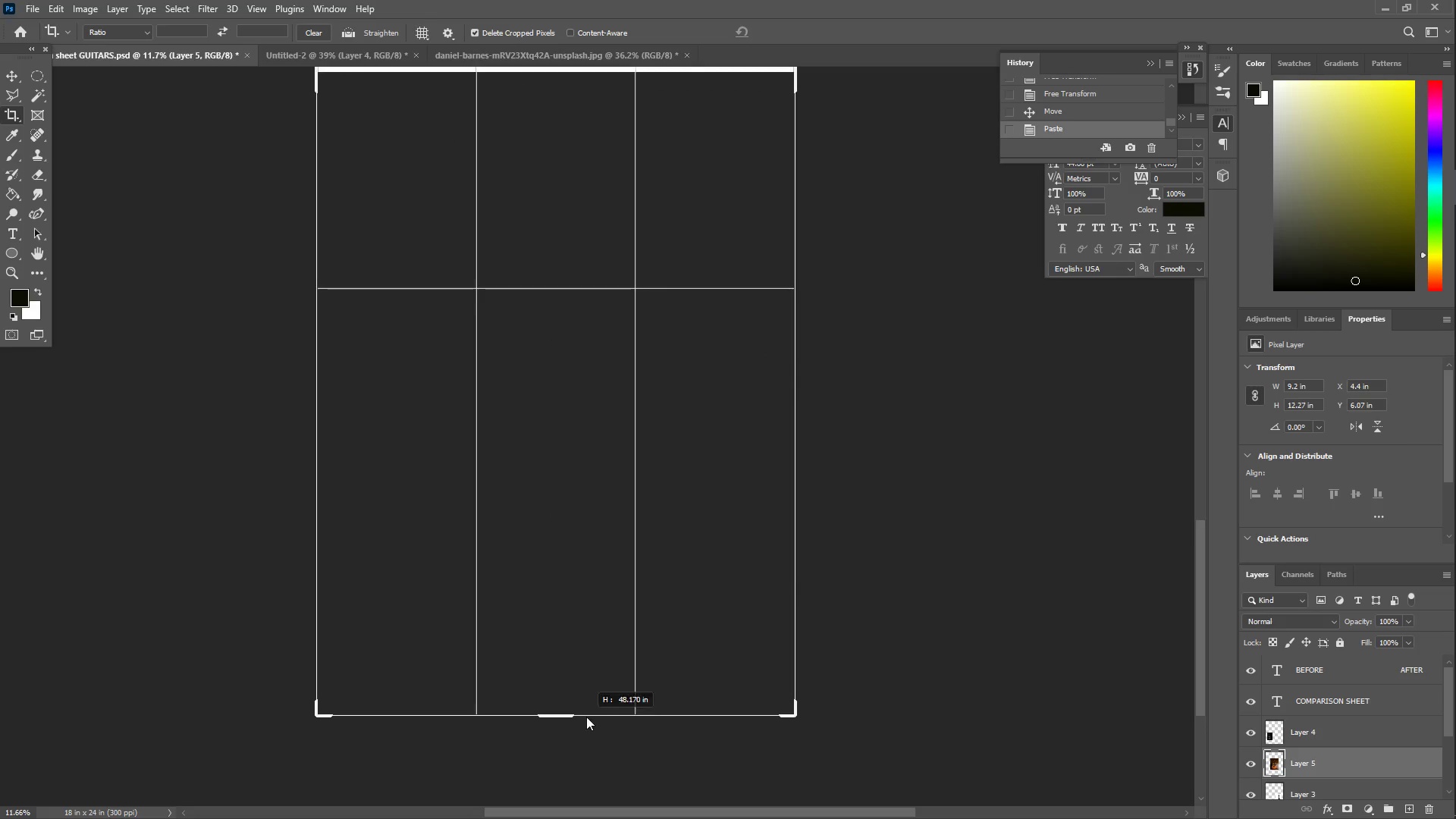 
key(Enter)
 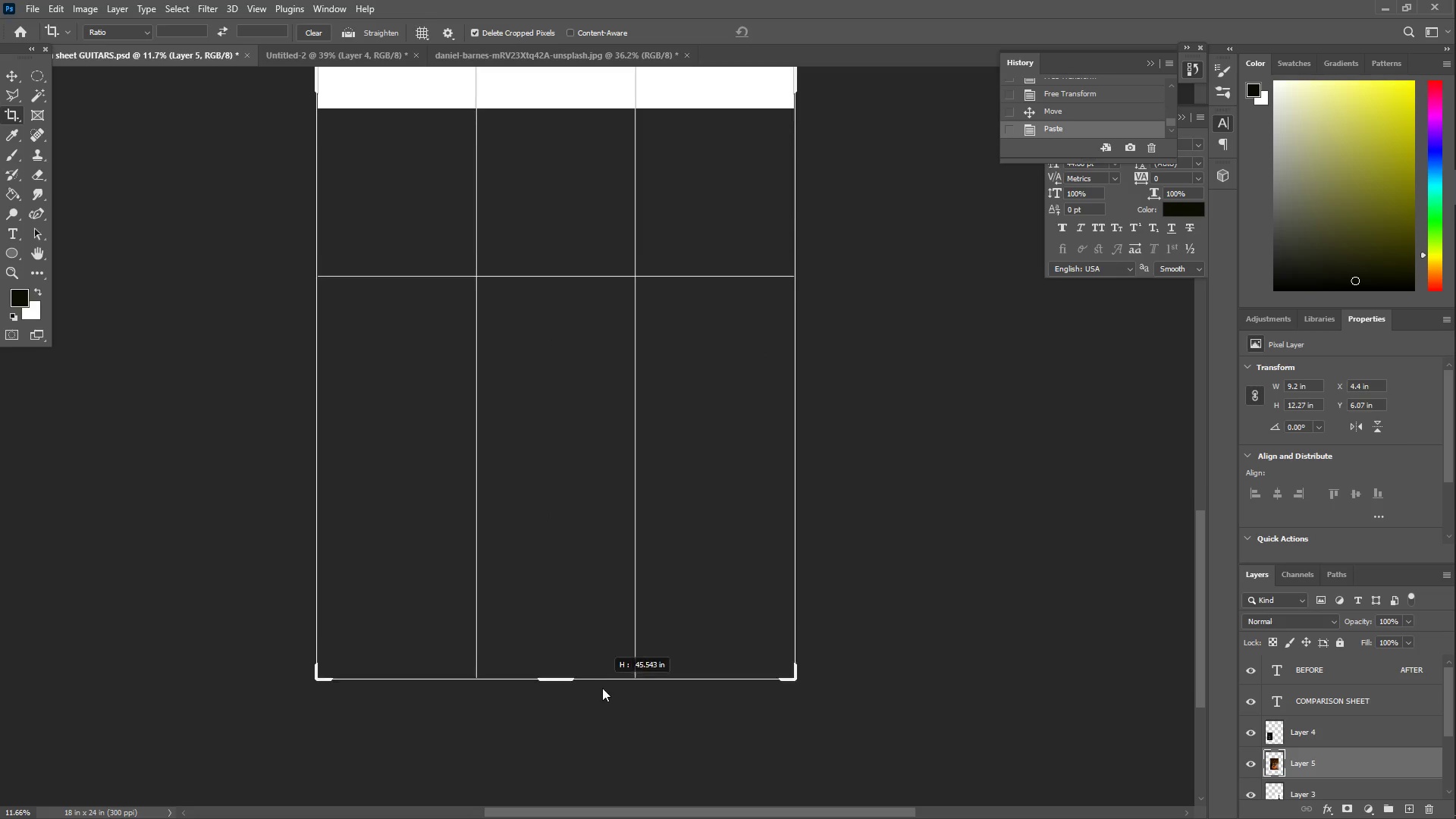 
left_click([604, 714])
 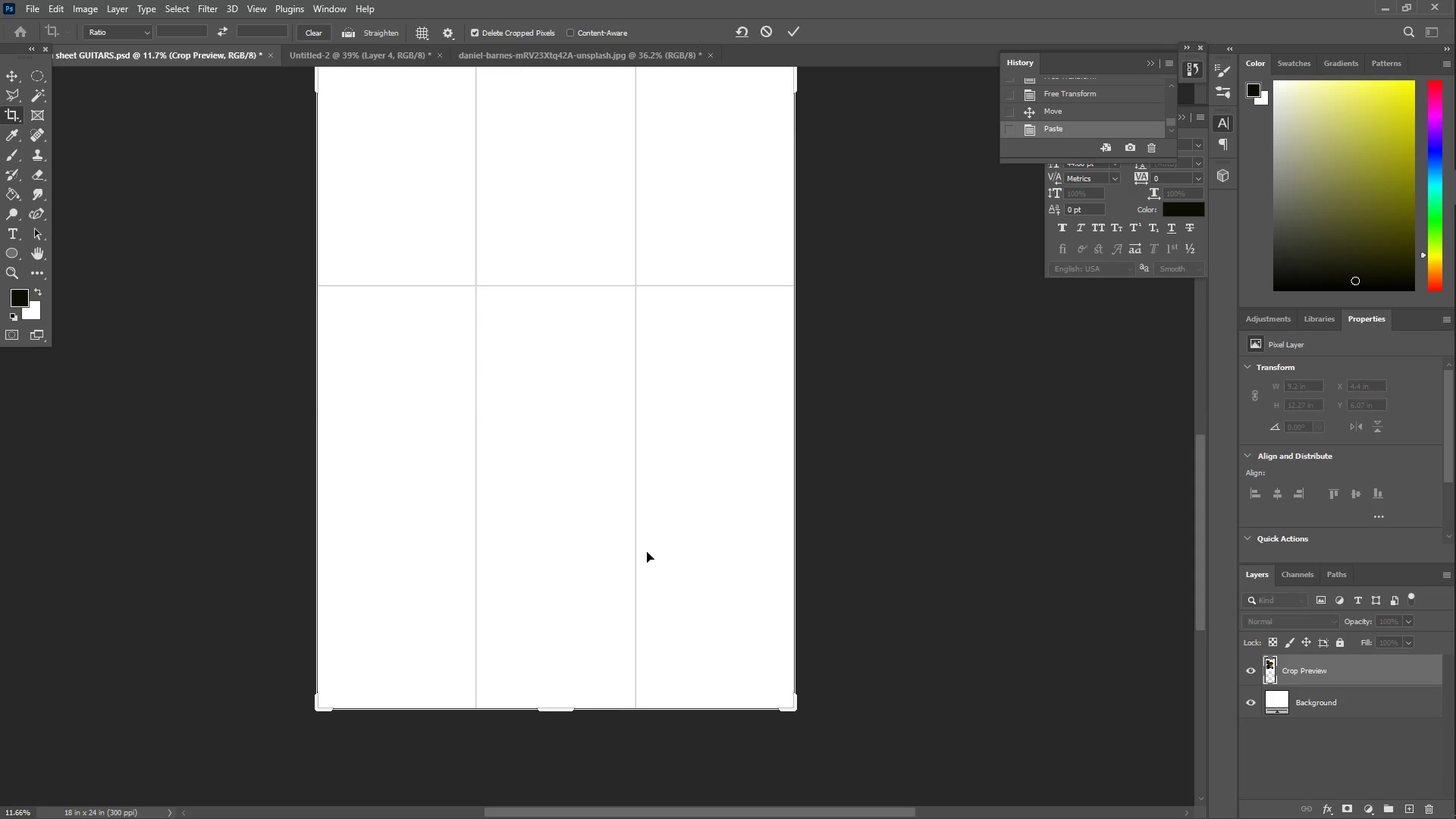 
scroll: coordinate [208, 126], scroll_direction: up, amount: 31.0
 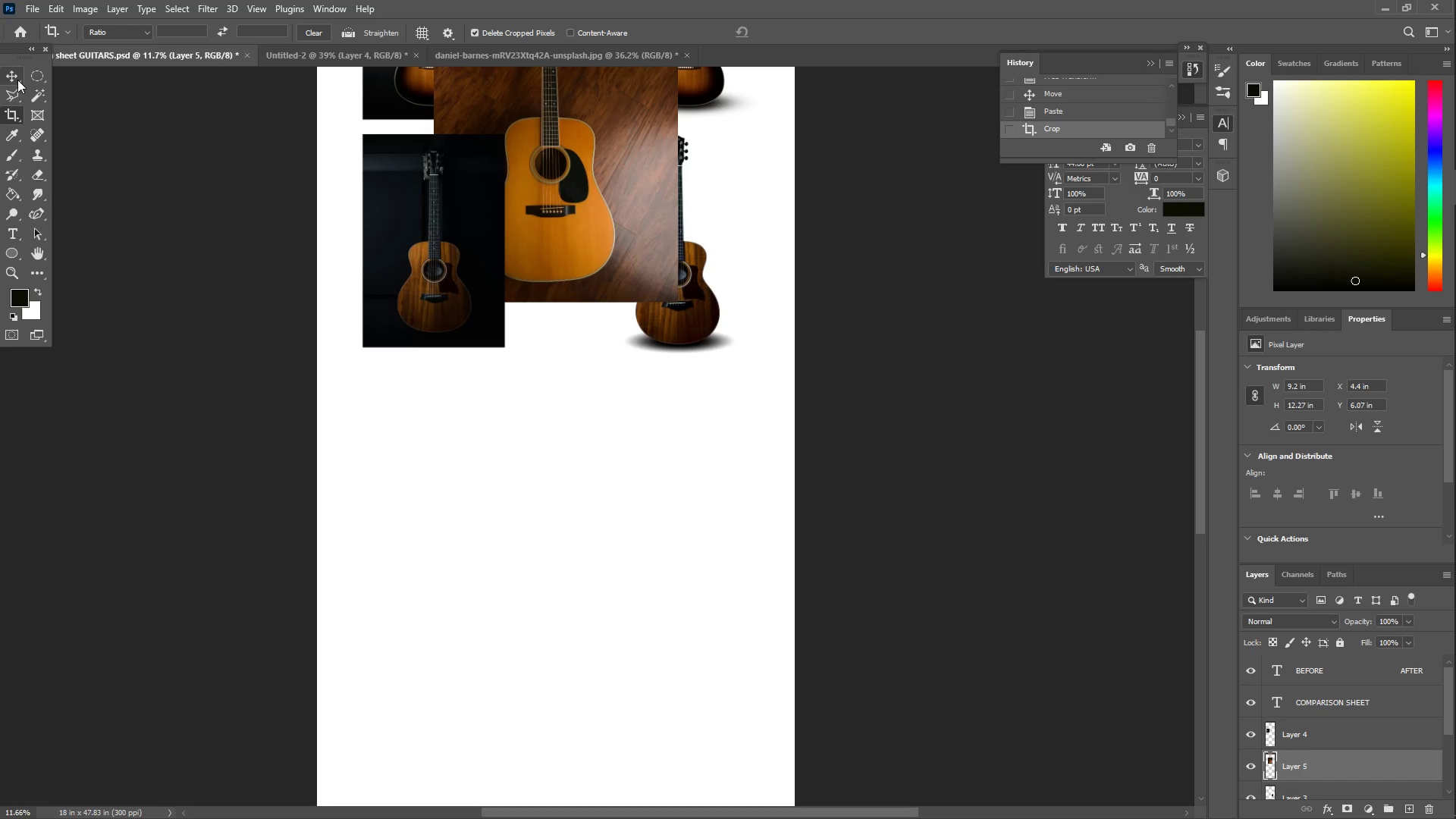 
left_click([10, 74])
 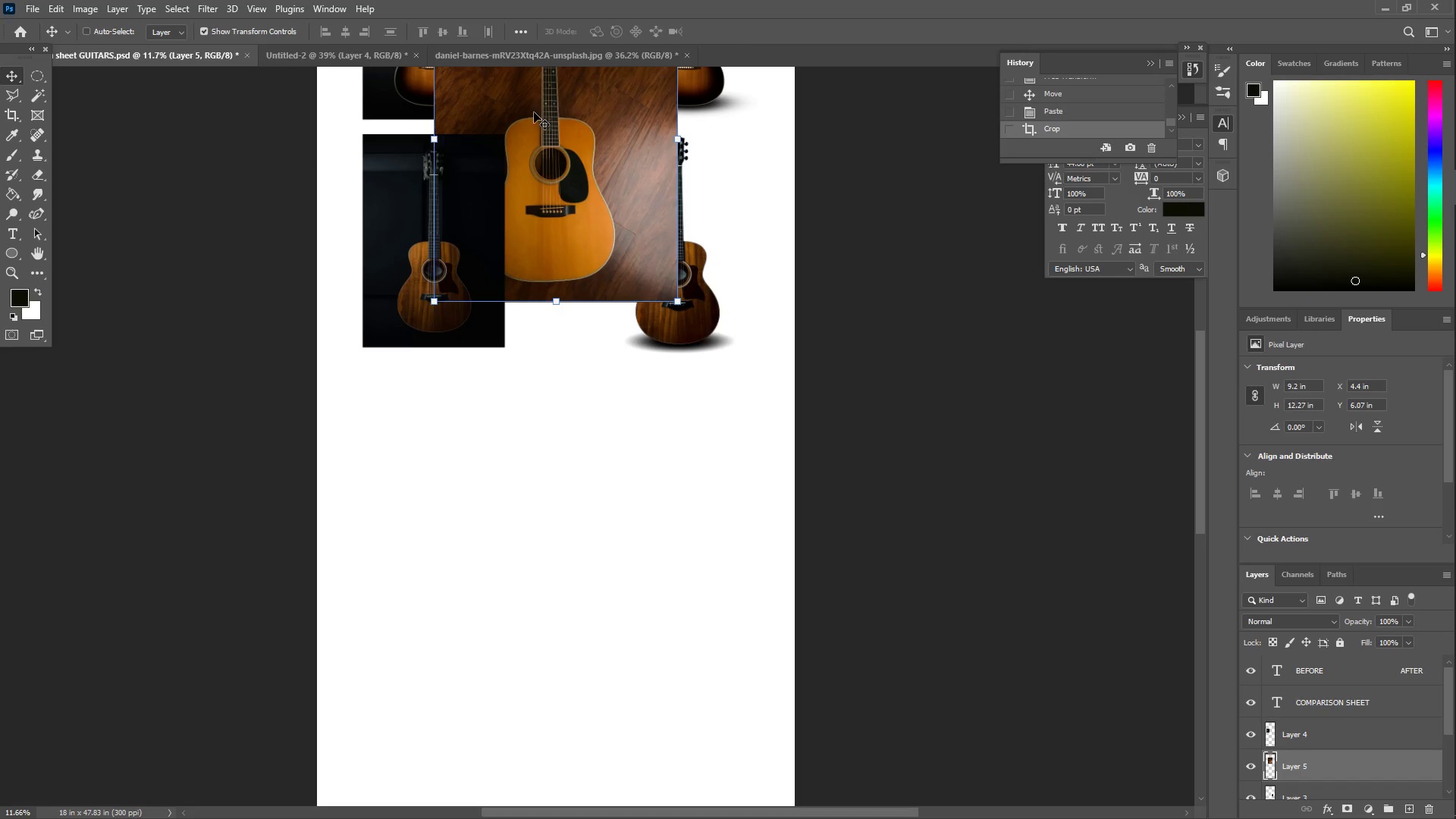 
right_click([579, 120])
 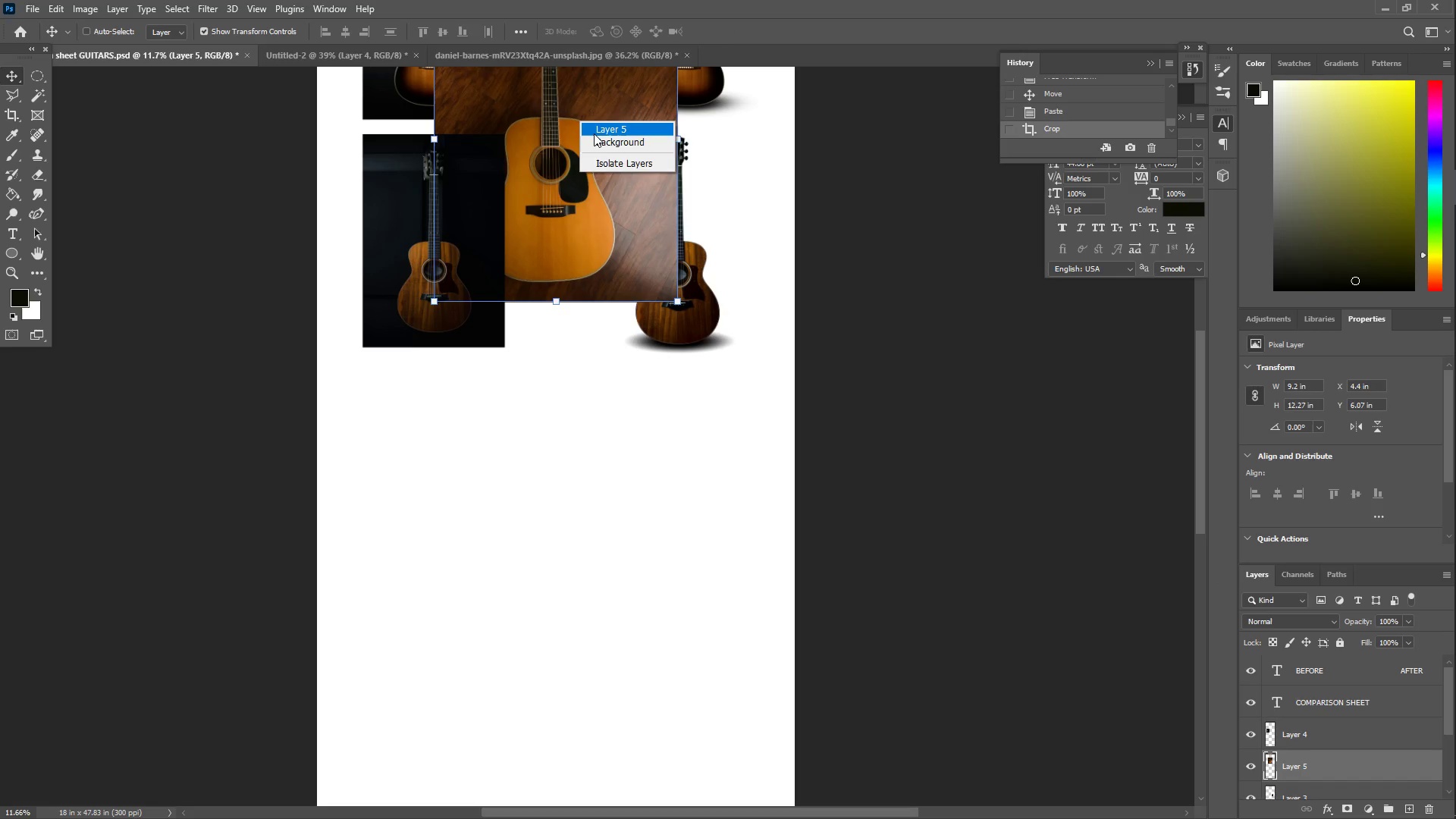 
left_click([594, 128])
 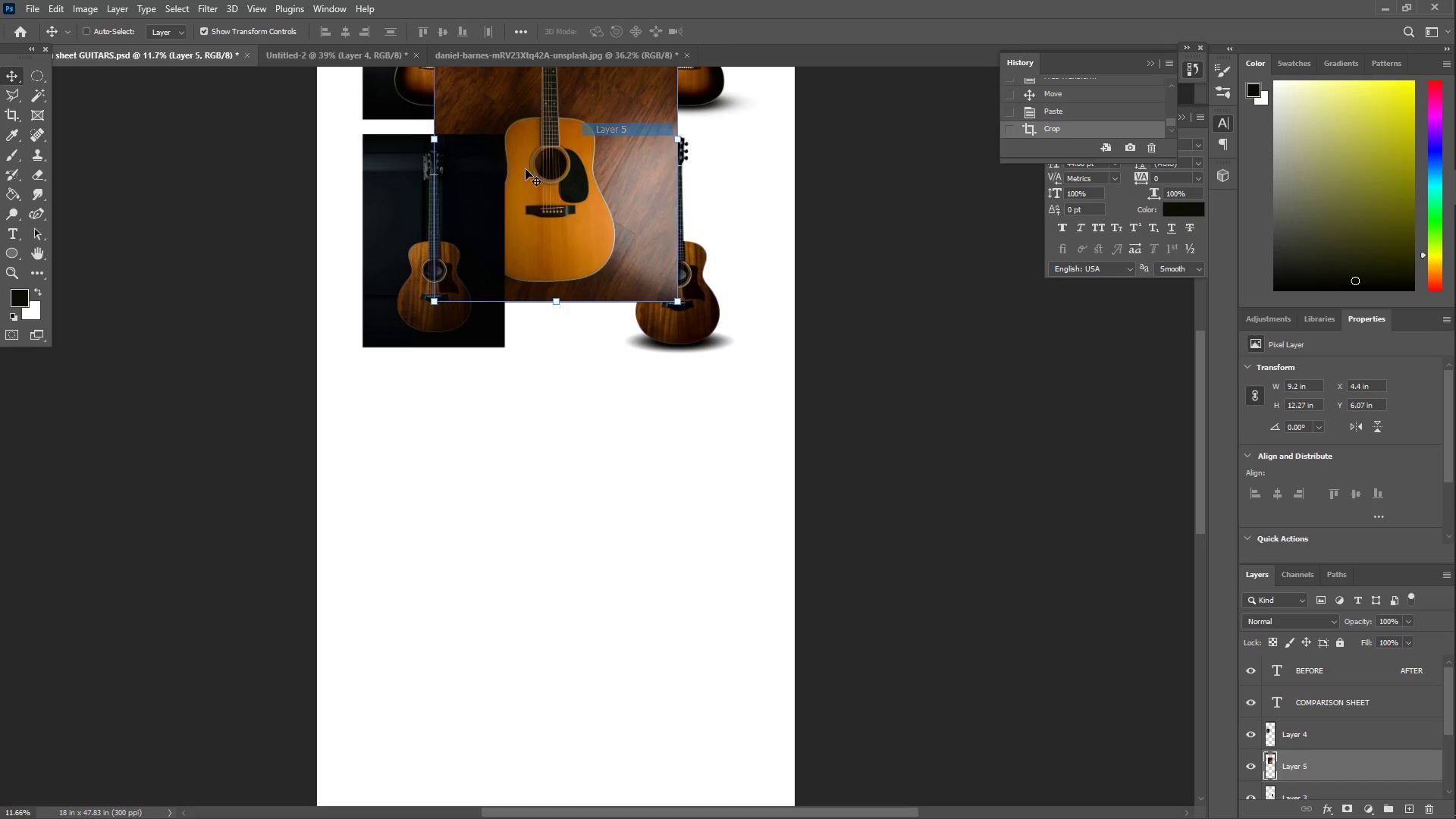 
left_click_drag(start_coordinate=[522, 176], to_coordinate=[452, 338])
 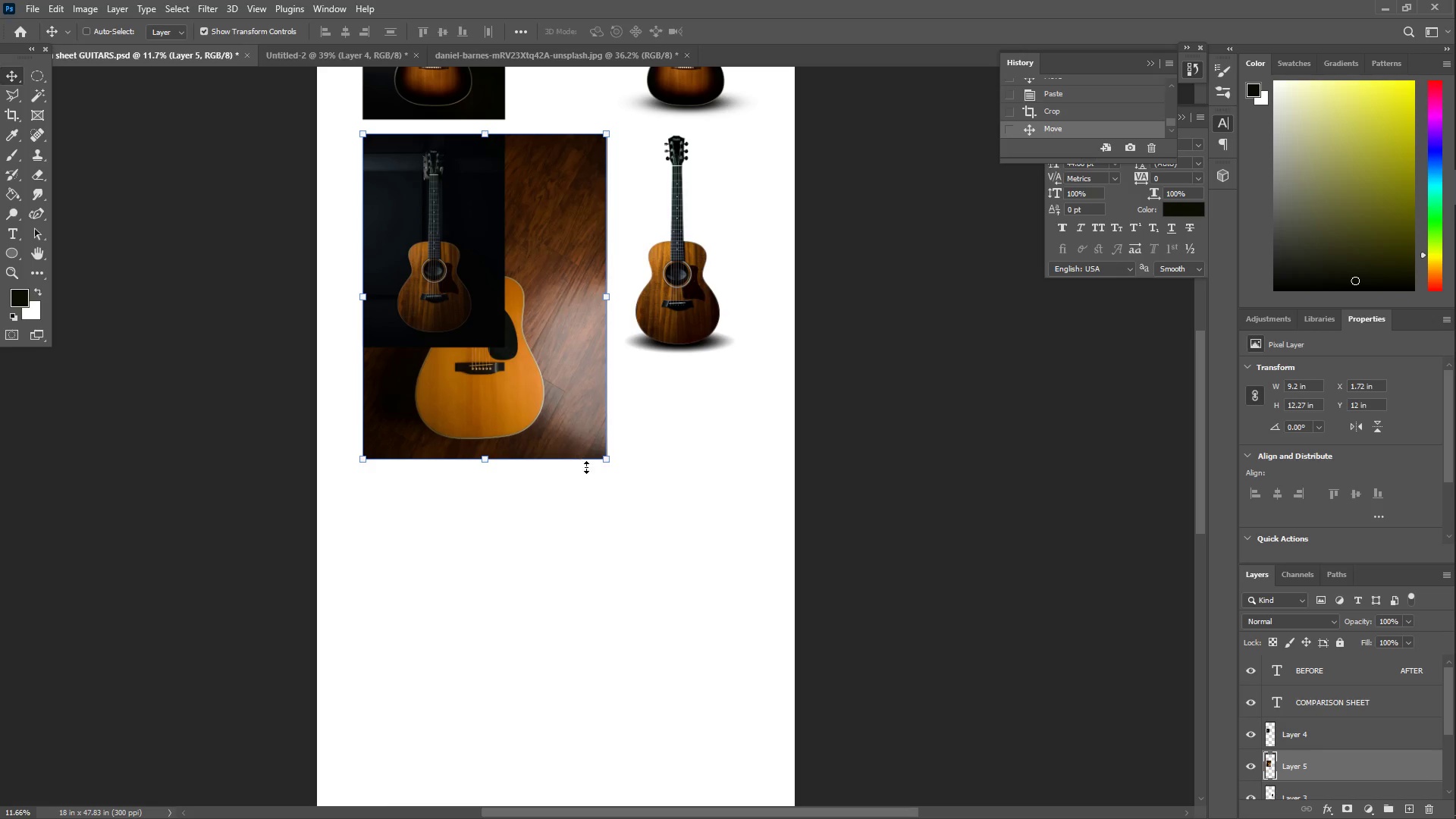 
left_click_drag(start_coordinate=[605, 466], to_coordinate=[499, 356])
 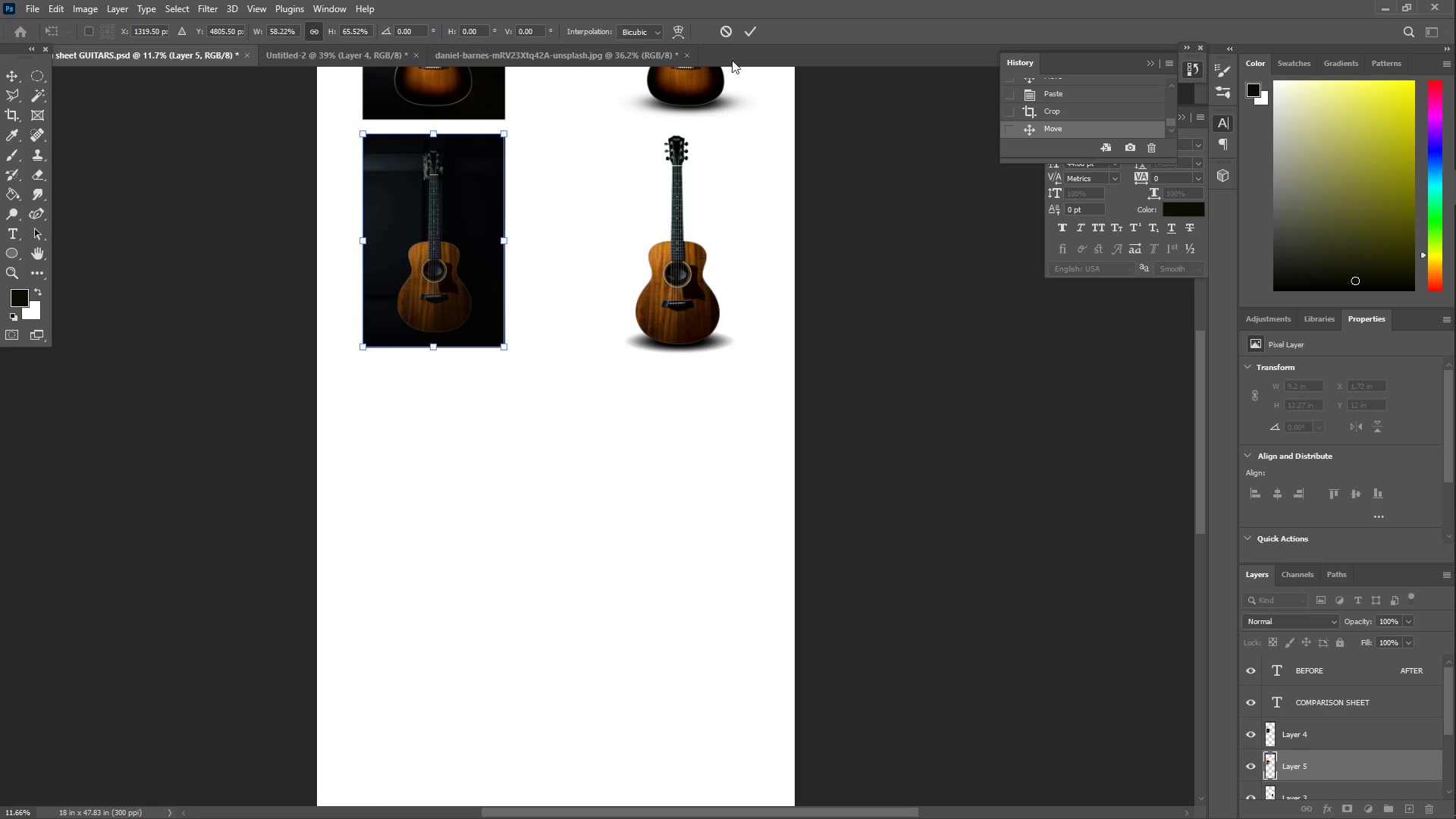 
hold_key(key=ShiftLeft, duration=1.33)
 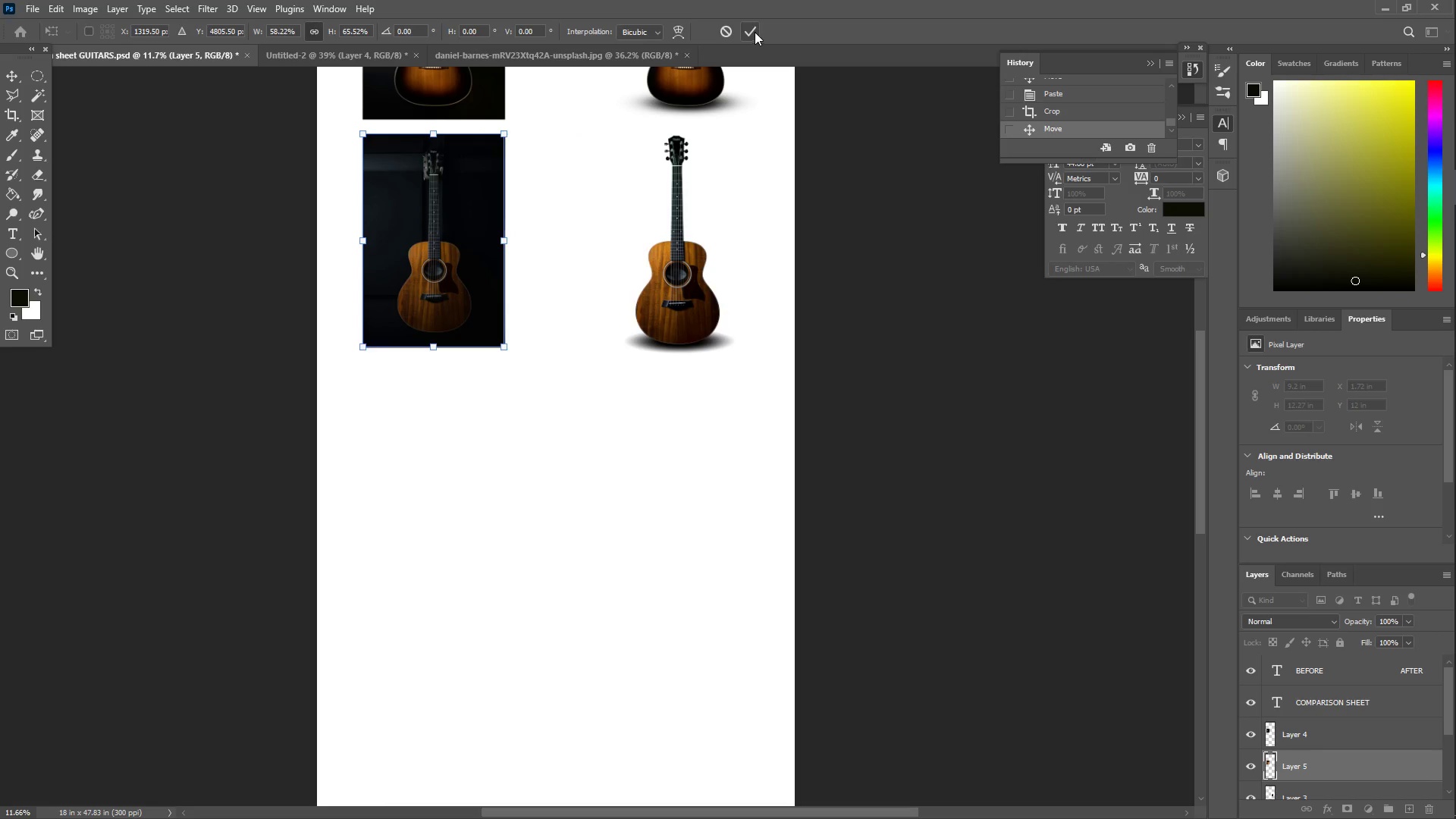 
hold_key(key=ShiftLeft, duration=1.89)
left_click([12, 69])
 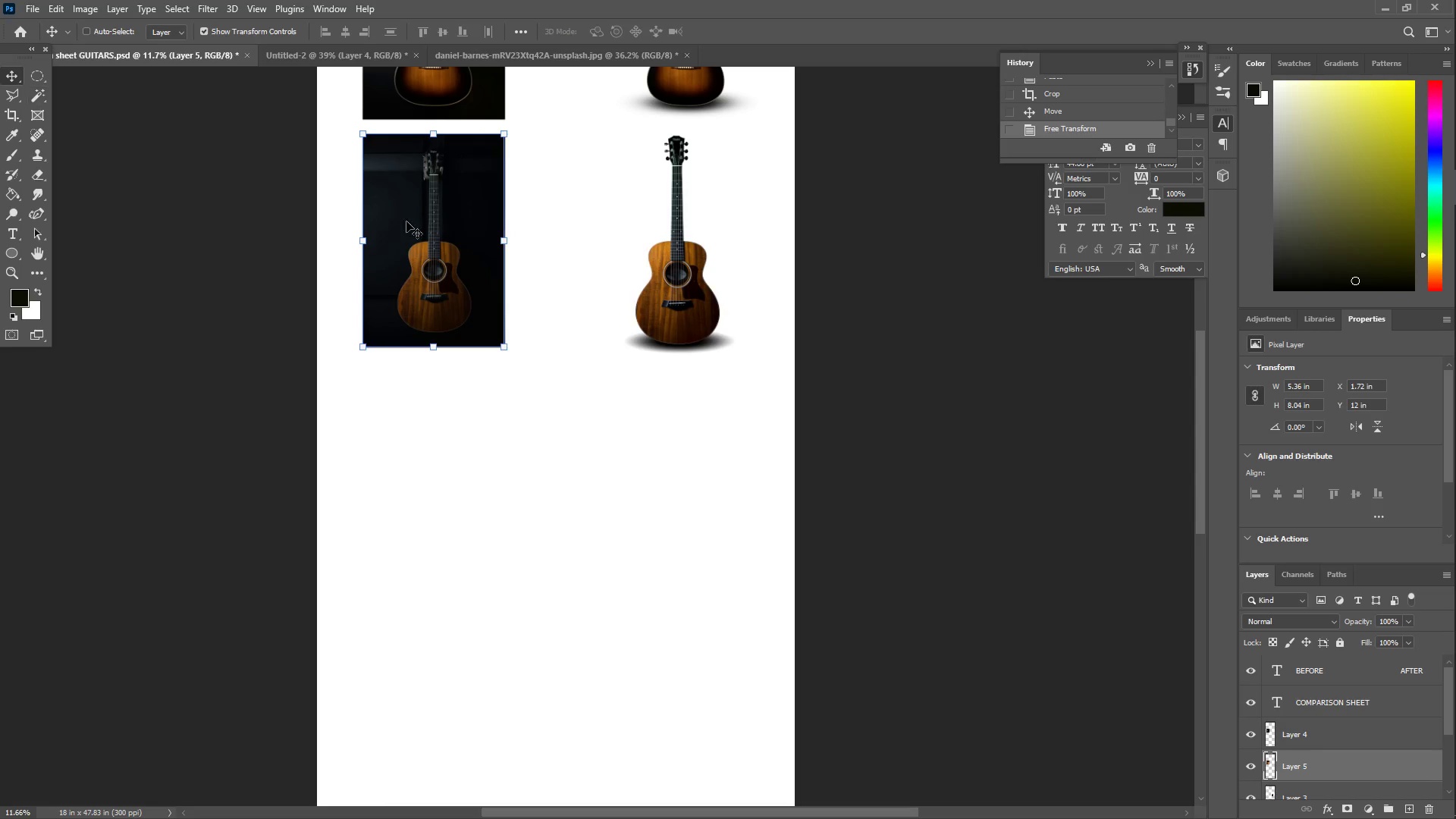 
left_click_drag(start_coordinate=[432, 193], to_coordinate=[443, 419])
 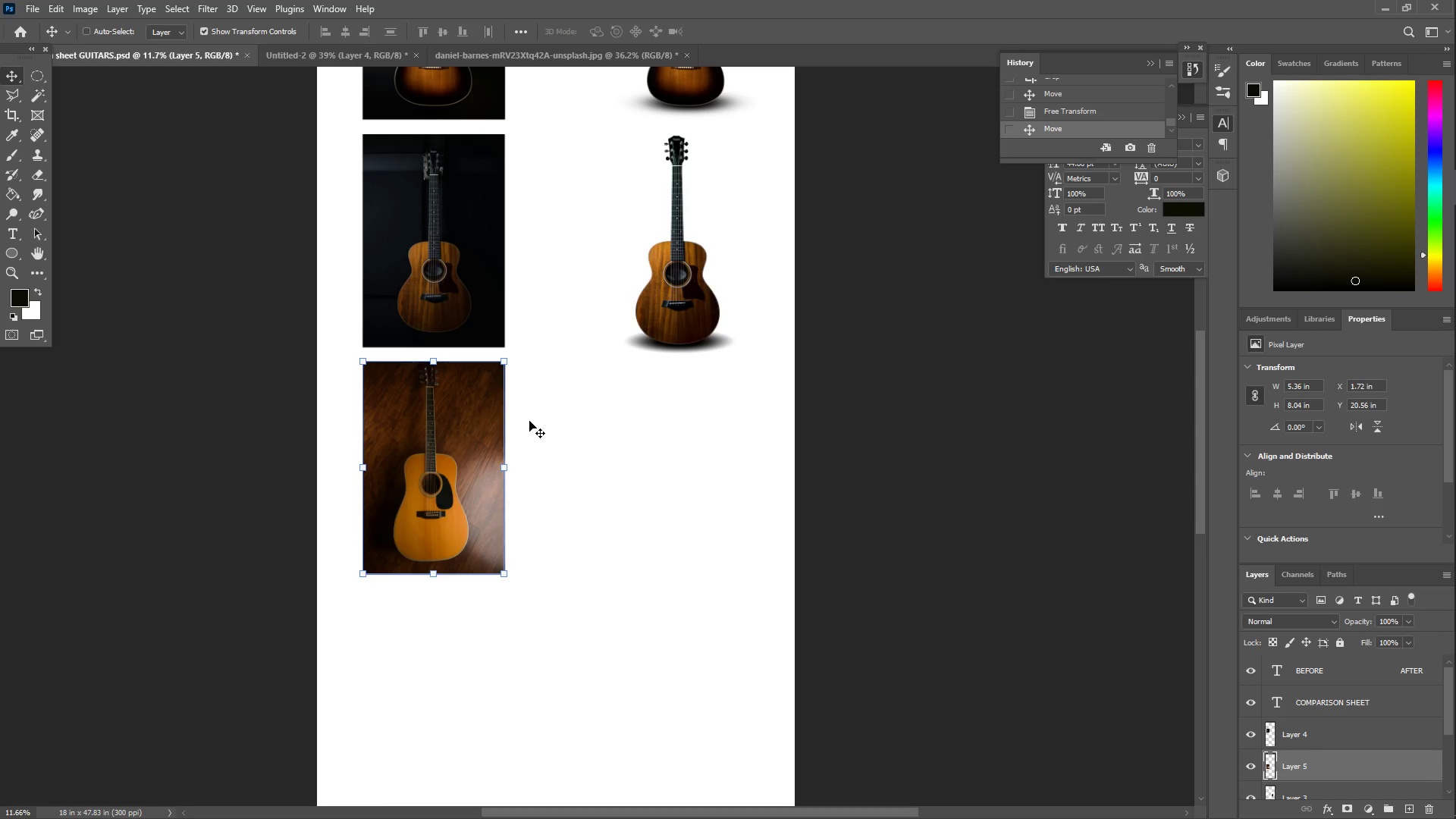 
hold_key(key=ShiftLeft, duration=1.5)
 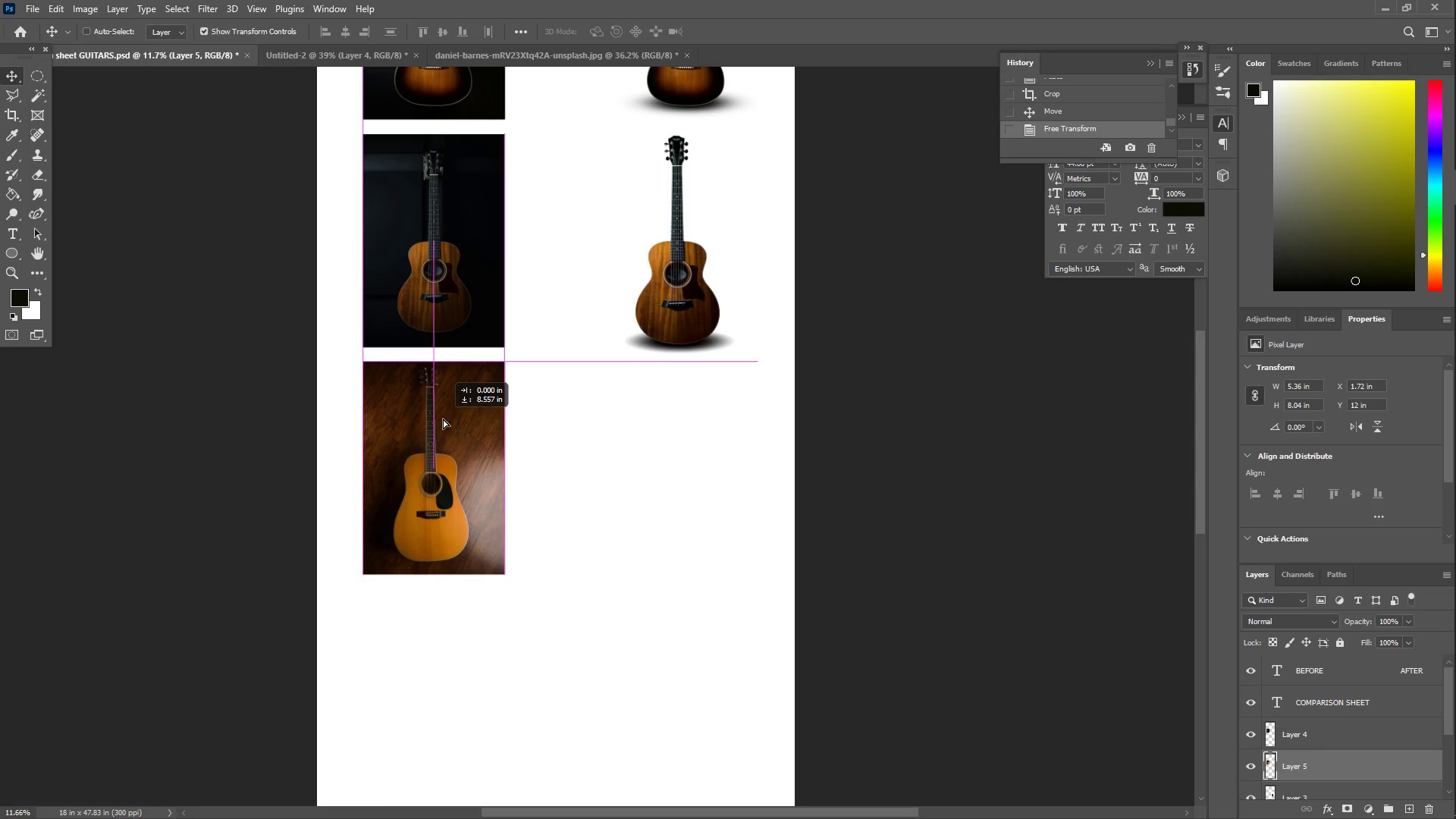 
key(Shift+ShiftLeft)
 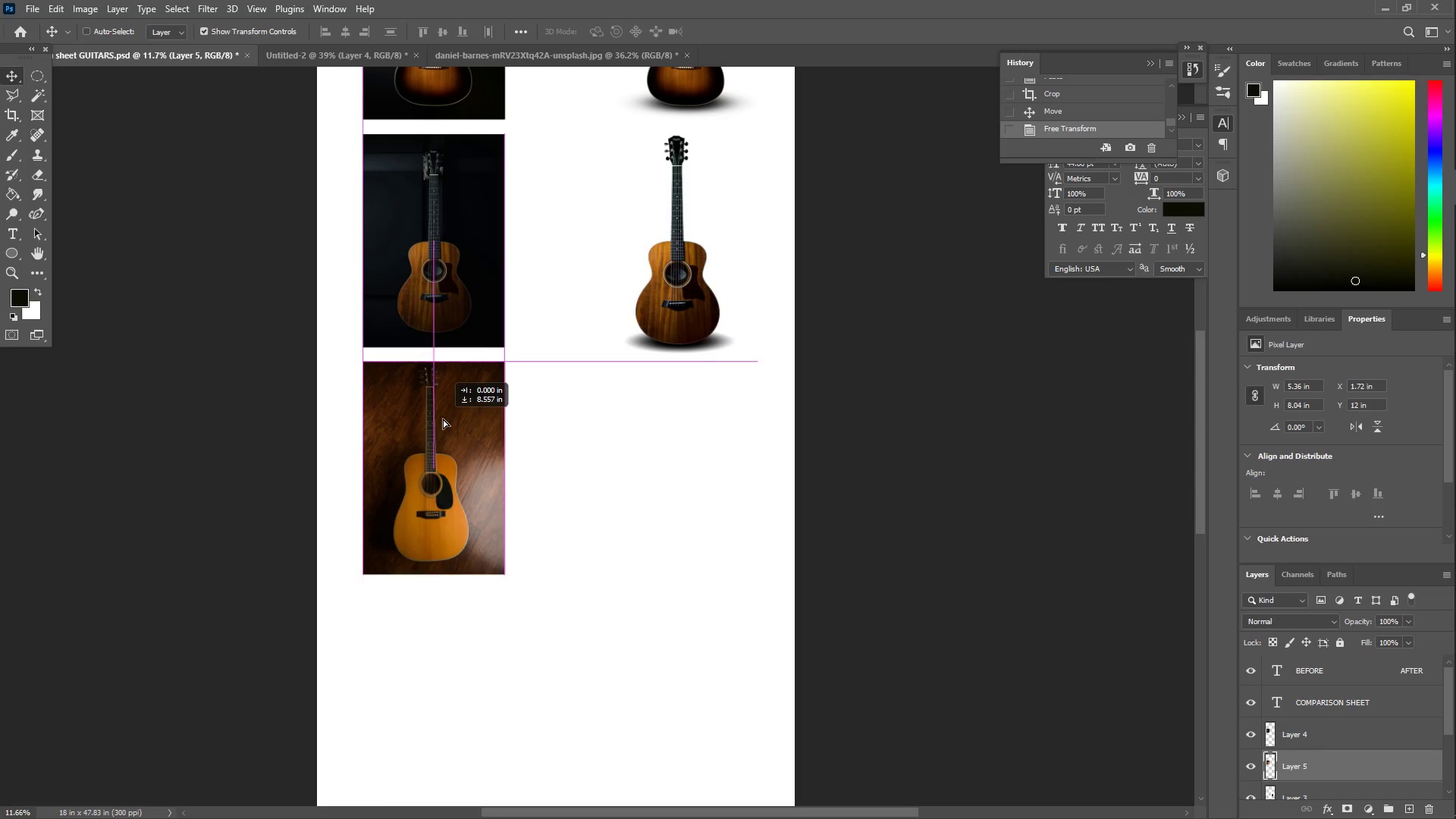 
key(Shift+ShiftLeft)
 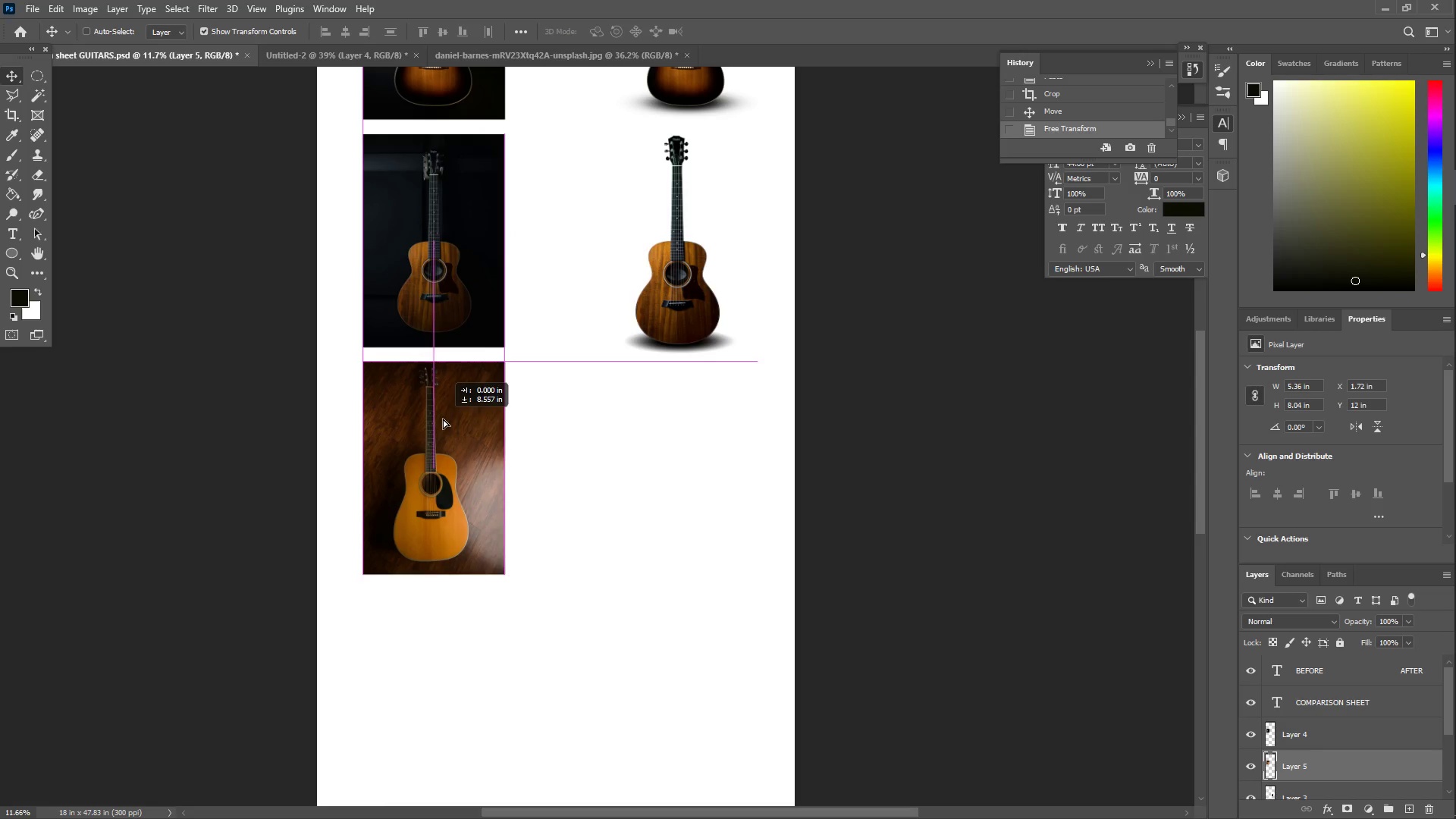 
key(Shift+ShiftLeft)
 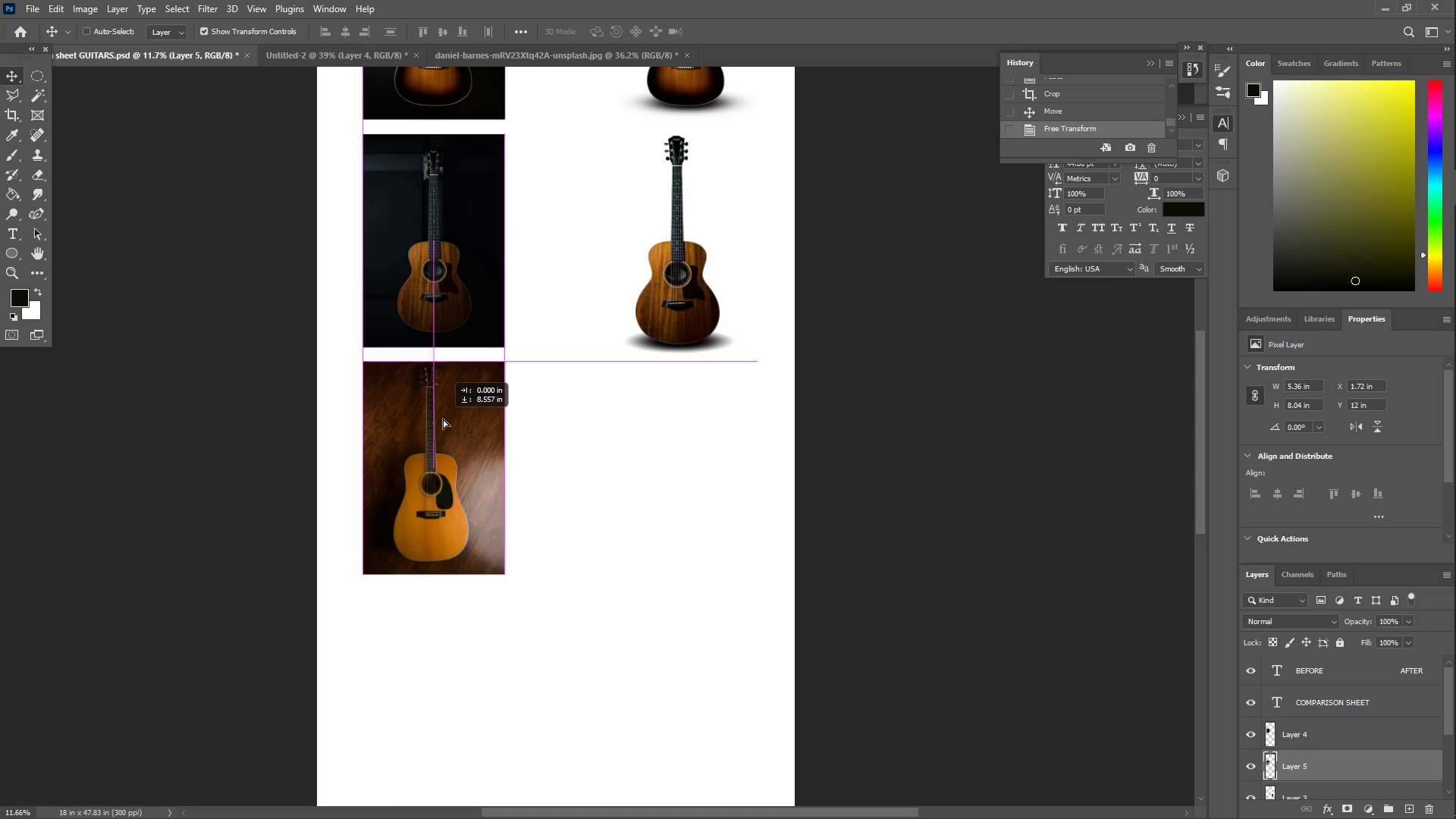 
key(Shift+ShiftLeft)
 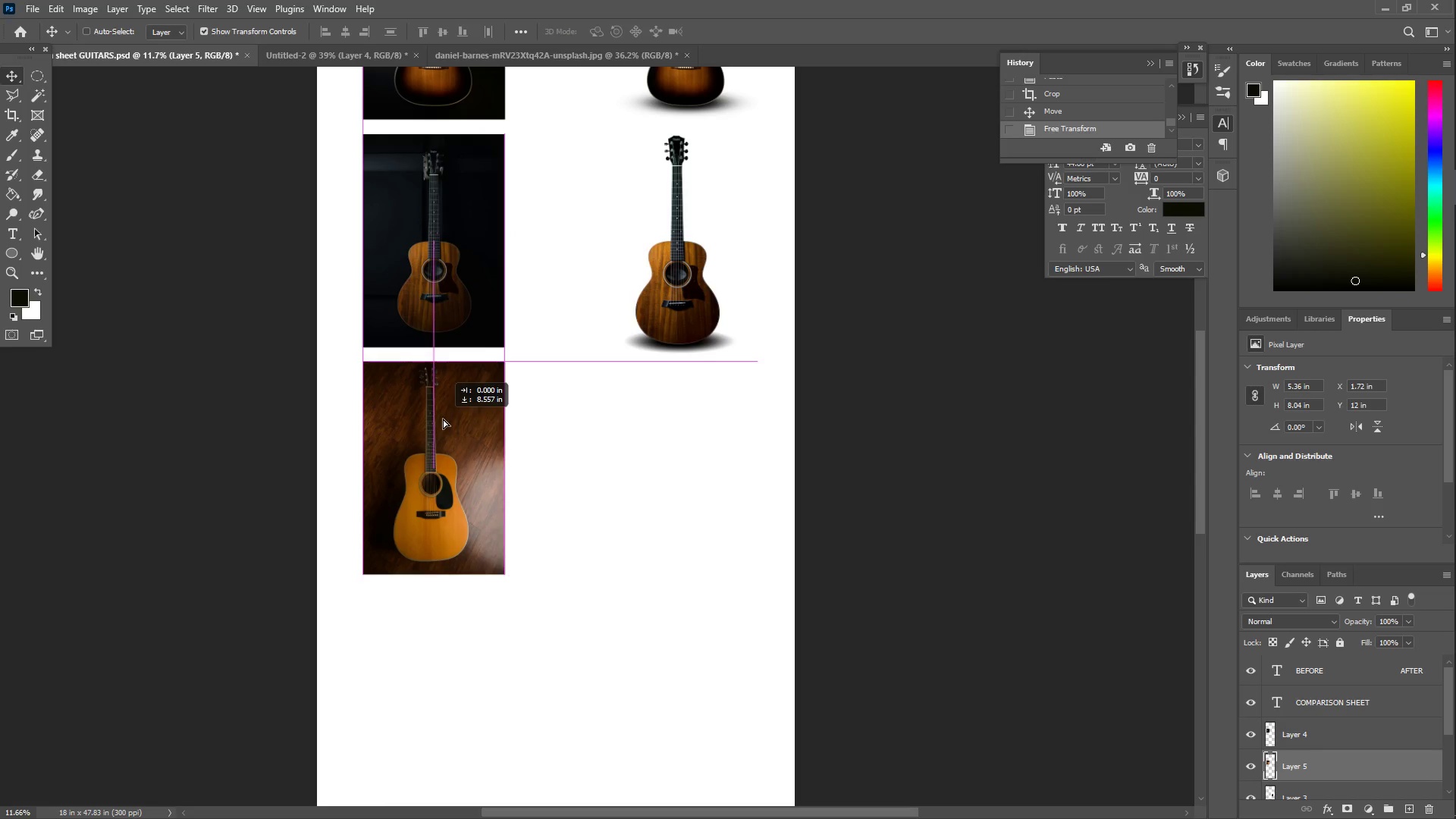 
key(Shift+ShiftLeft)
 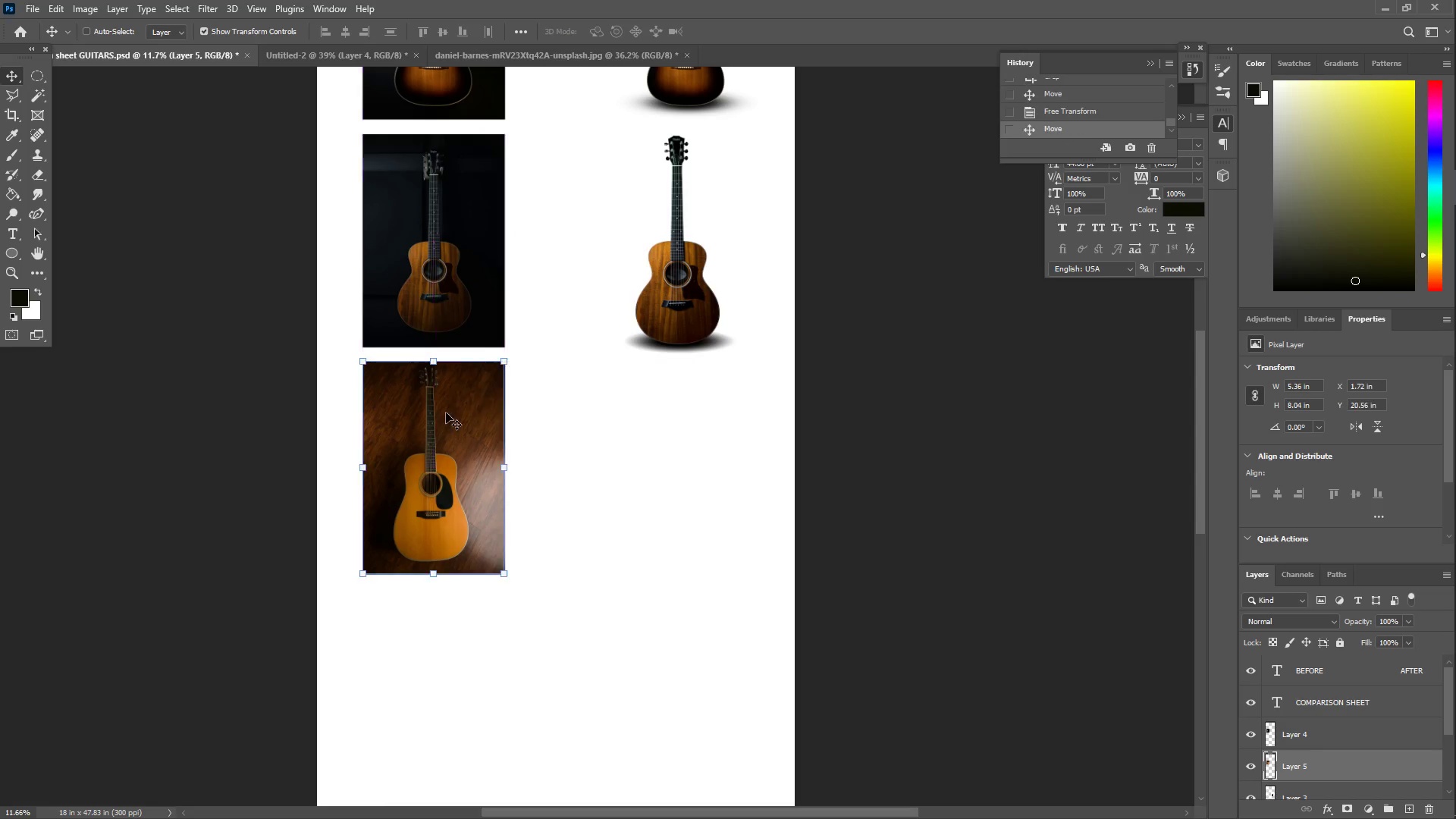 
key(Shift+ShiftLeft)
 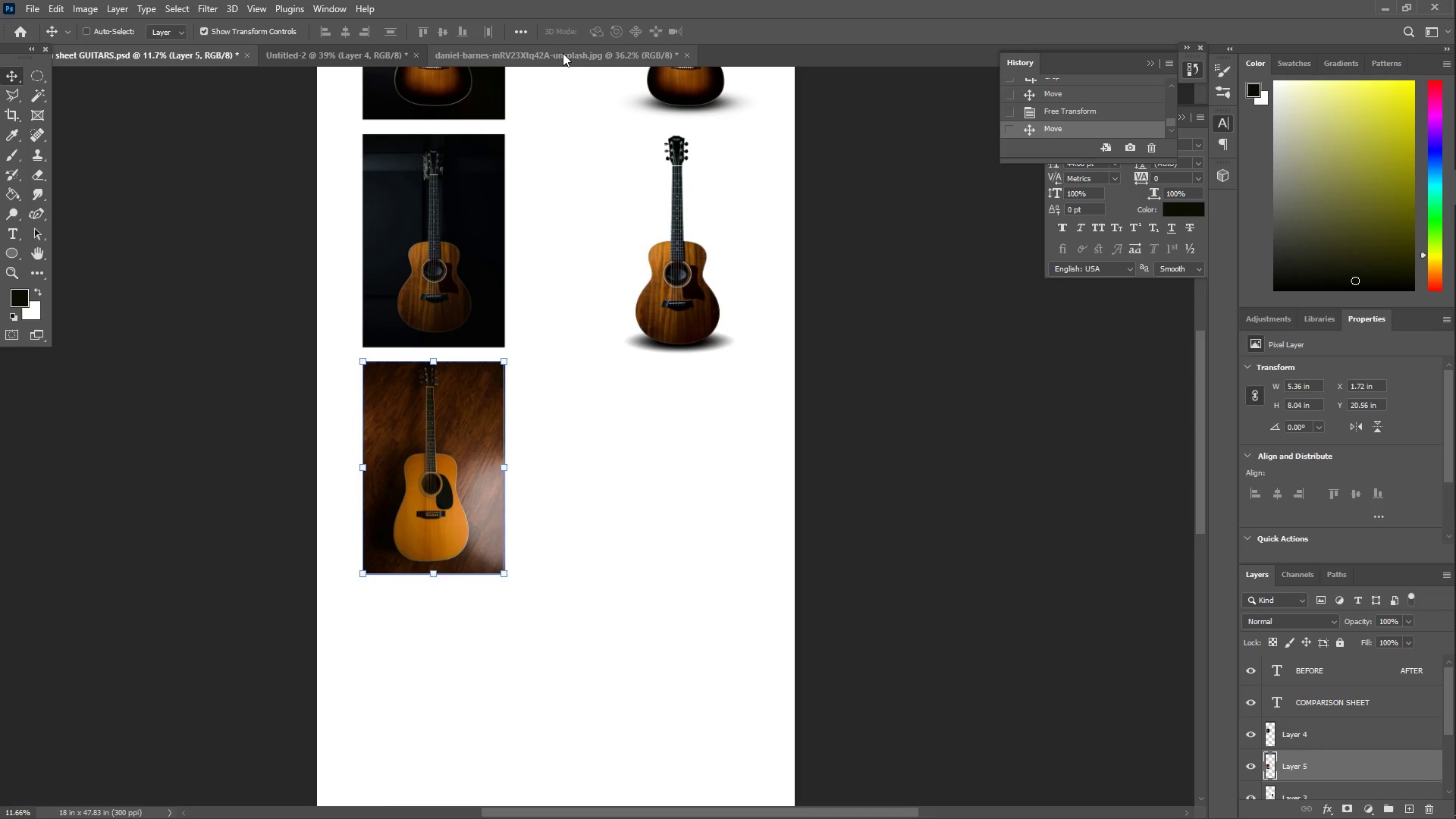 
left_click([563, 52])
 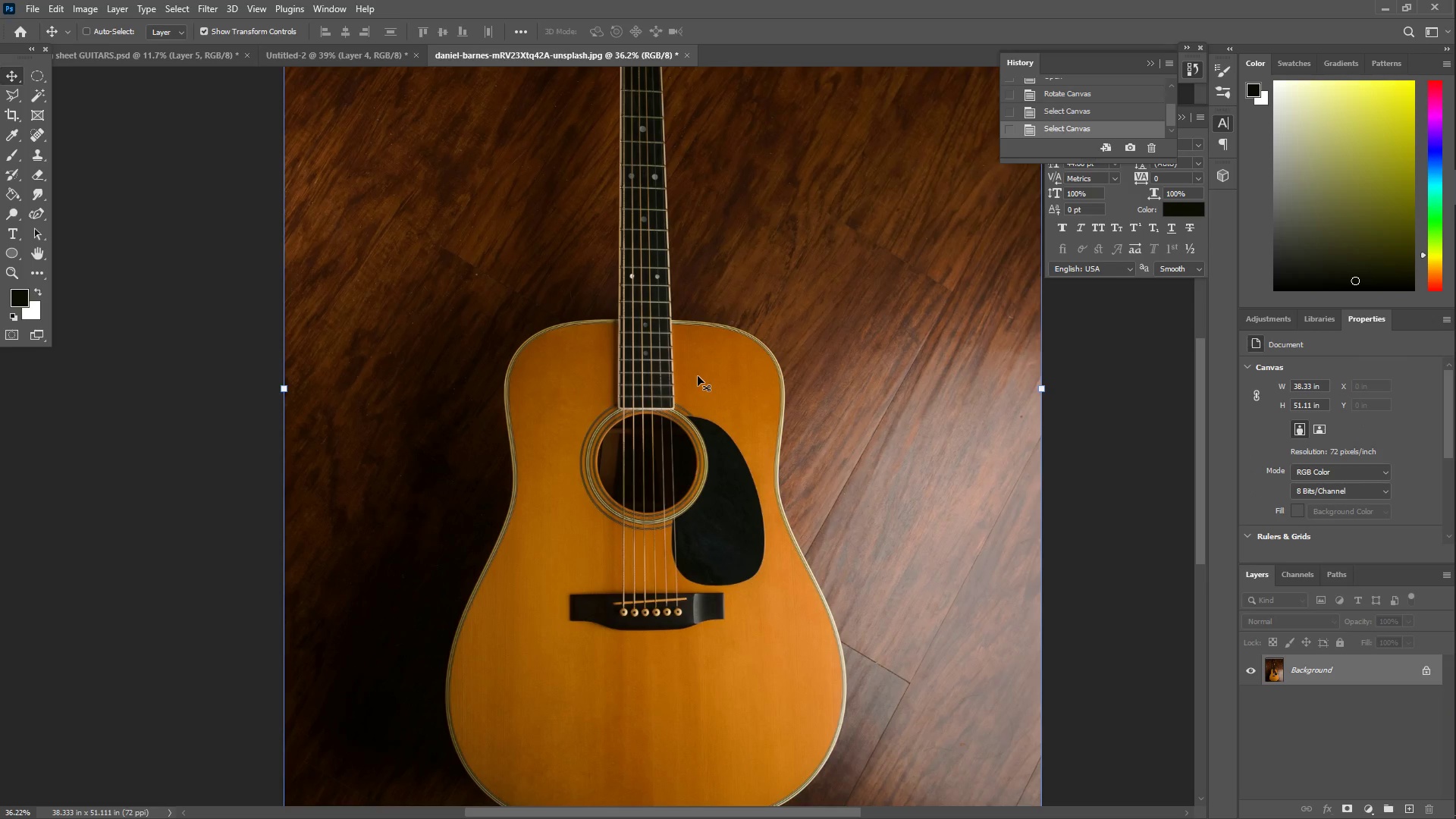 
scroll: coordinate [701, 359], scroll_direction: up, amount: 4.0
 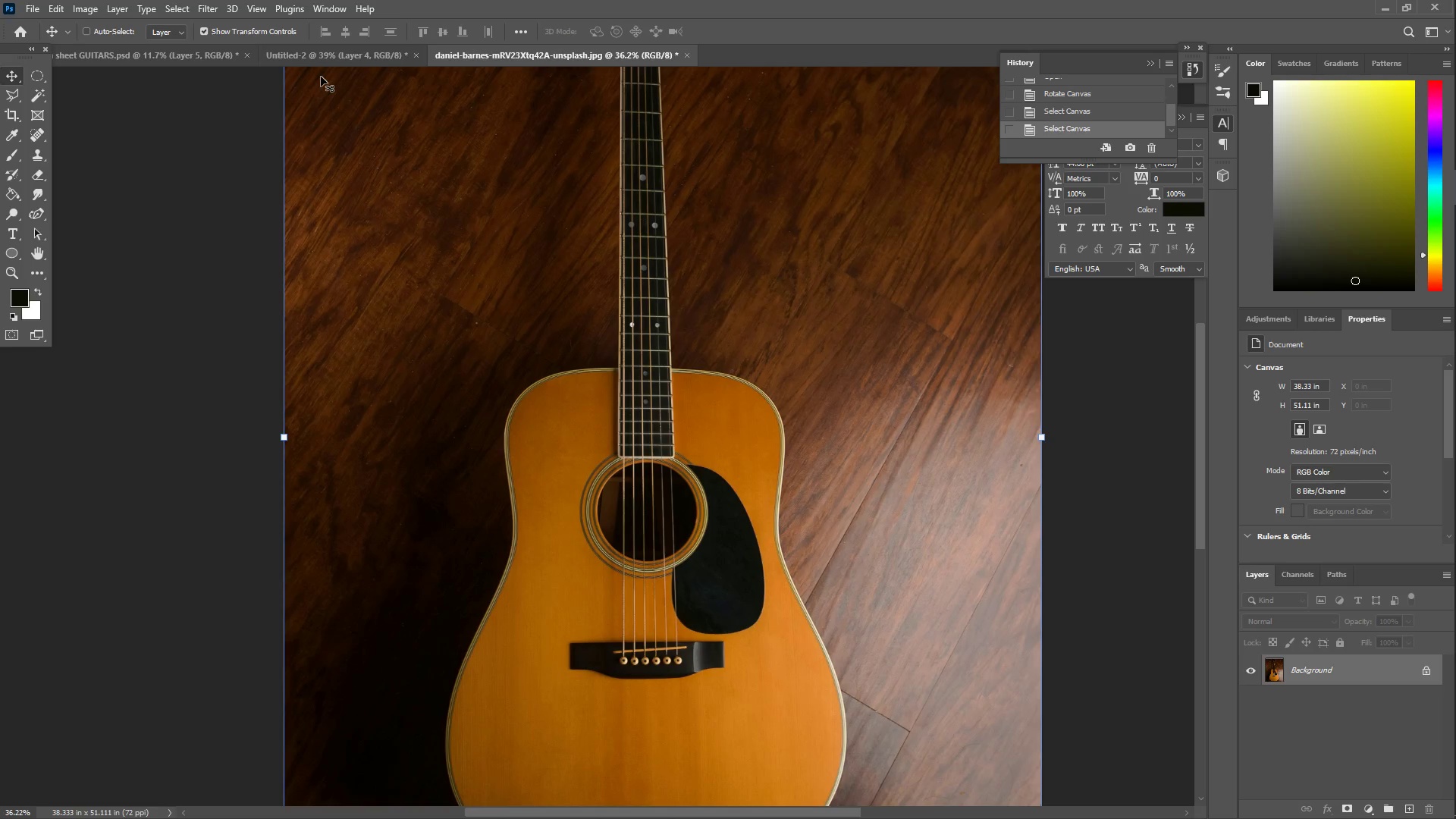 
hold_key(key=ShiftLeft, duration=0.39)
 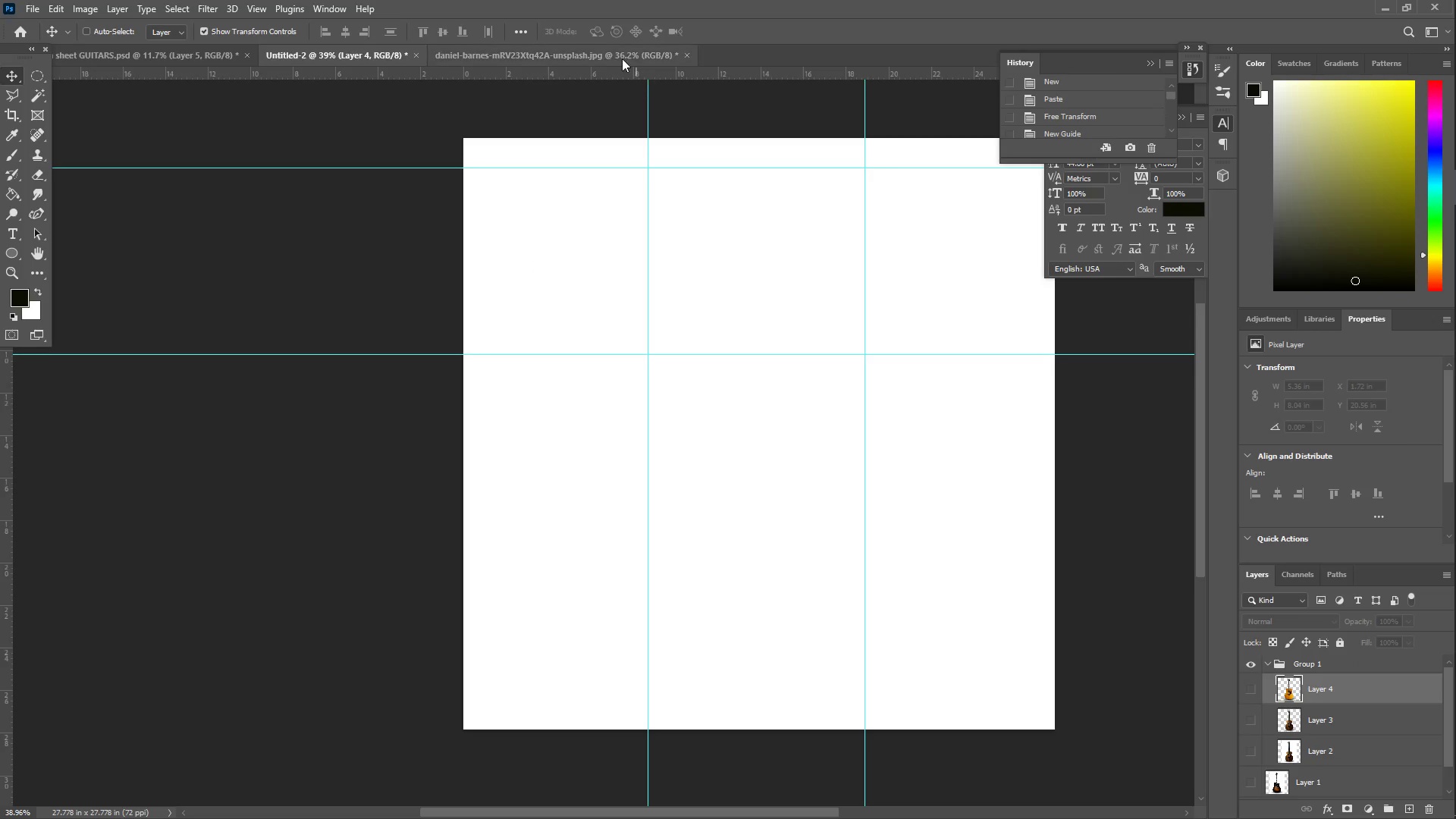 
left_click([614, 51])
 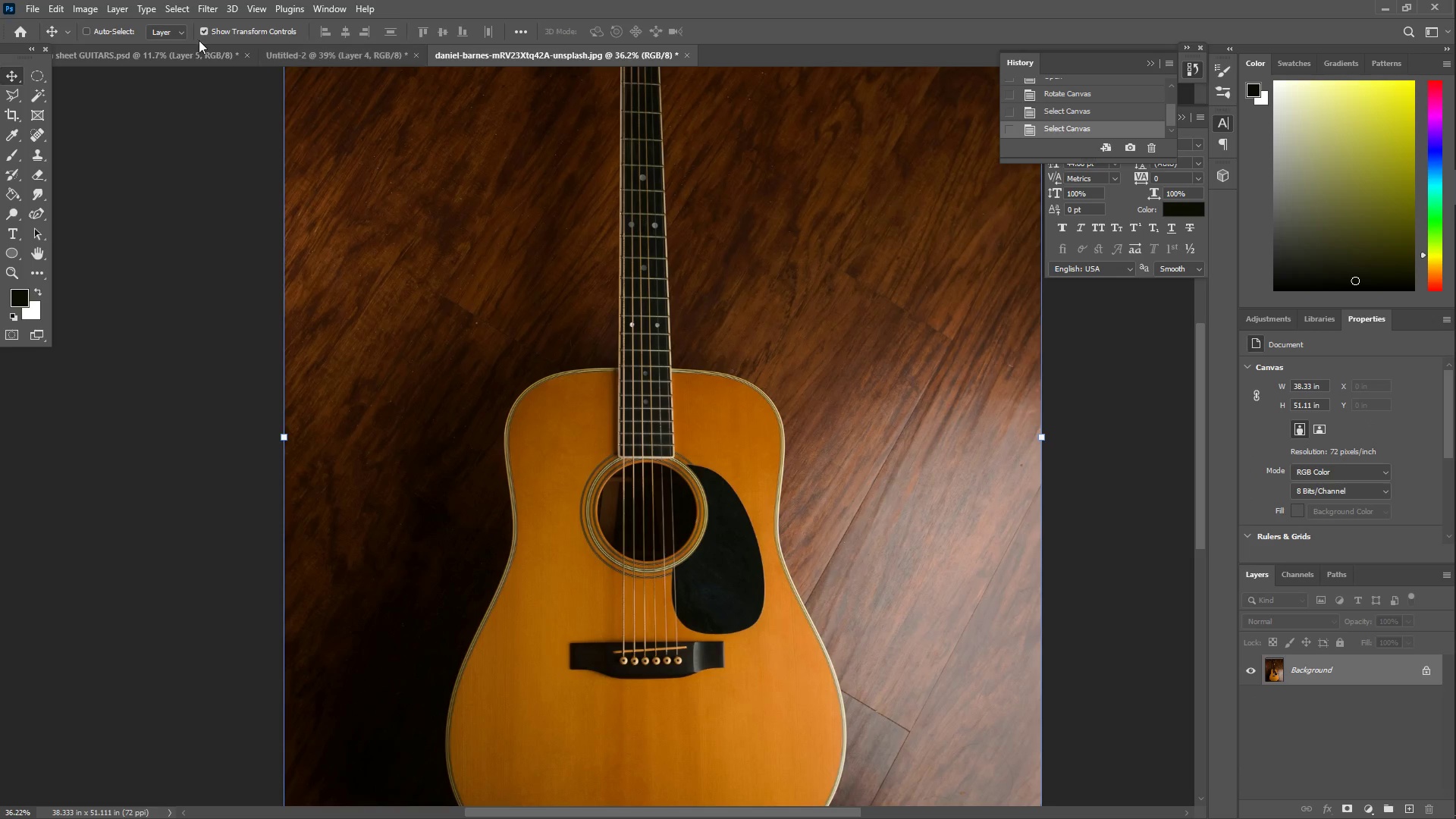 
left_click([27, 9])
 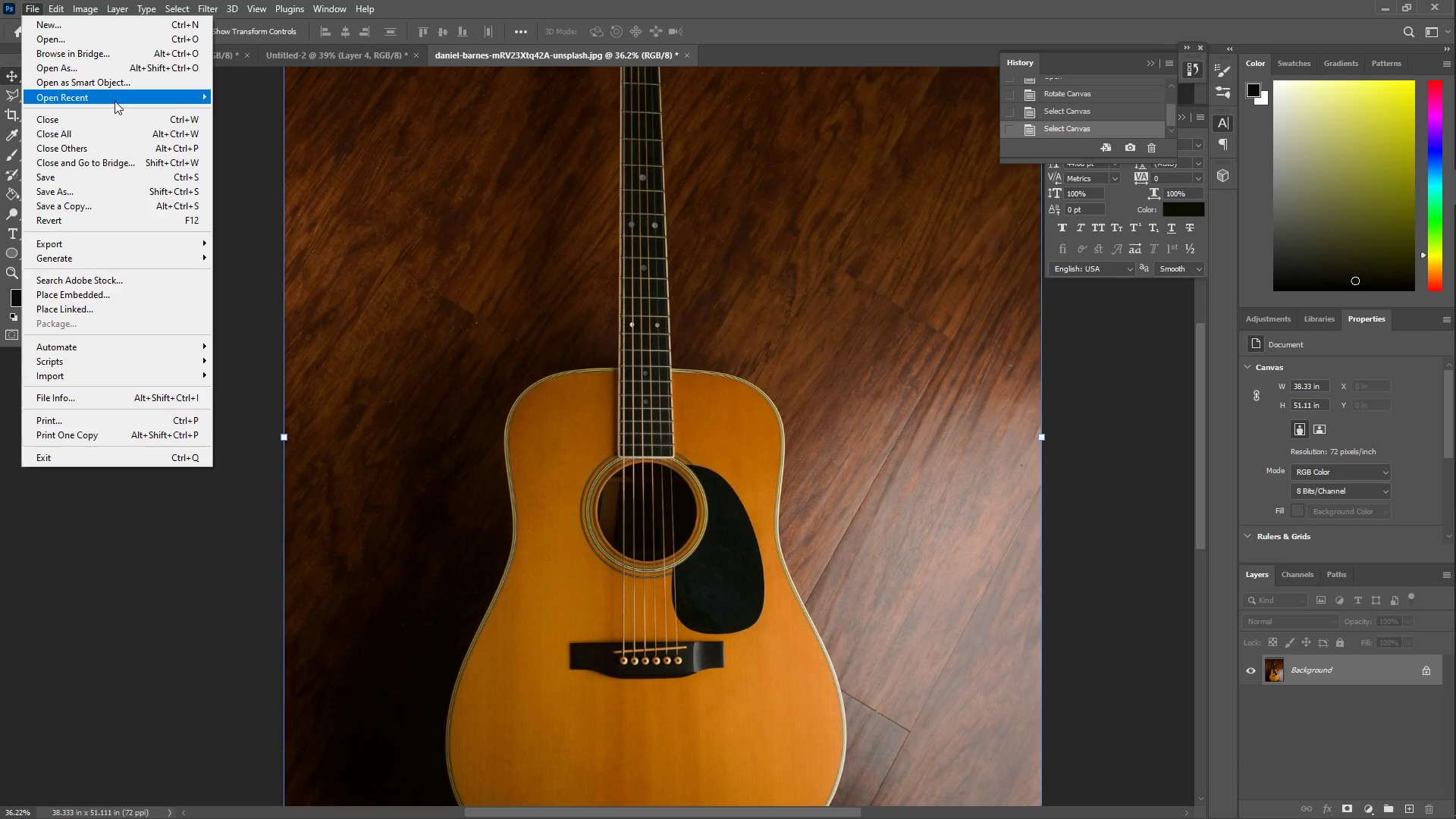 
left_click([244, 93])
 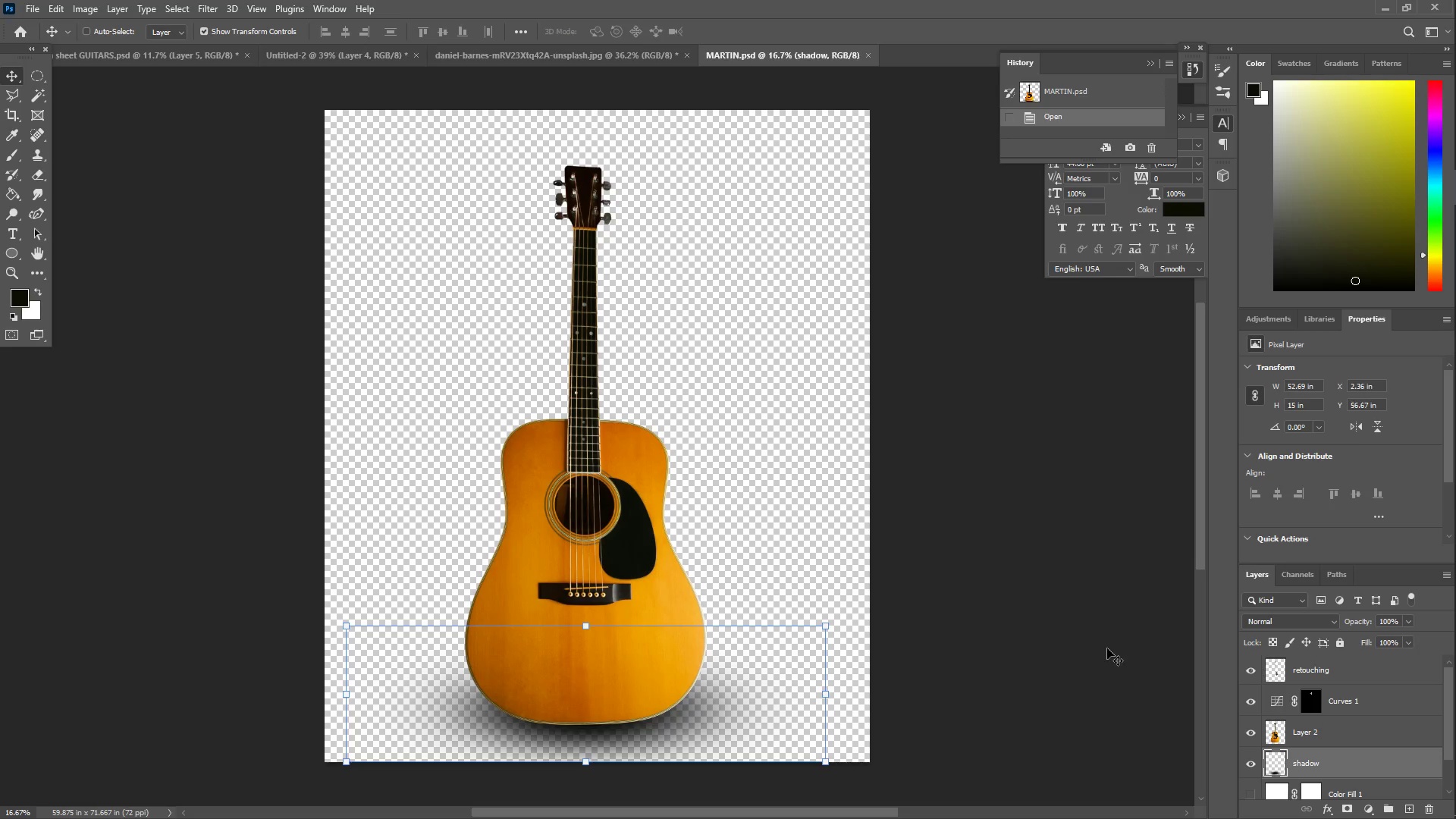 
left_click([1050, 598])
 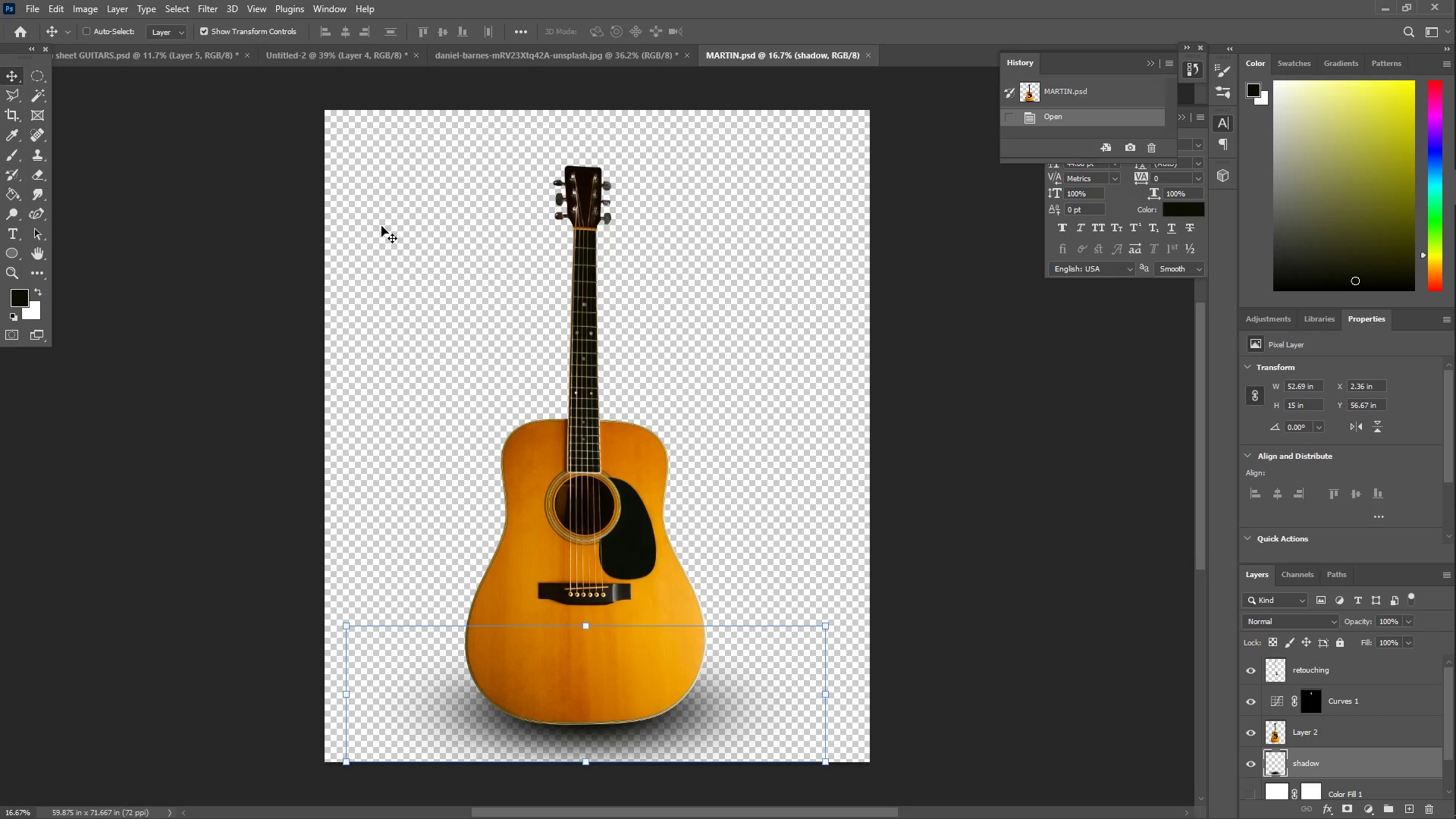 
left_click([36, 9])
 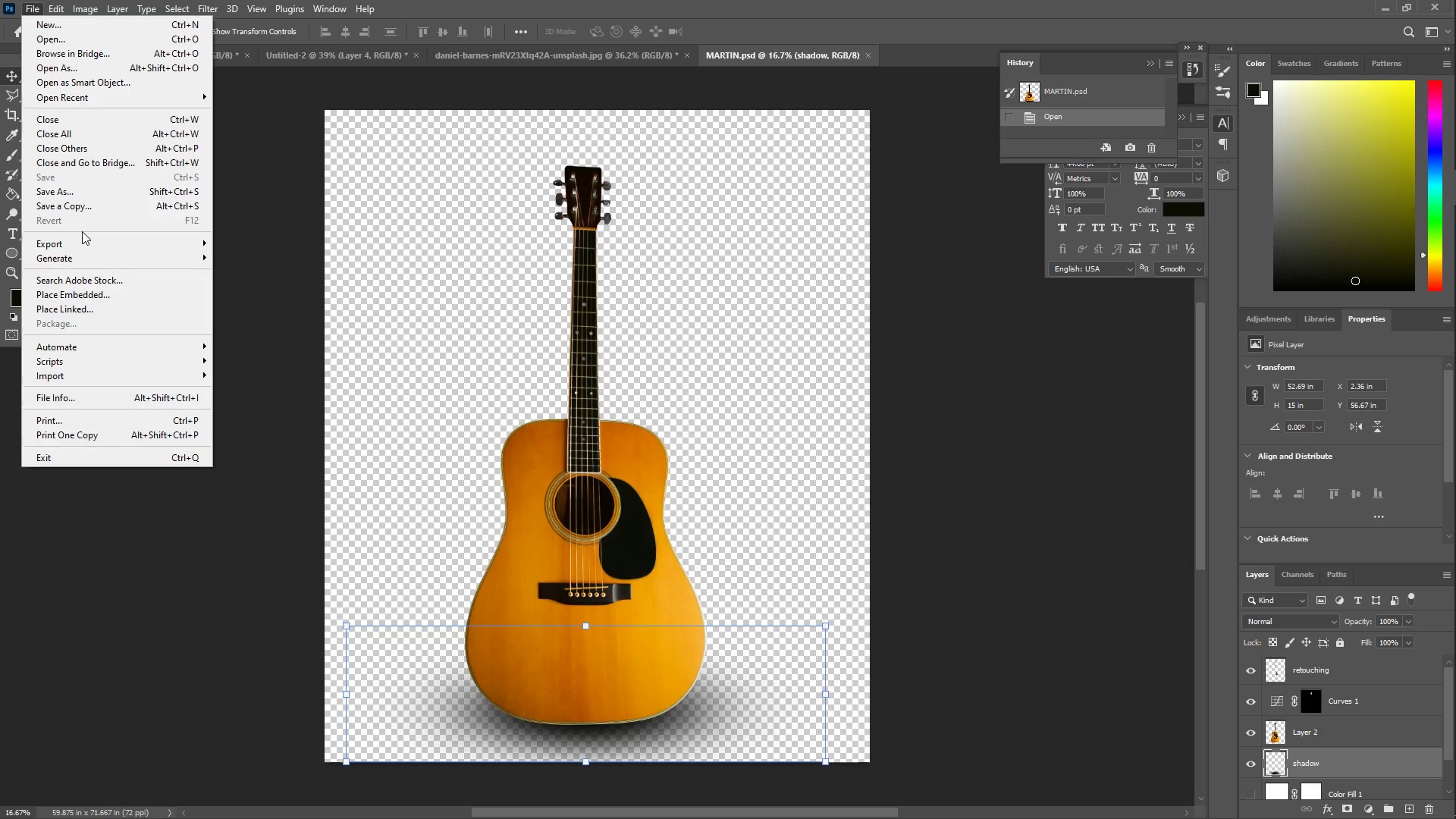 
left_click([84, 243])
 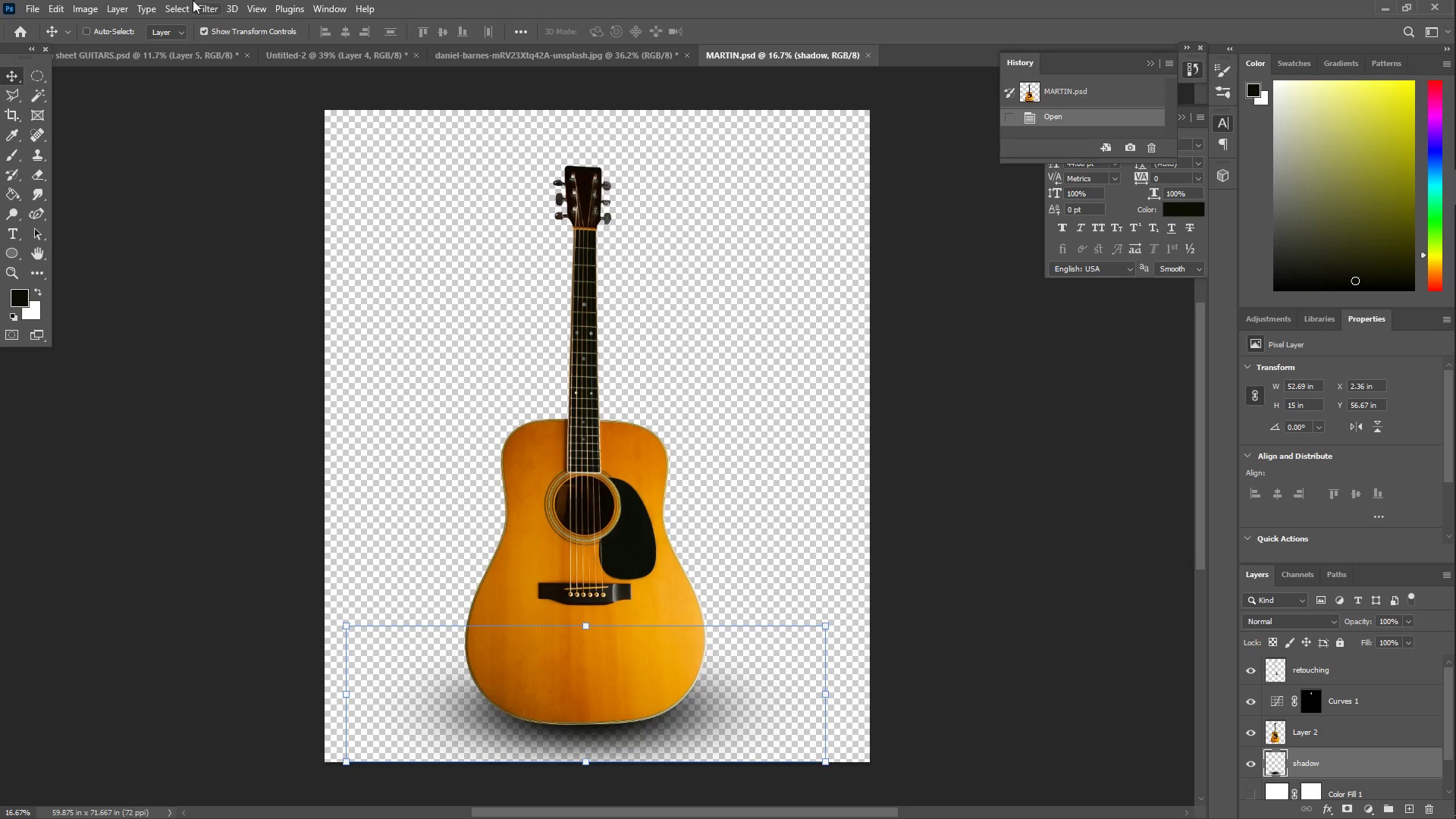 
left_click([61, 39])
 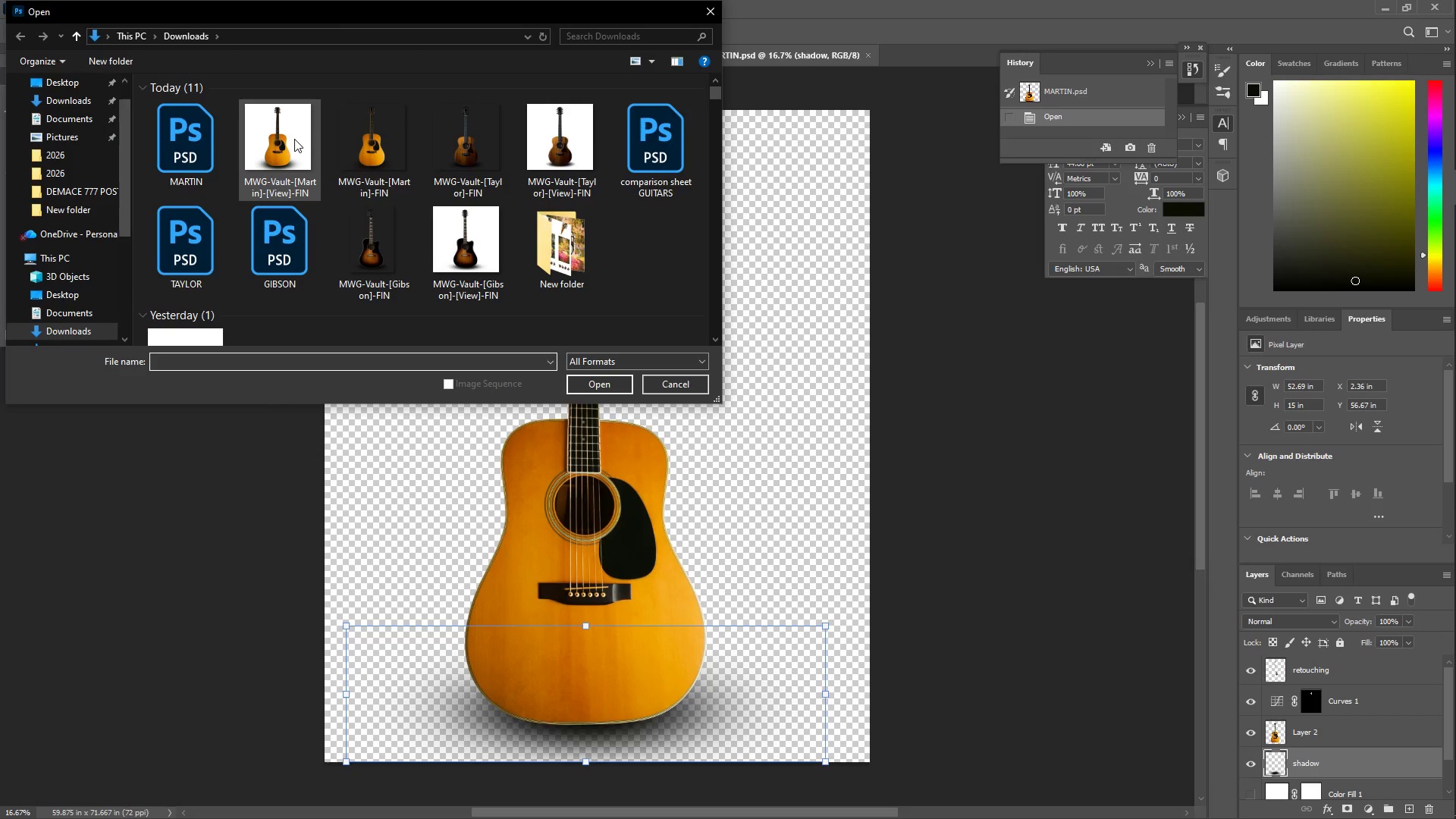 
left_click([376, 146])
 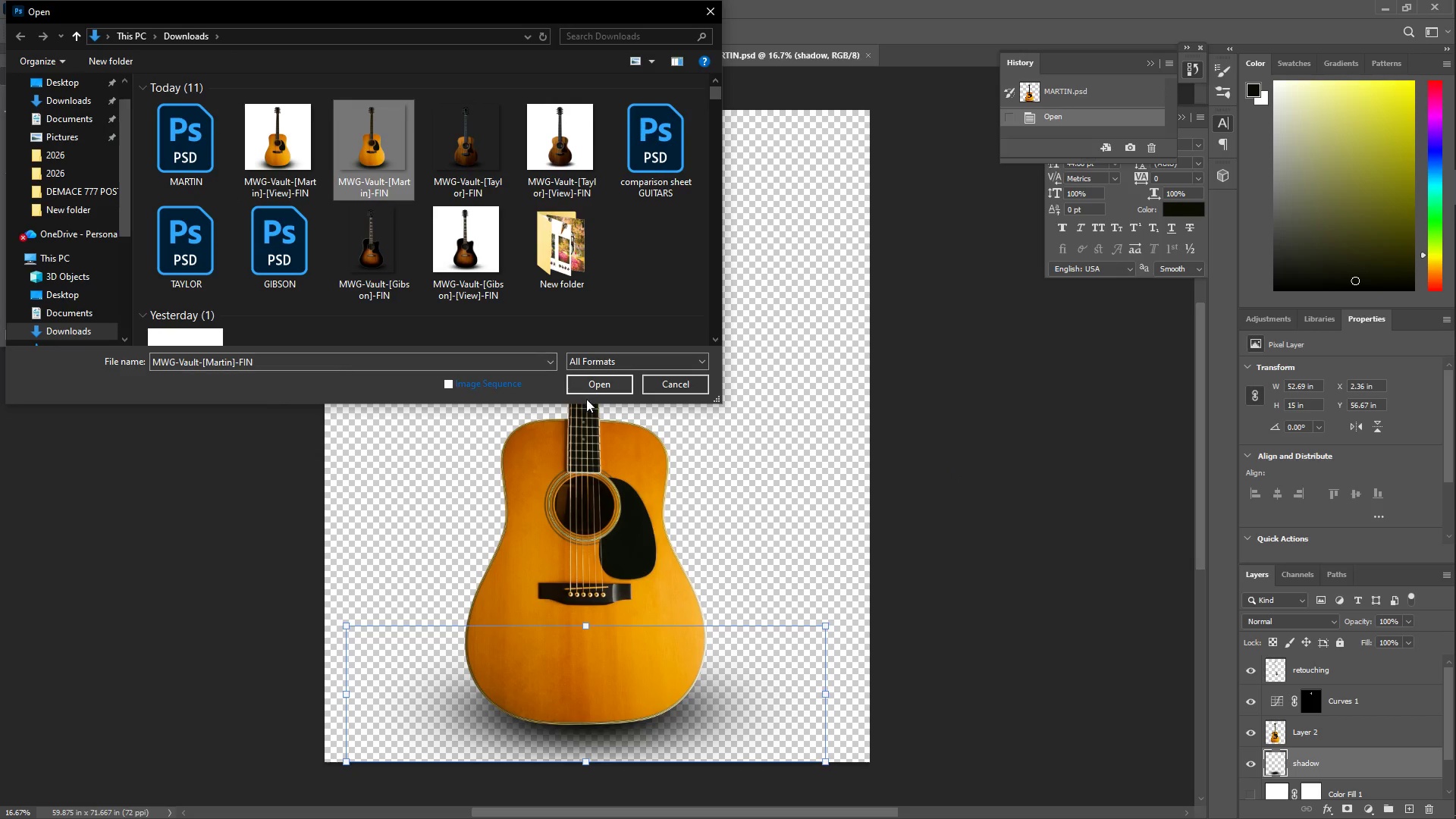 
left_click([595, 379])
 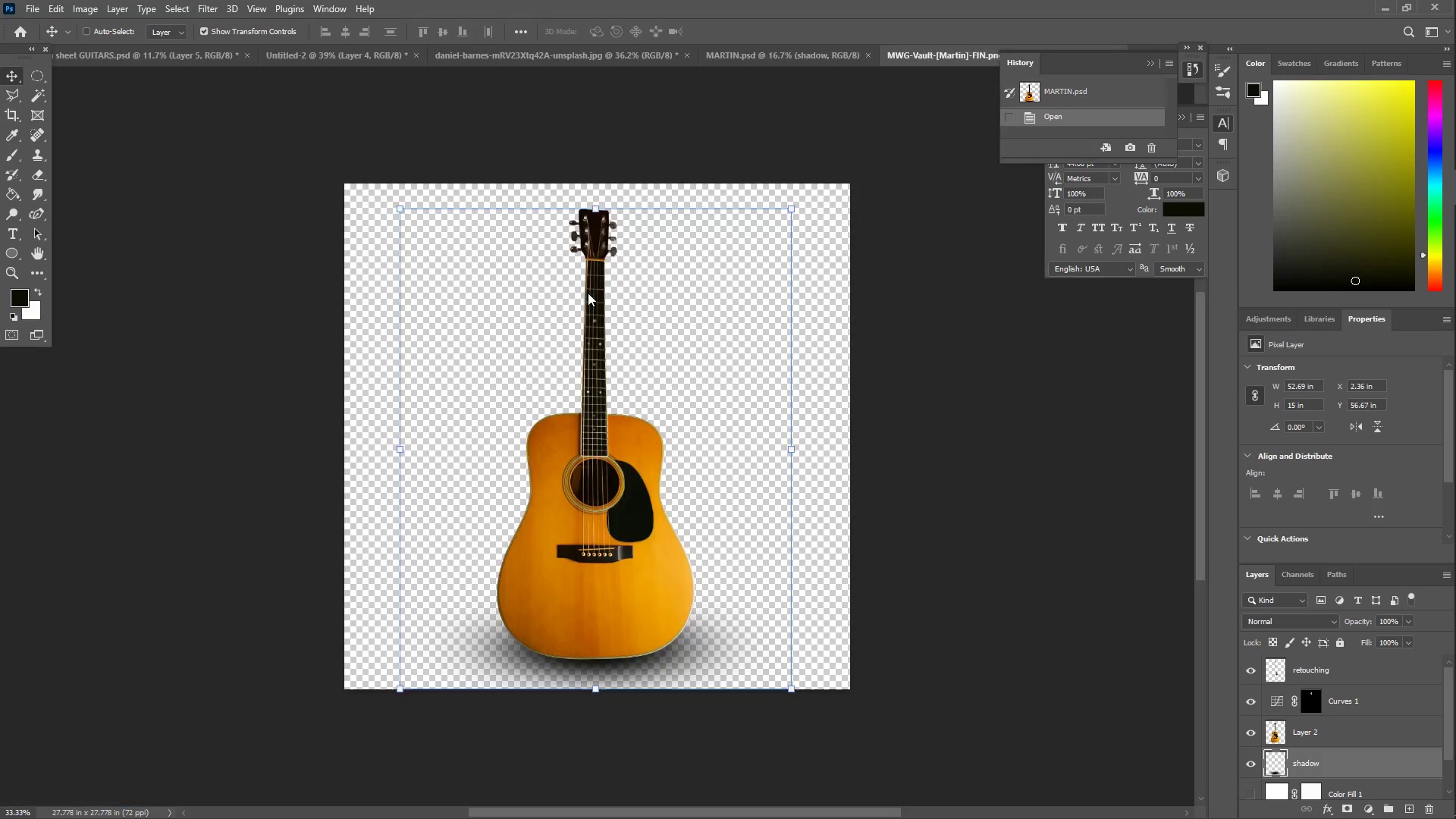 
key(Control+A)
 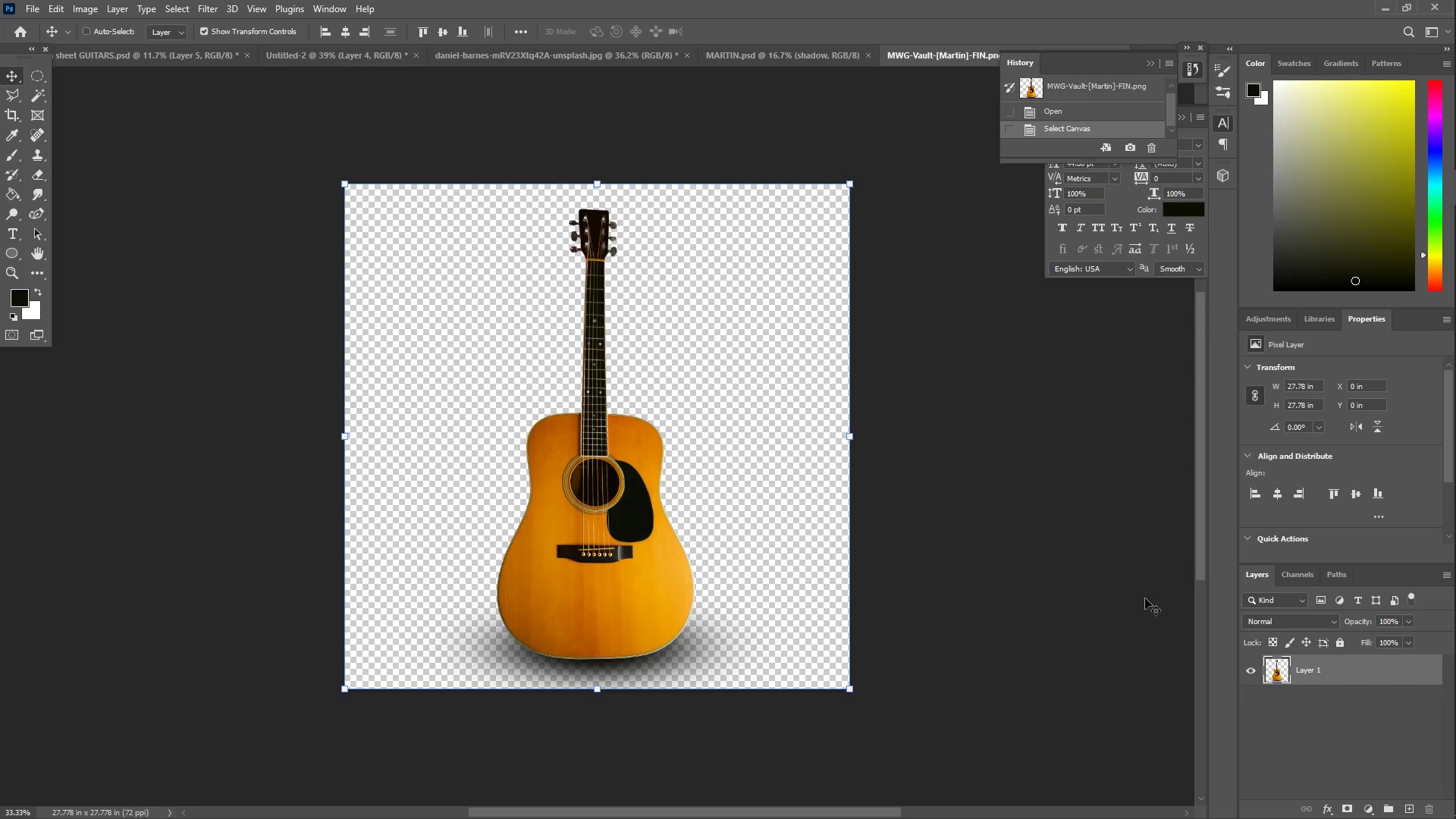 
left_click([1383, 713])
 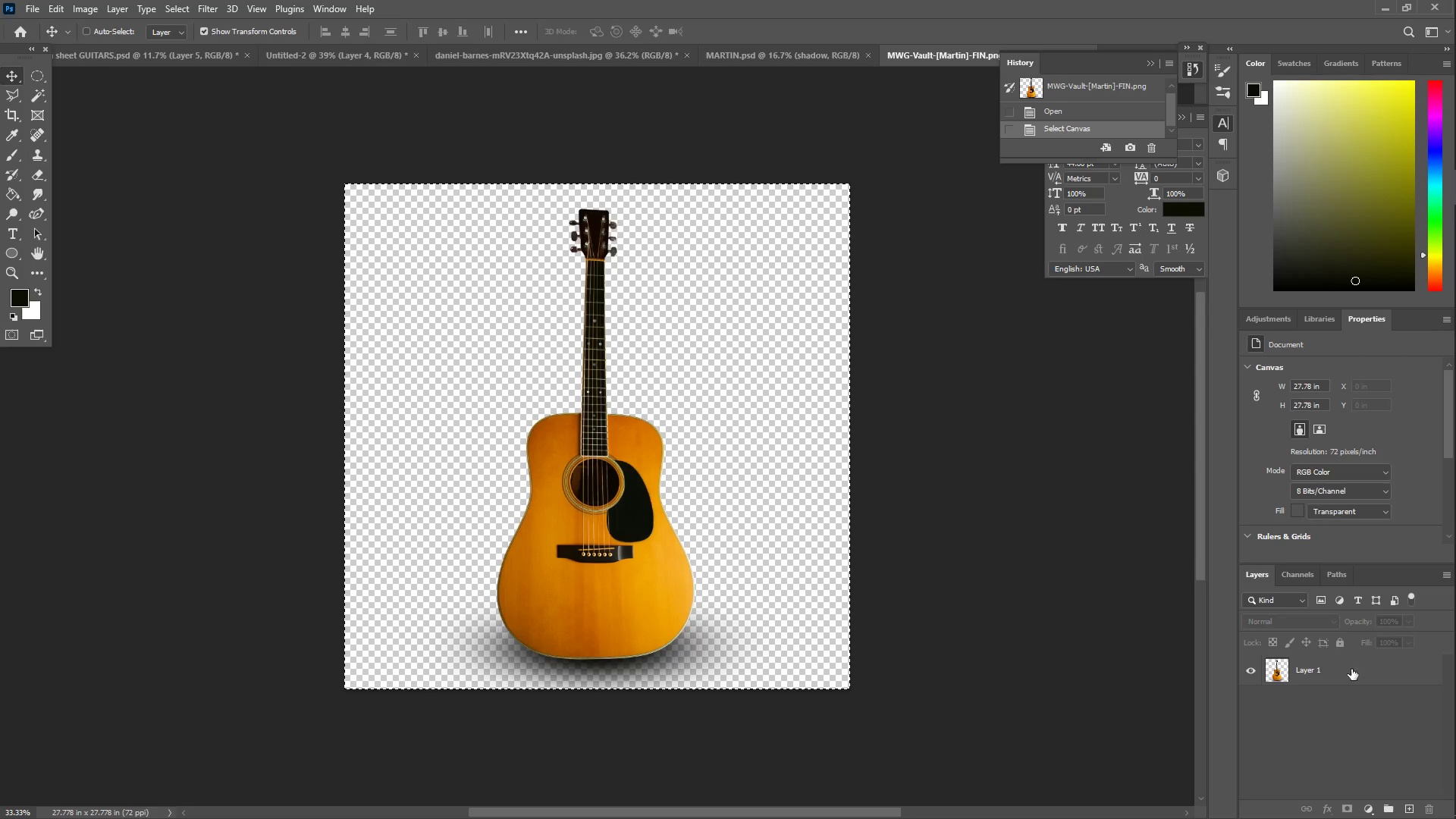 
key(Control+C)
 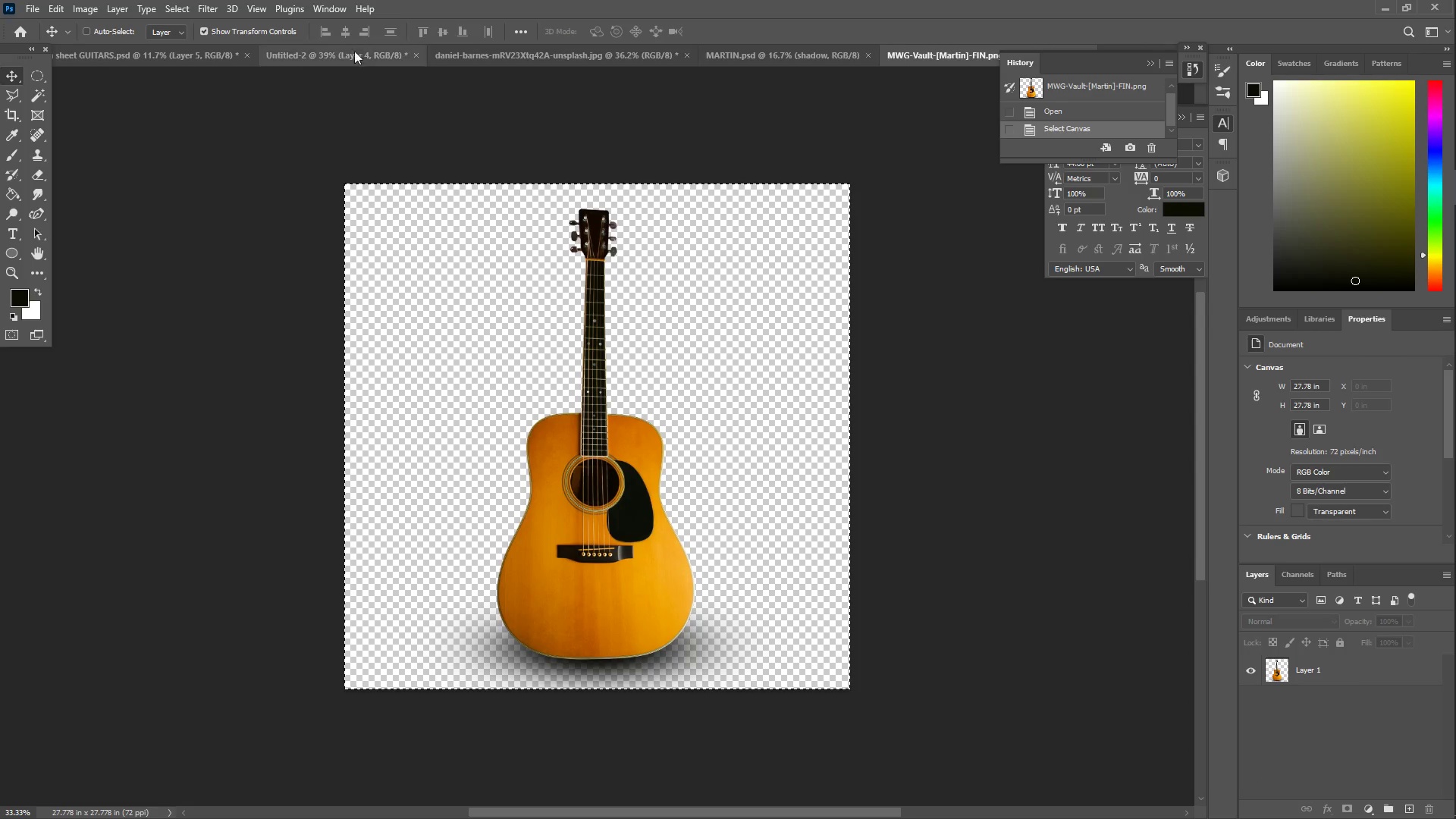 
left_click([293, 54])
 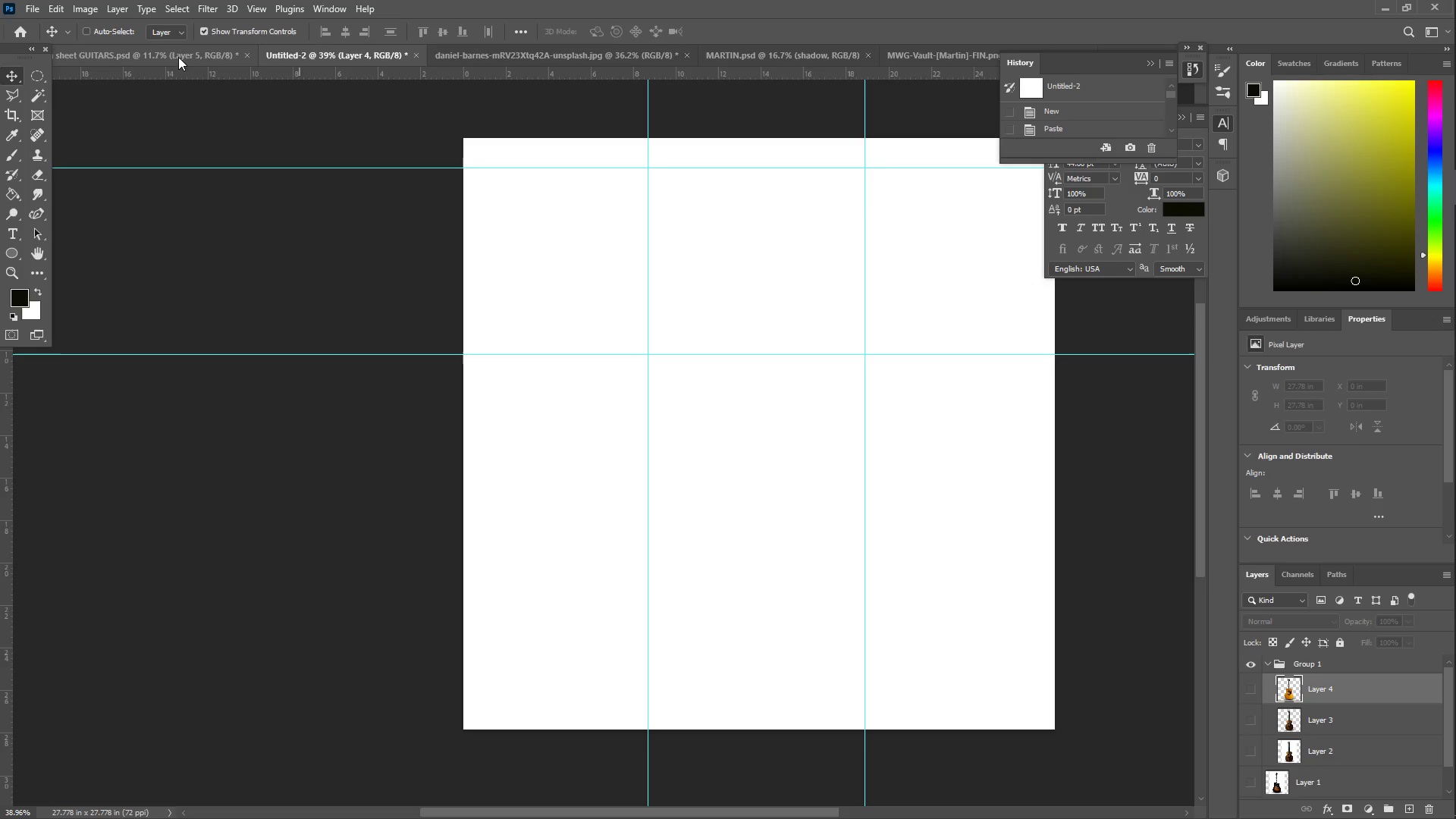 
left_click([165, 58])
 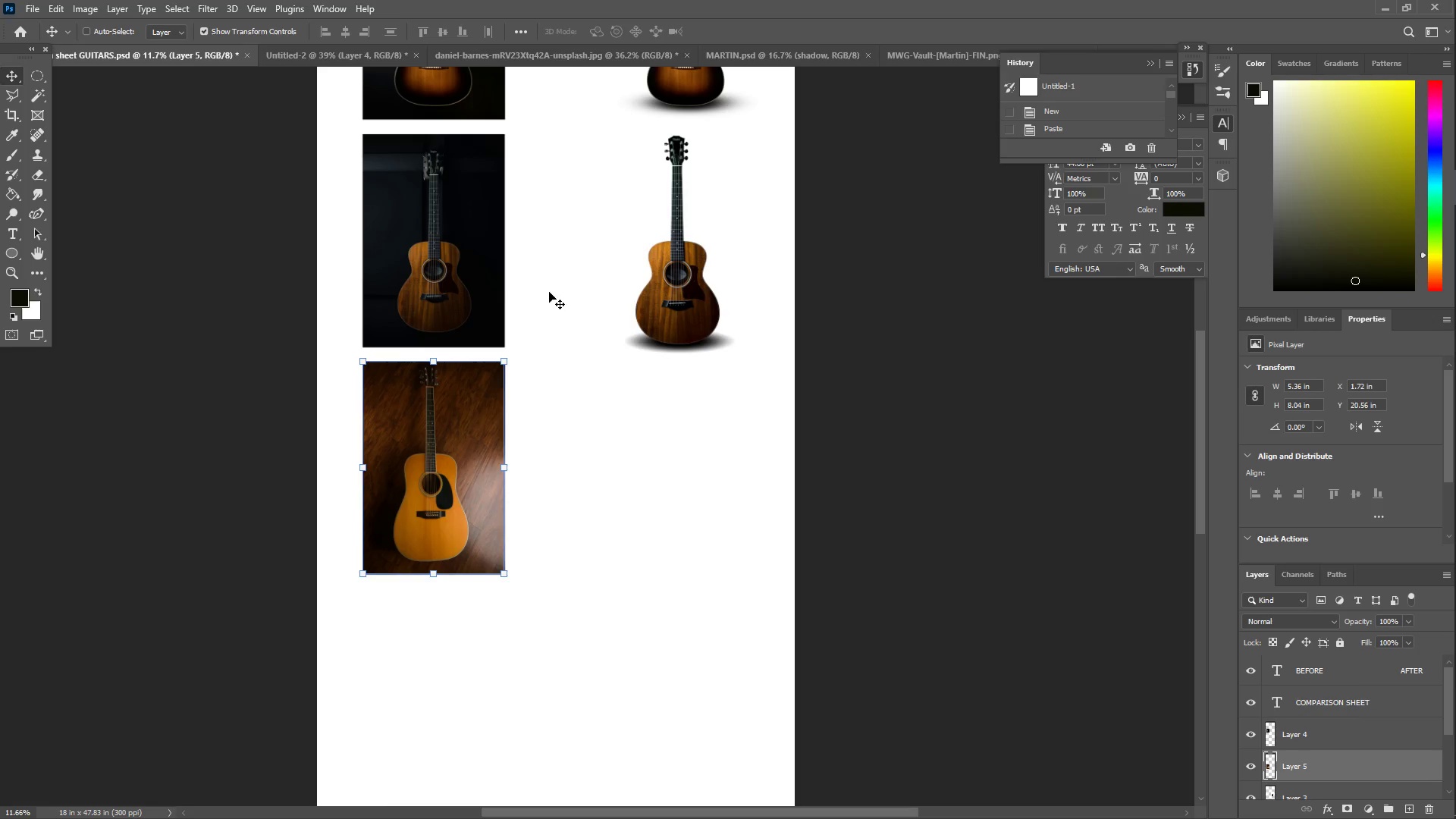 
key(Control+ControlLeft)
 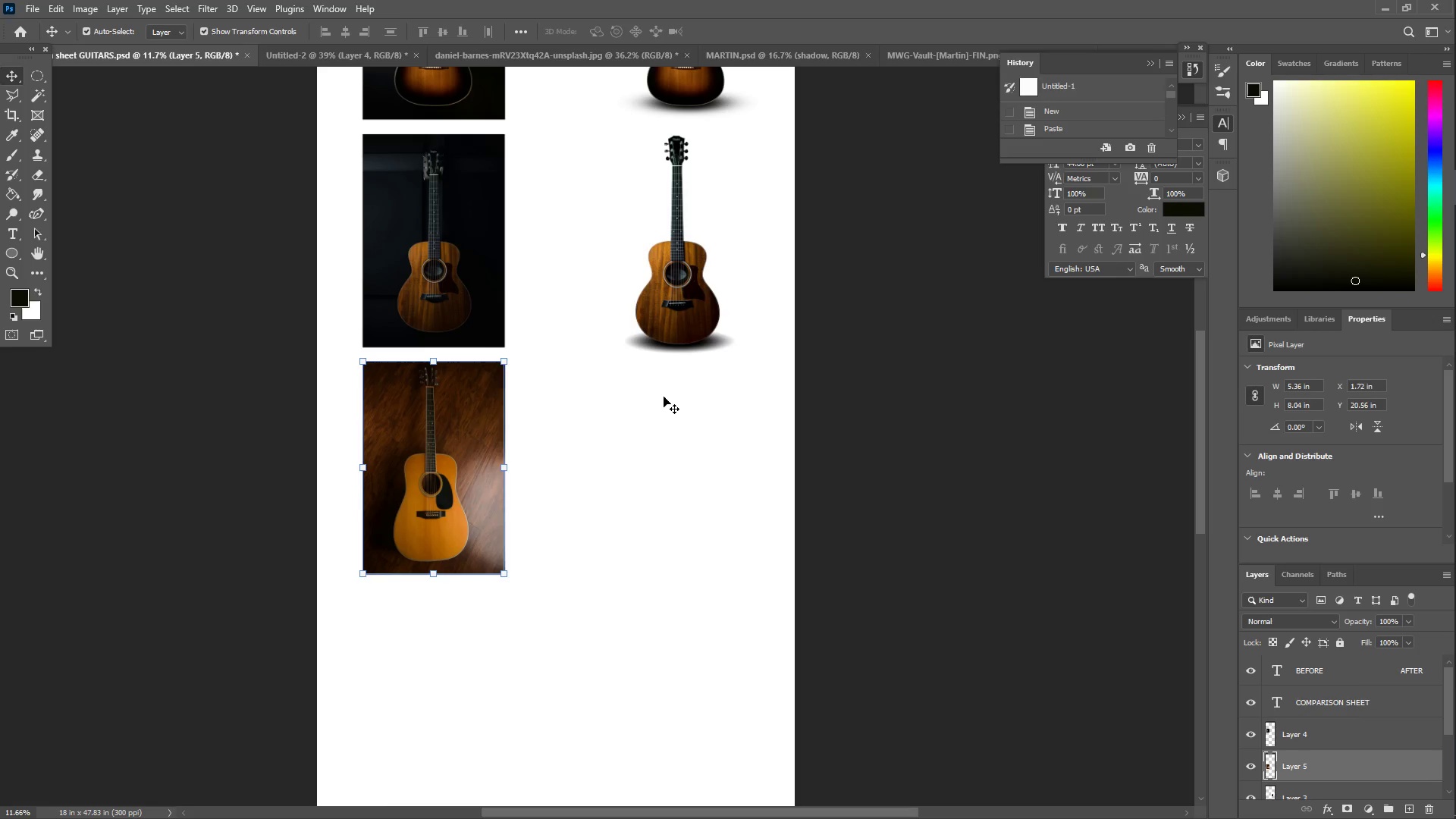 
key(Control+V)
 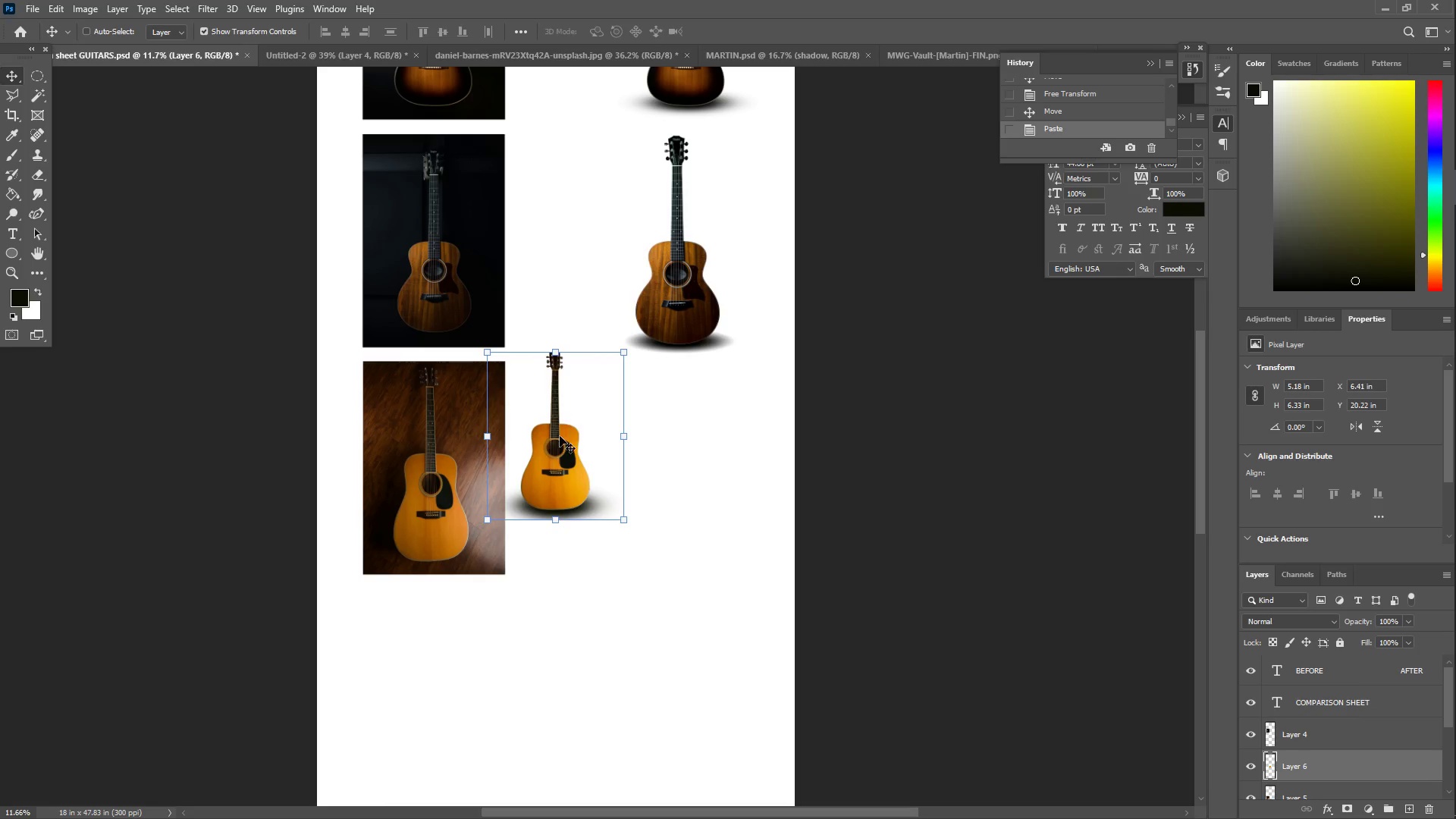 
left_click_drag(start_coordinate=[558, 450], to_coordinate=[692, 280])
 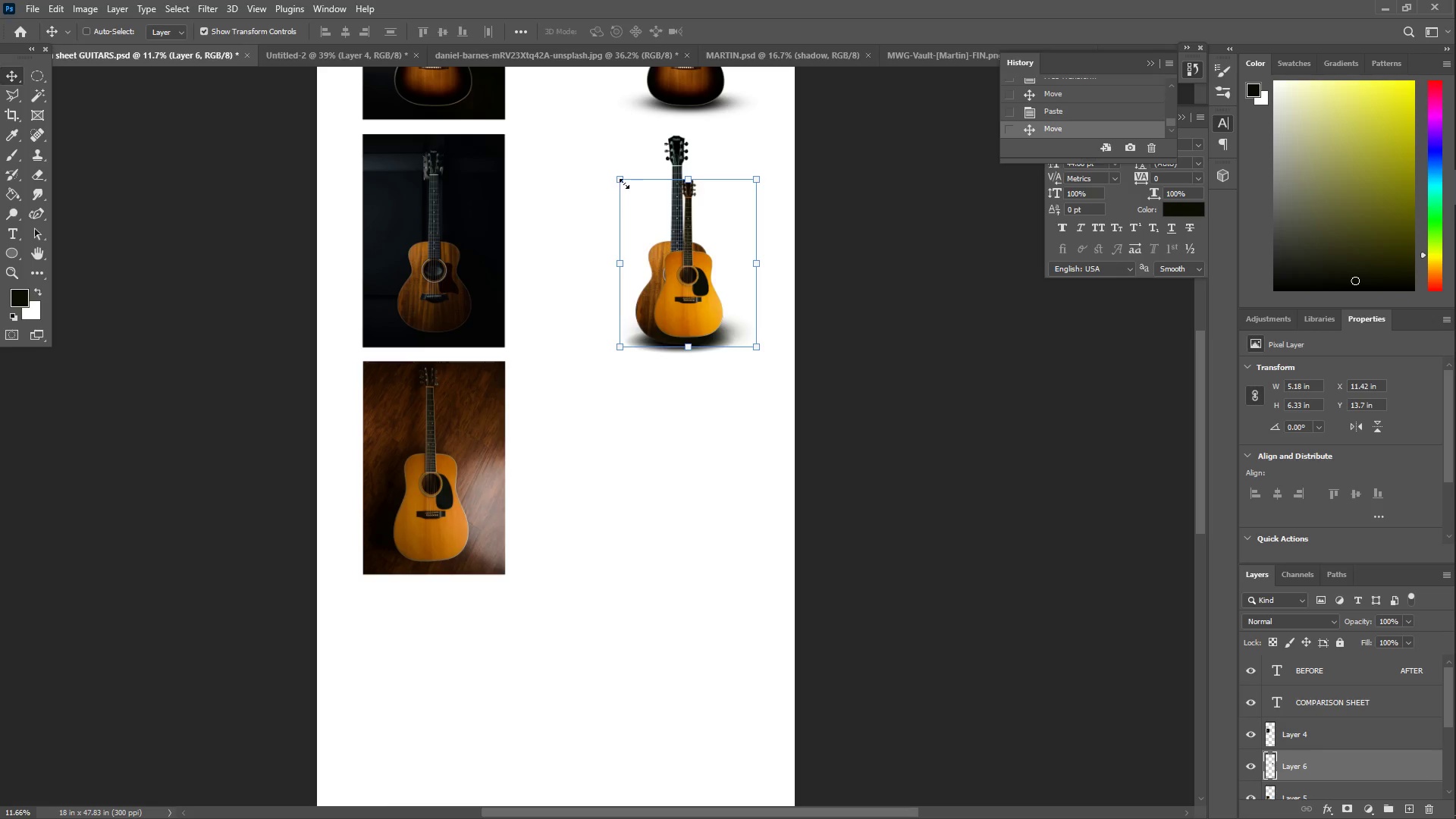 
left_click_drag(start_coordinate=[621, 180], to_coordinate=[587, 144])
 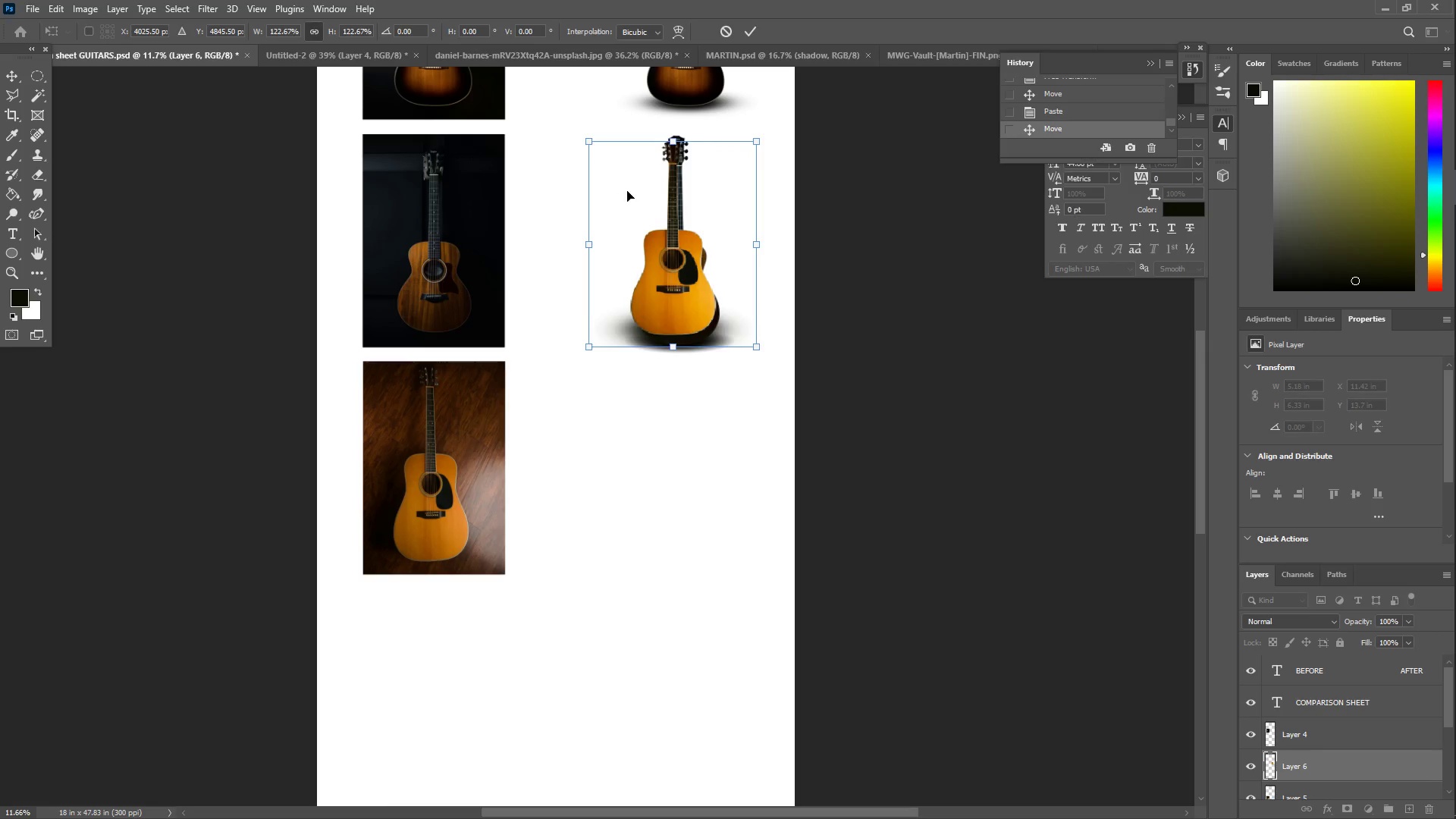 
left_click_drag(start_coordinate=[629, 193], to_coordinate=[637, 194])
 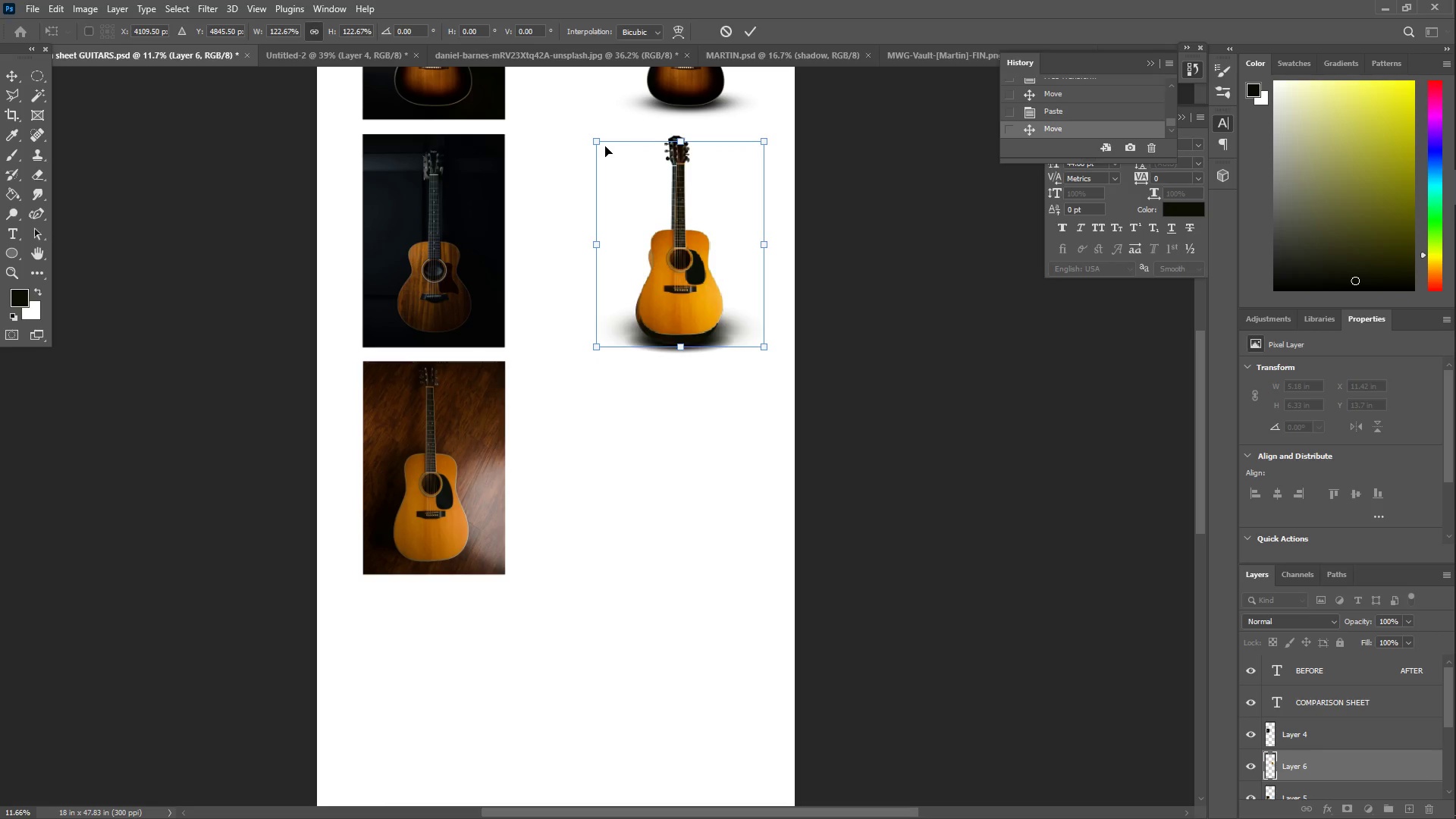 
left_click_drag(start_coordinate=[601, 143], to_coordinate=[592, 140])
 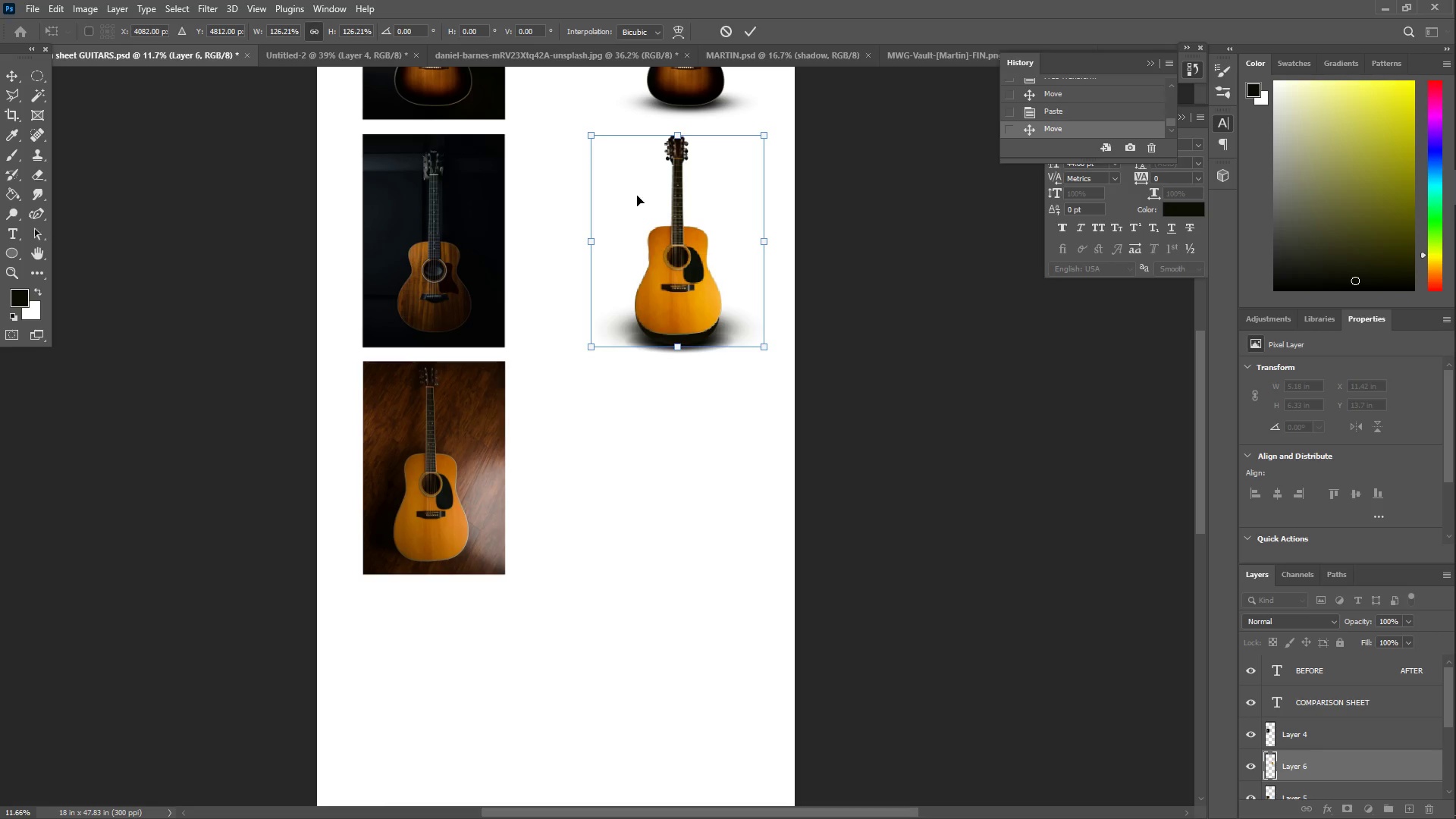 
left_click_drag(start_coordinate=[638, 200], to_coordinate=[638, 209])
 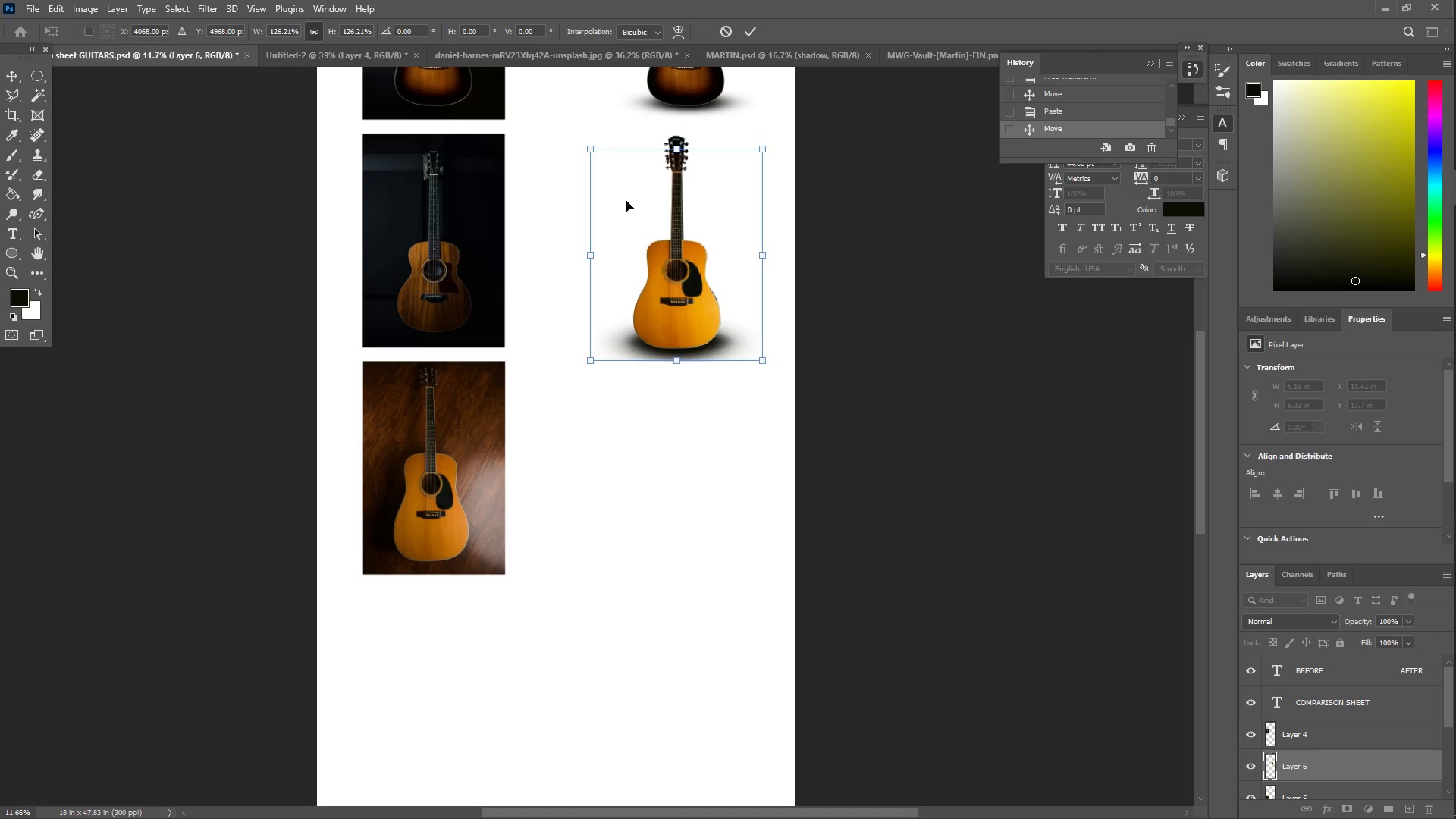 
key(Enter)
 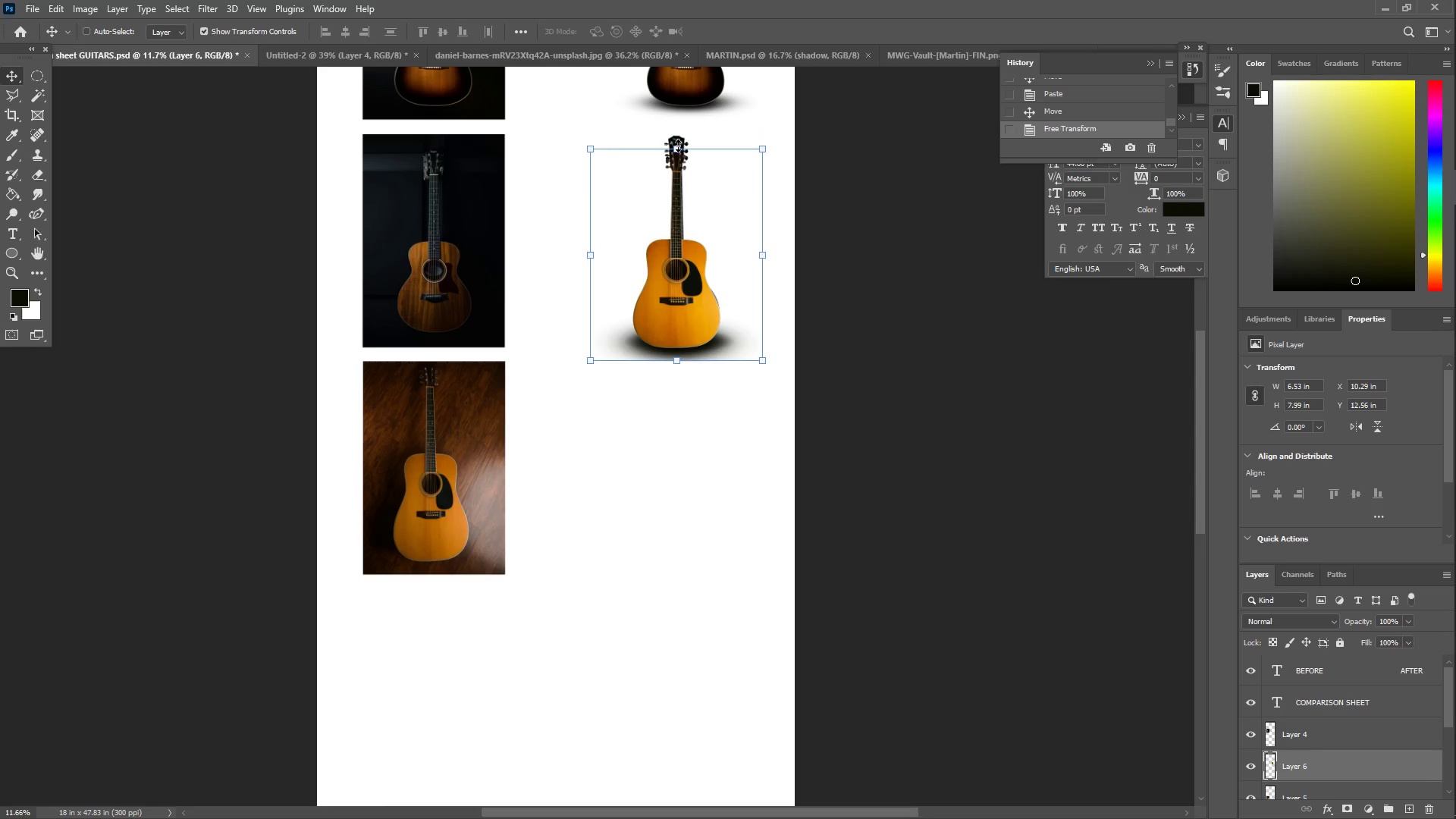 
left_click_drag(start_coordinate=[680, 147], to_coordinate=[681, 134])
 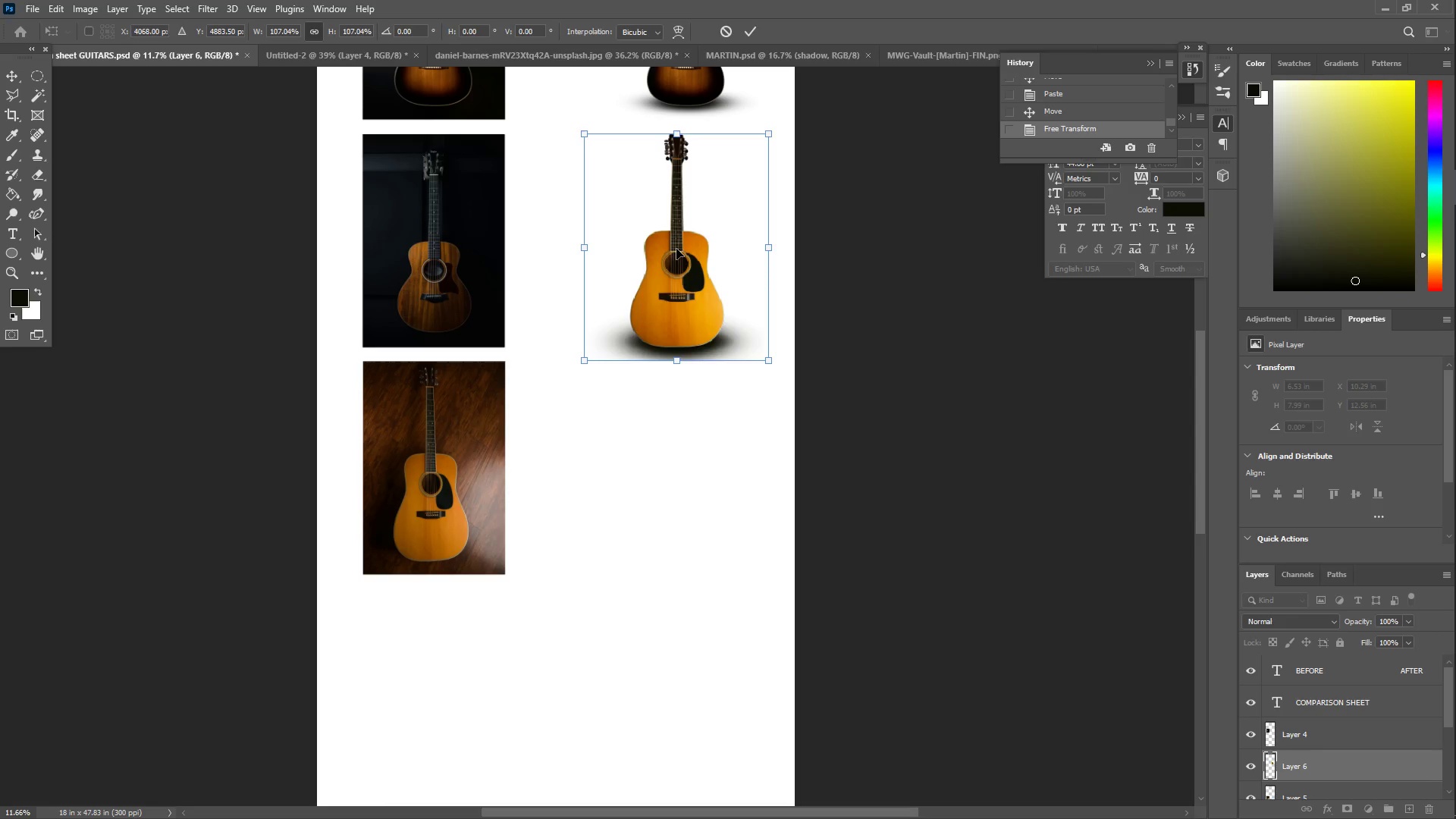 
hold_key(key=ShiftLeft, duration=1.52)
left_click_drag(start_coordinate=[683, 263], to_coordinate=[688, 472])
 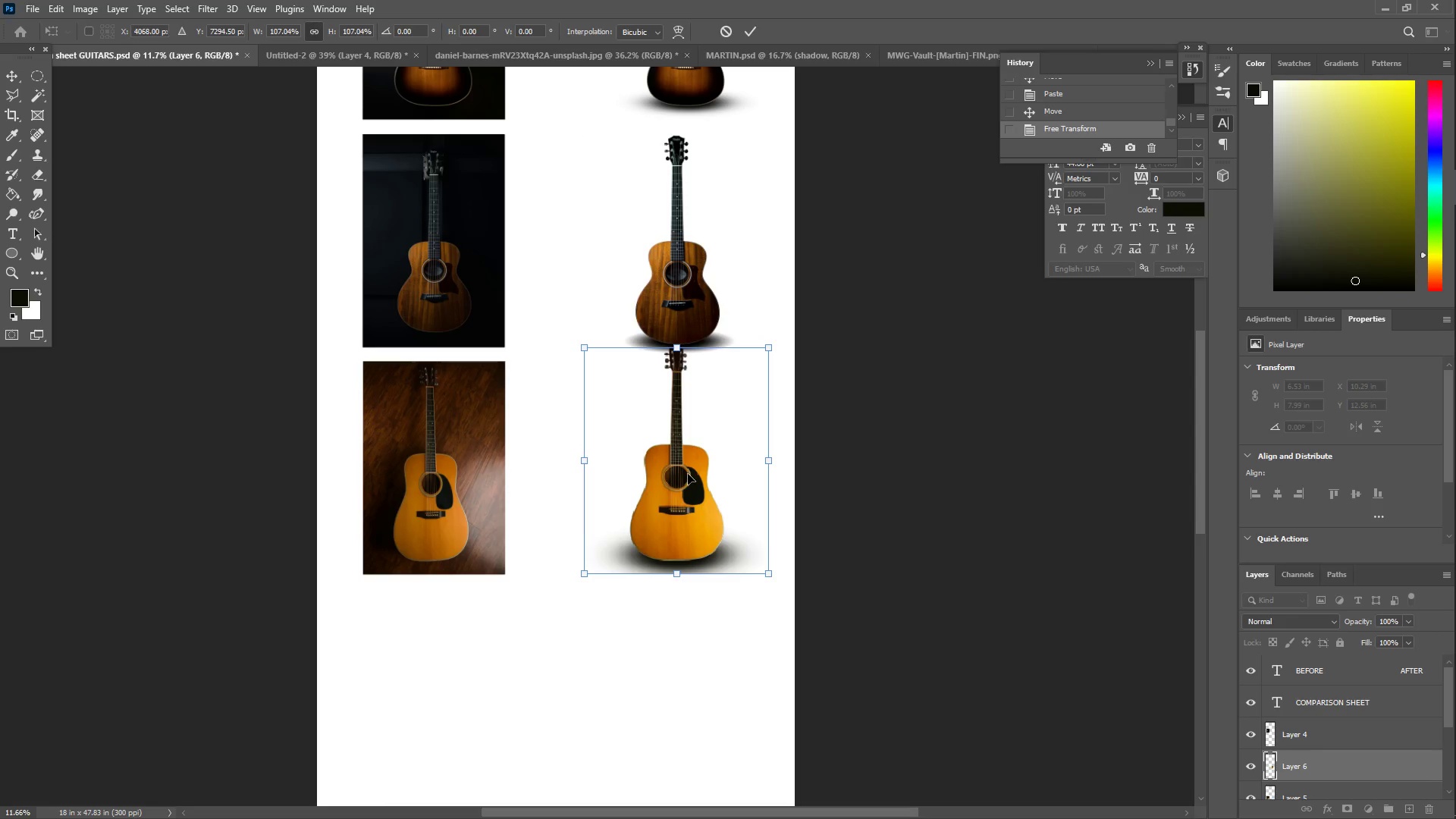 
hold_key(key=ShiftLeft, duration=1.5)
left_click_drag(start_coordinate=[688, 472], to_coordinate=[689, 477])
 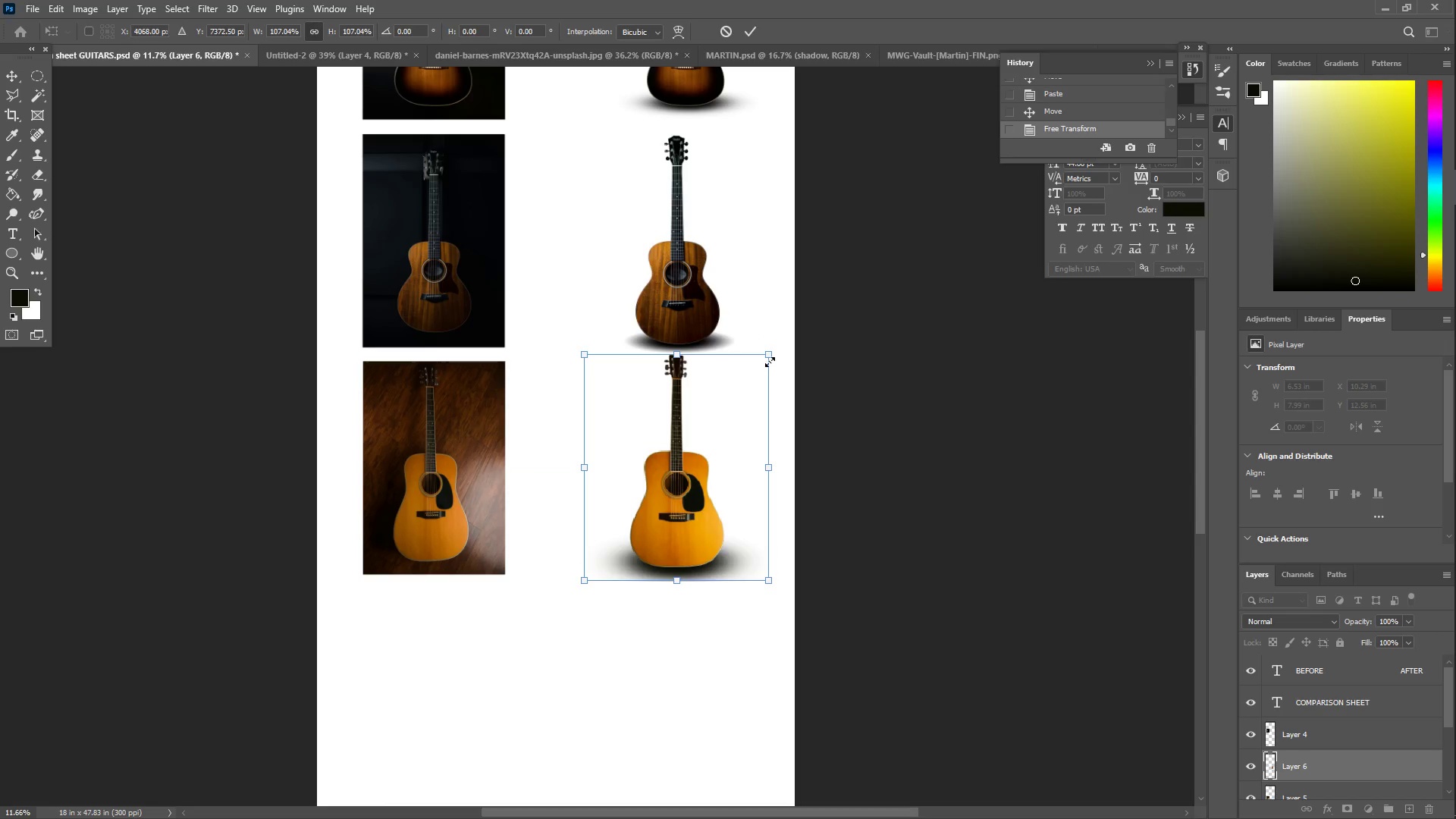 
left_click_drag(start_coordinate=[770, 355], to_coordinate=[764, 363])
 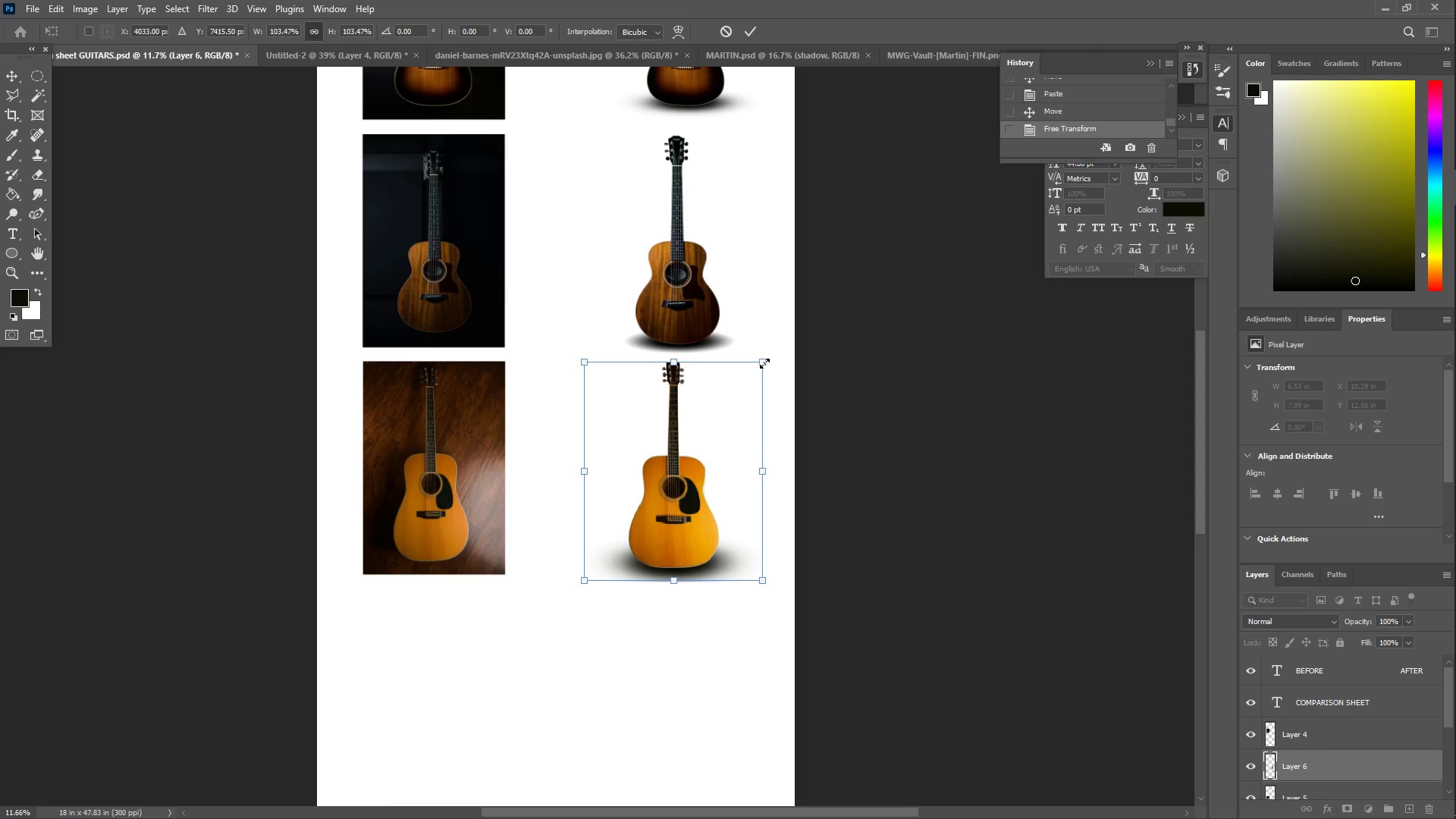 
key(Enter)
 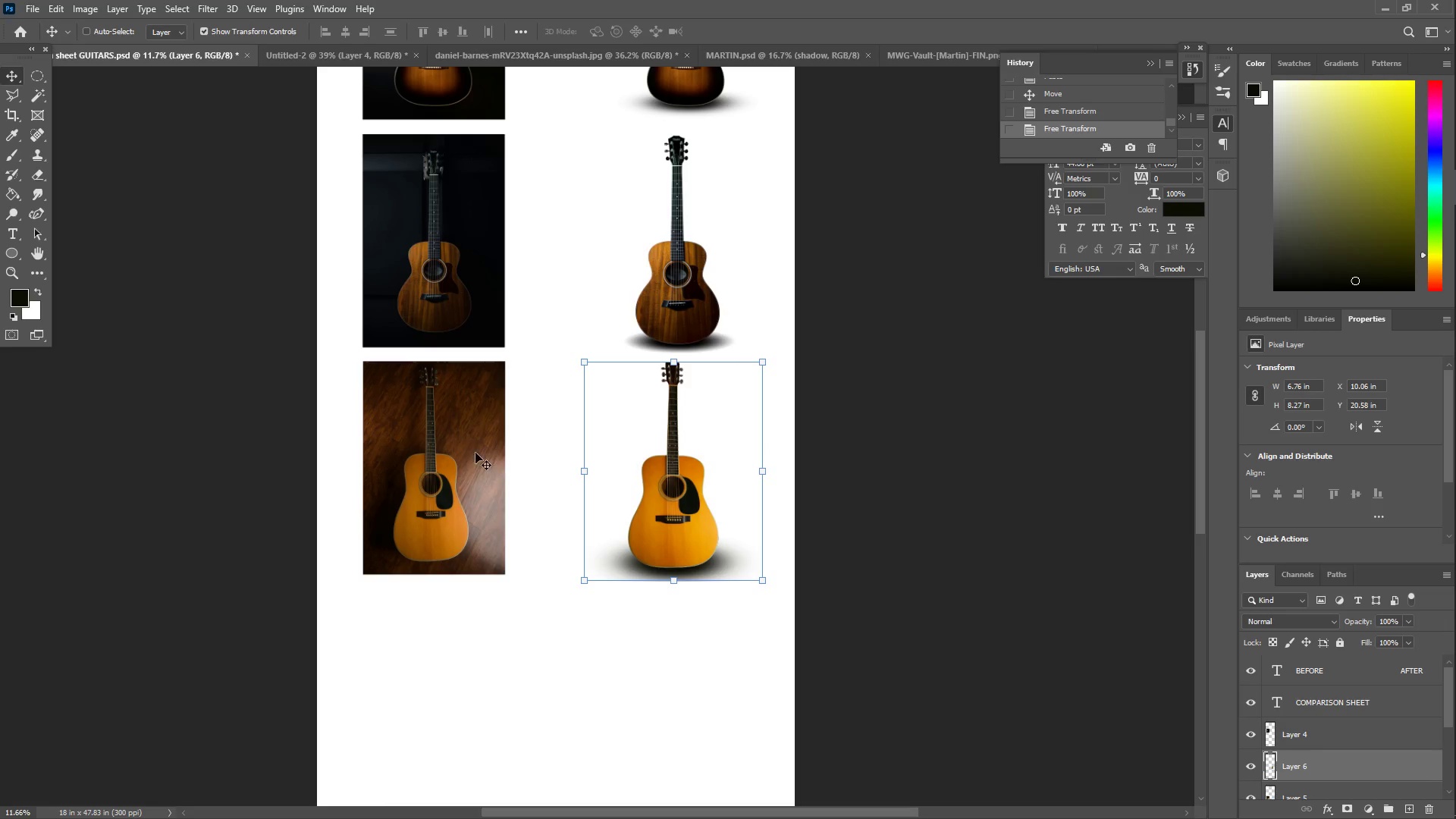 
right_click([444, 428])
 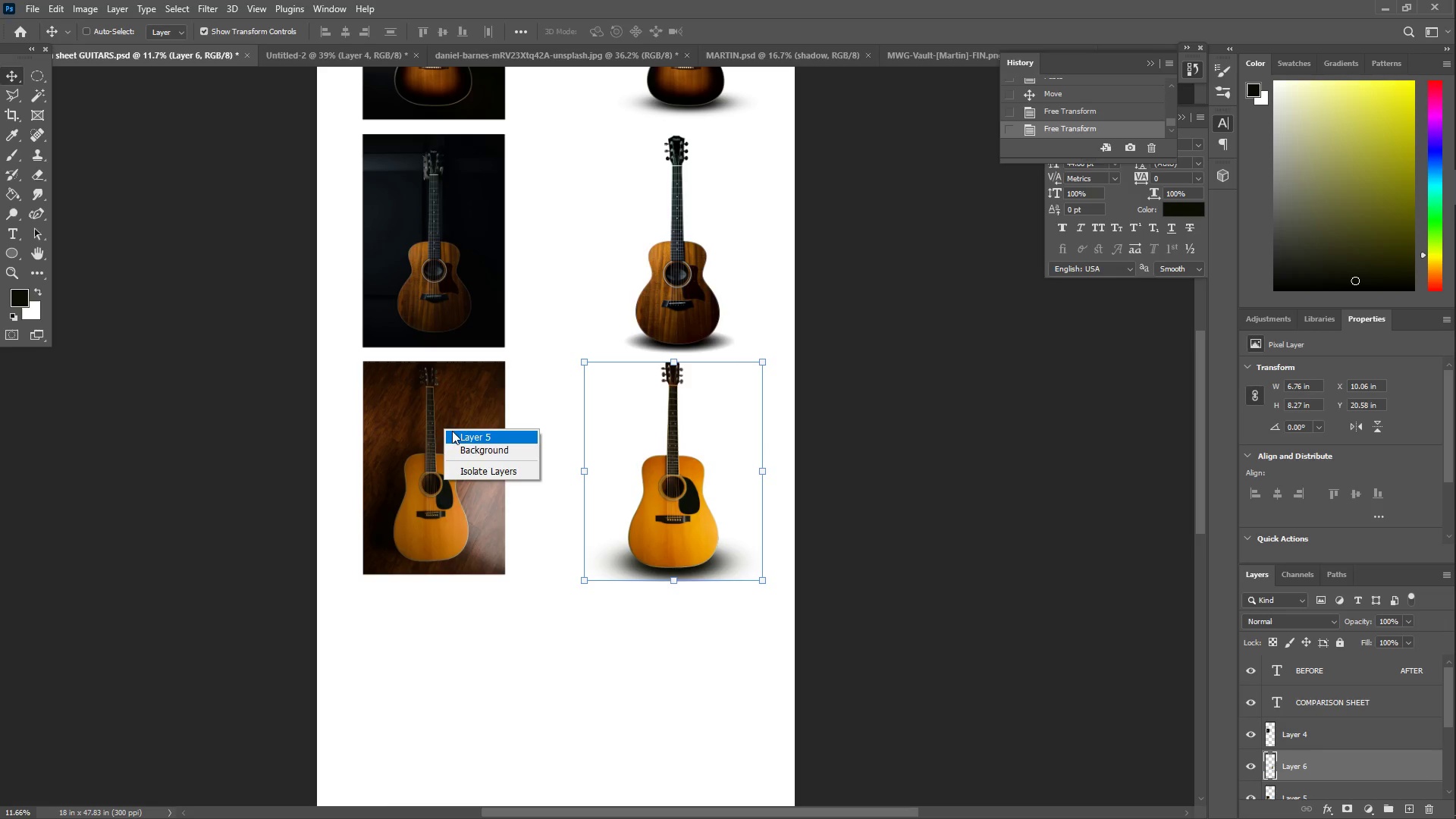 
left_click([465, 437])
 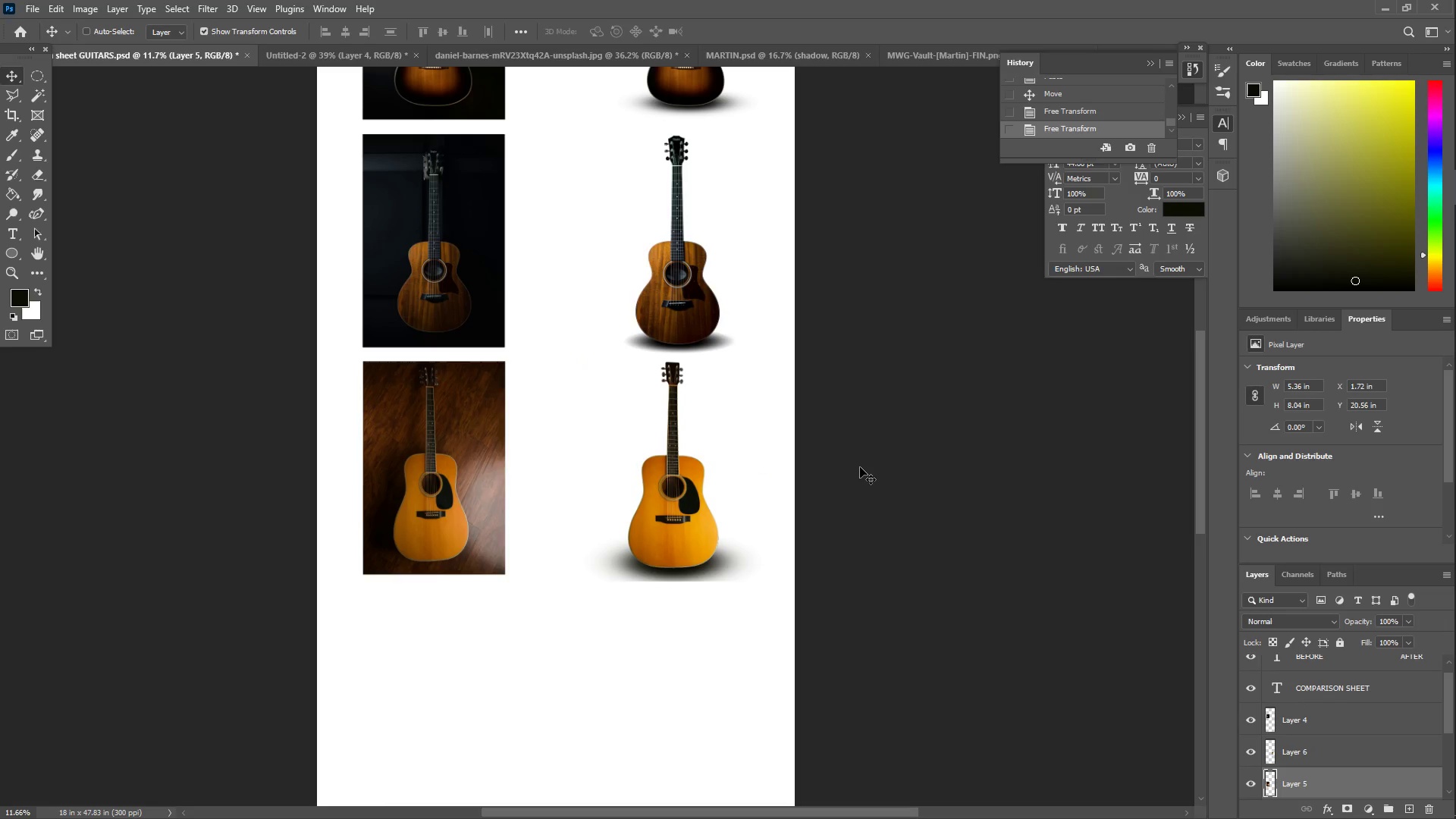 
key(Z)
 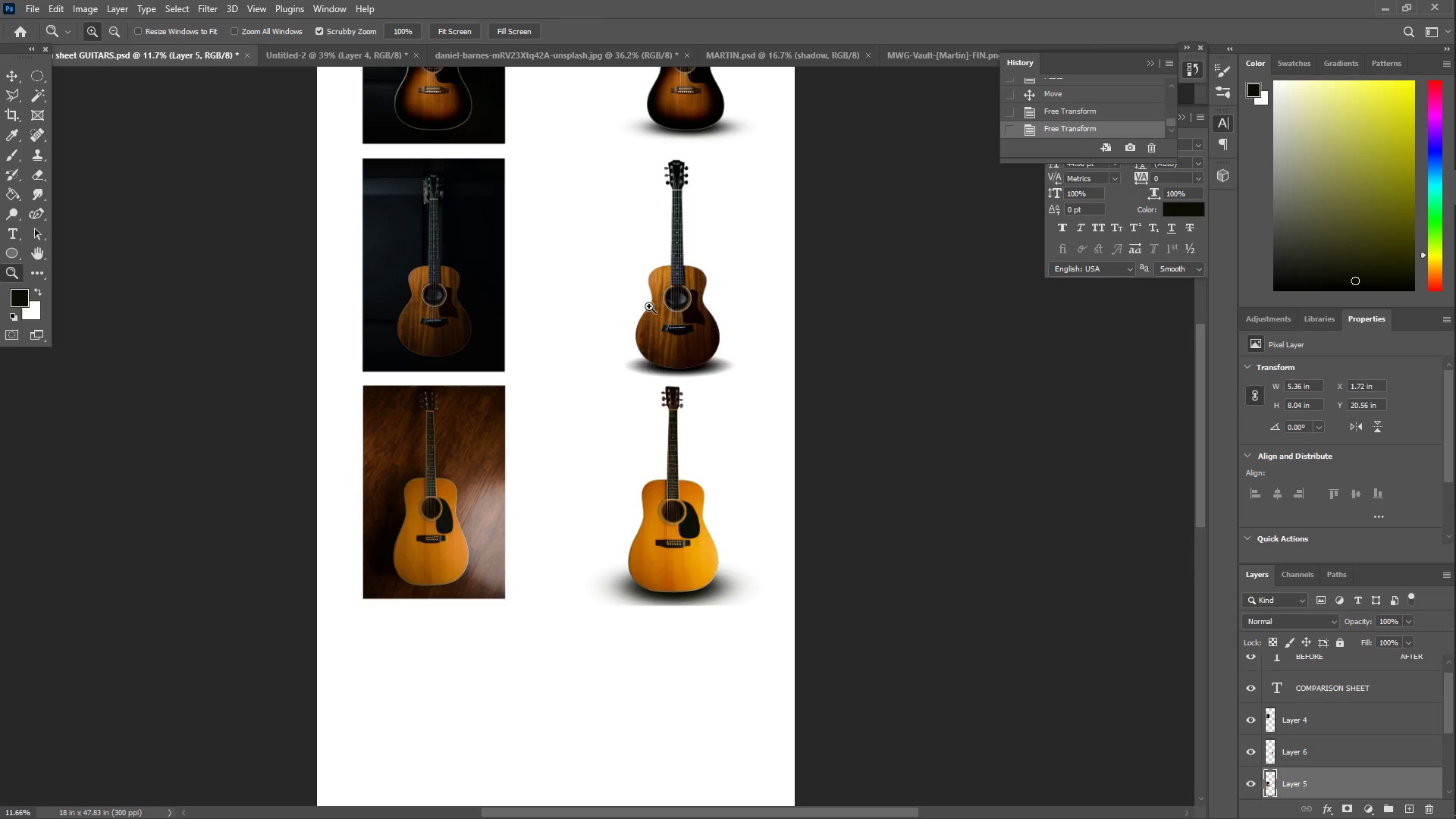 
left_click_drag(start_coordinate=[626, 290], to_coordinate=[584, 285])
 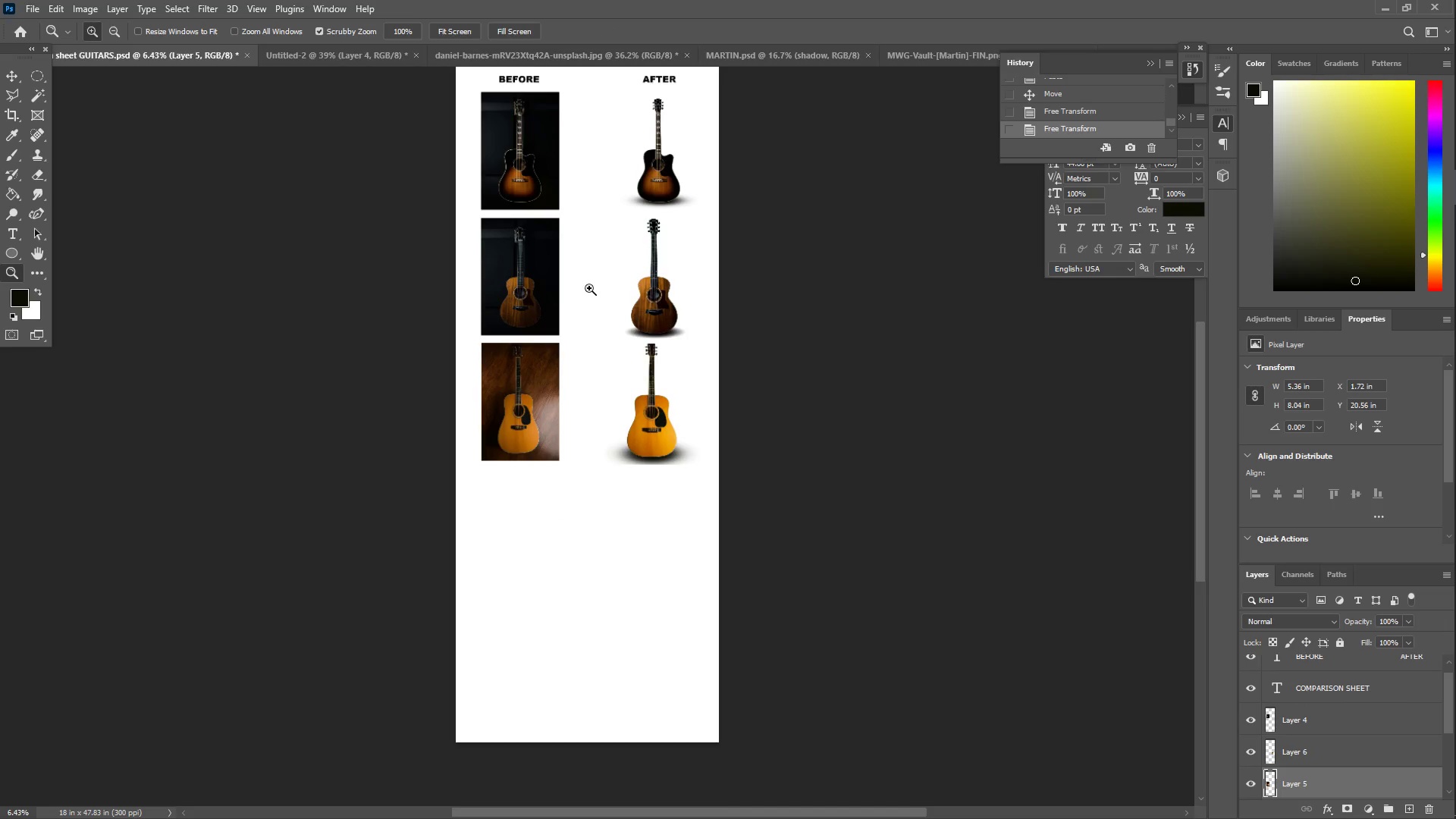 
scroll: coordinate [908, 407], scroll_direction: up, amount: 2.0
 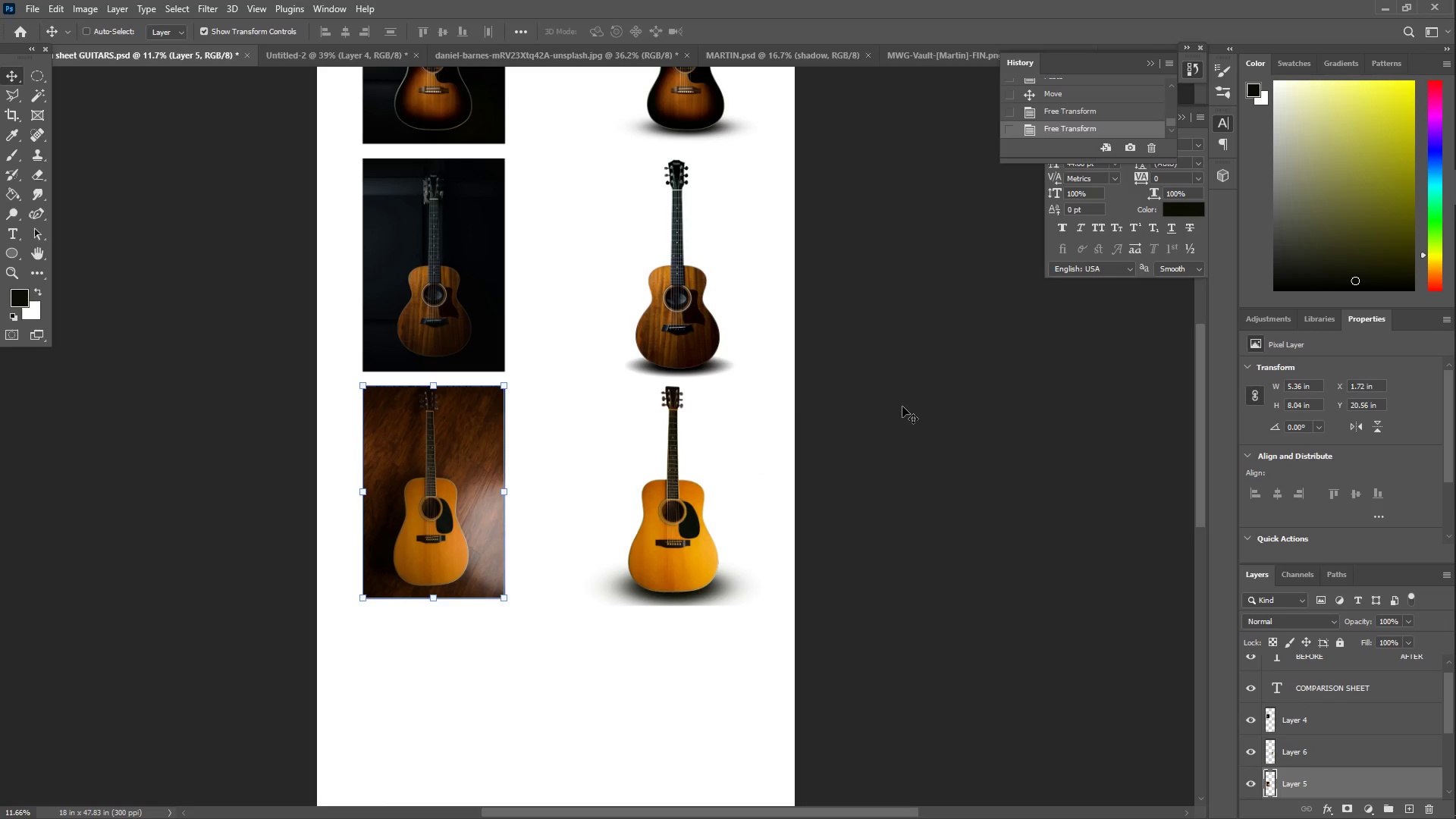 
left_click_drag(start_coordinate=[628, 297], to_coordinate=[661, 300])
 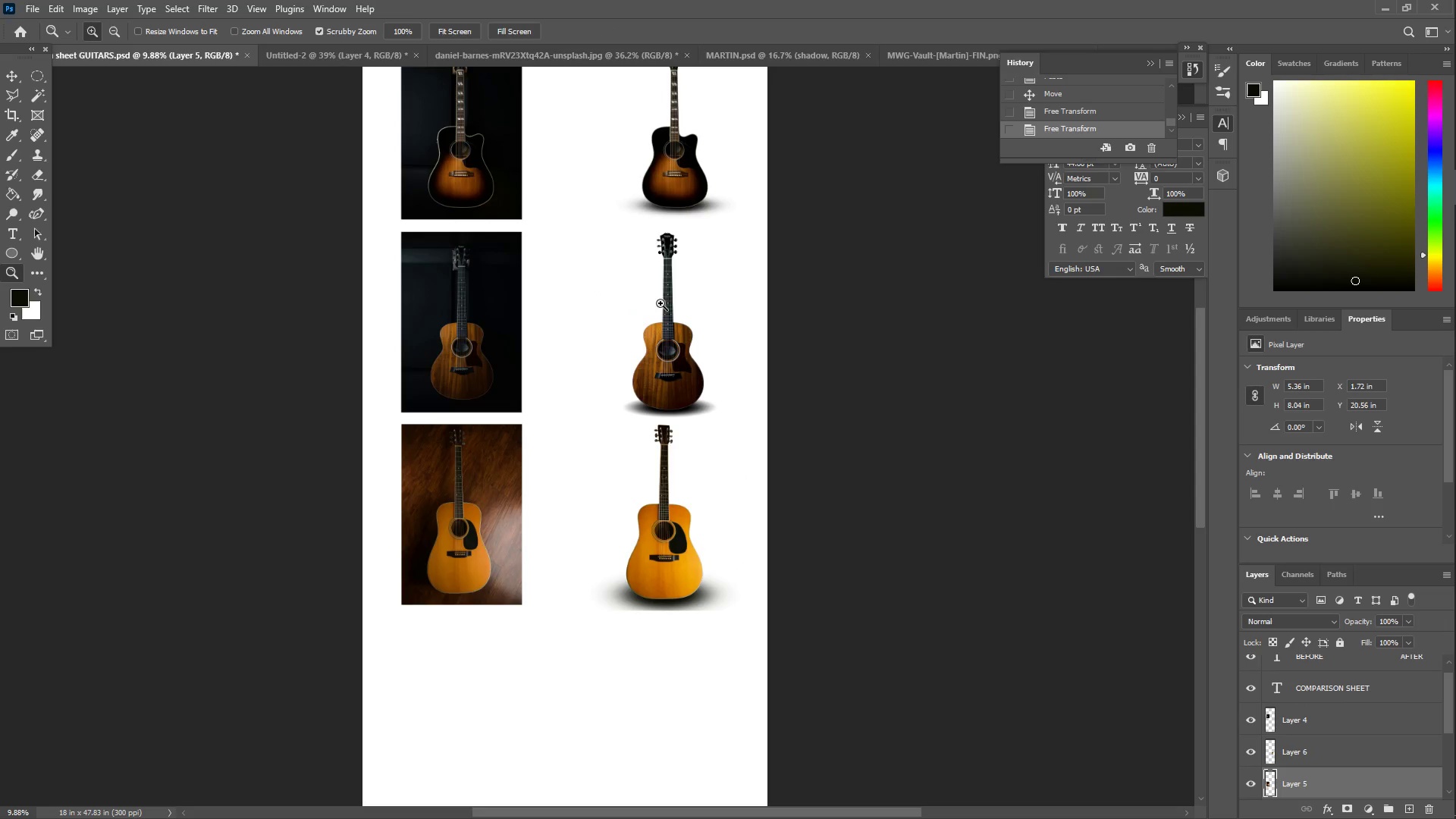 
scroll: coordinate [726, 322], scroll_direction: up, amount: 6.0
 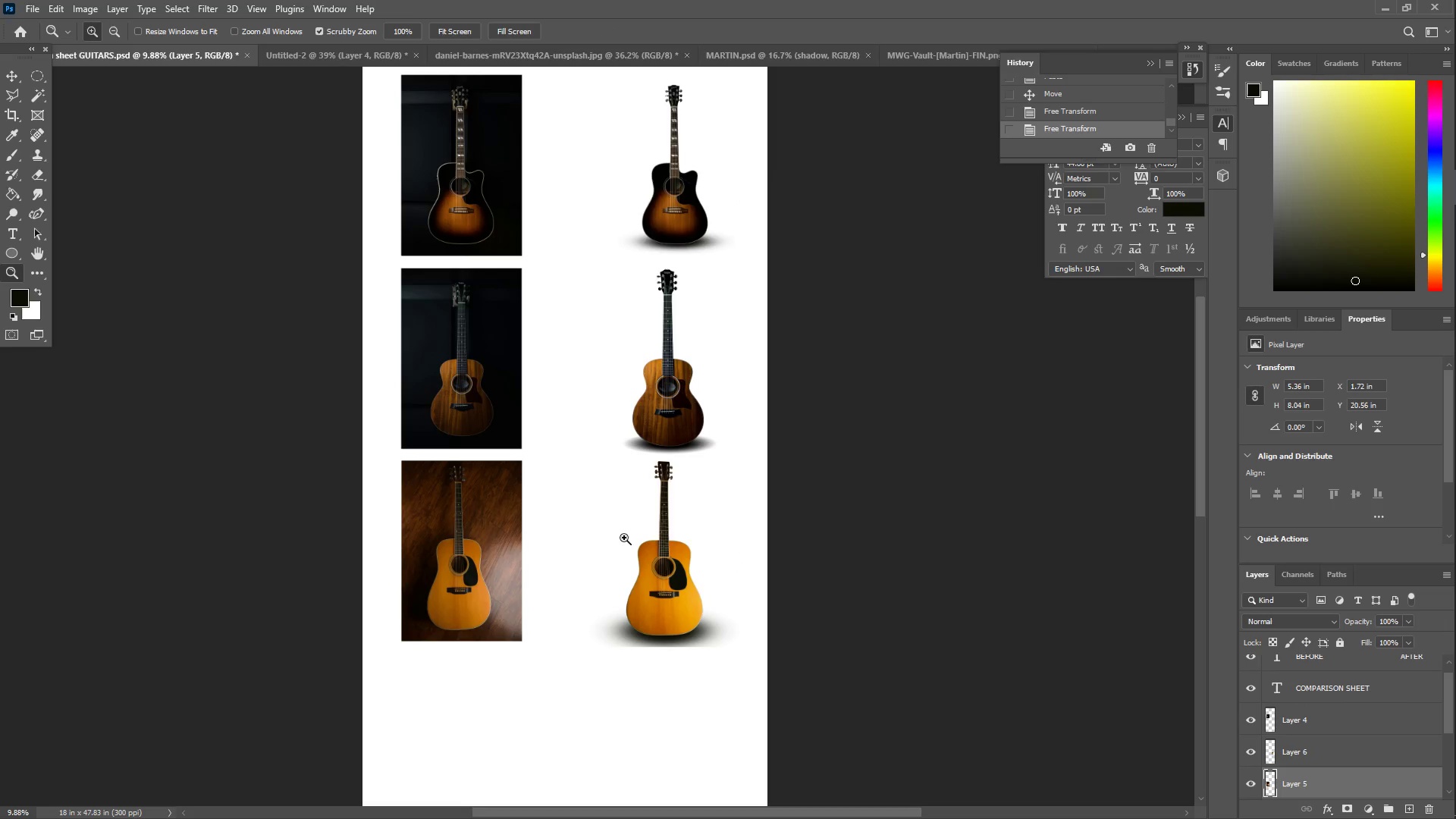 
left_click_drag(start_coordinate=[487, 507], to_coordinate=[535, 519])
 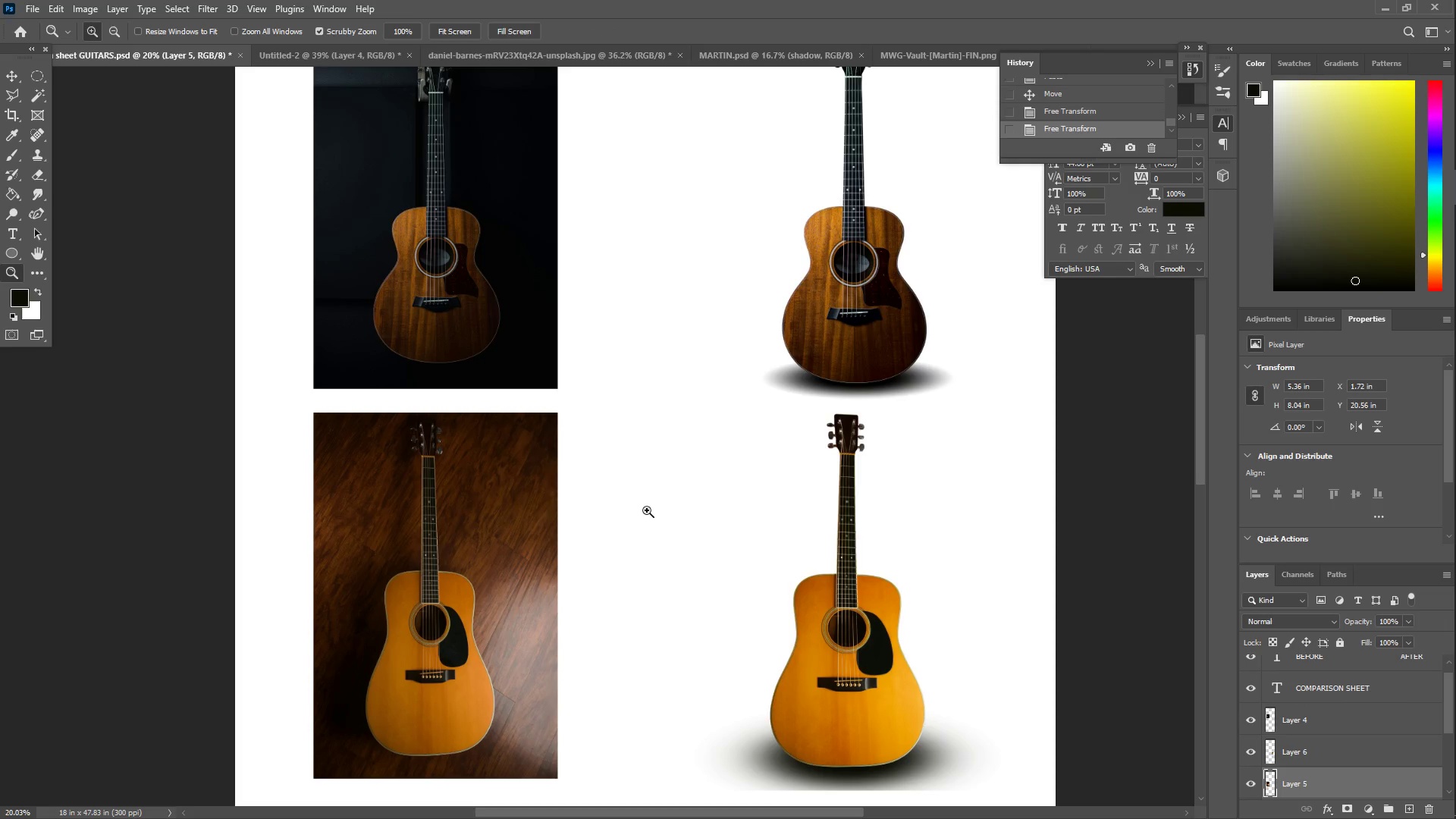 
scroll: coordinate [651, 511], scroll_direction: down, amount: 10.0
 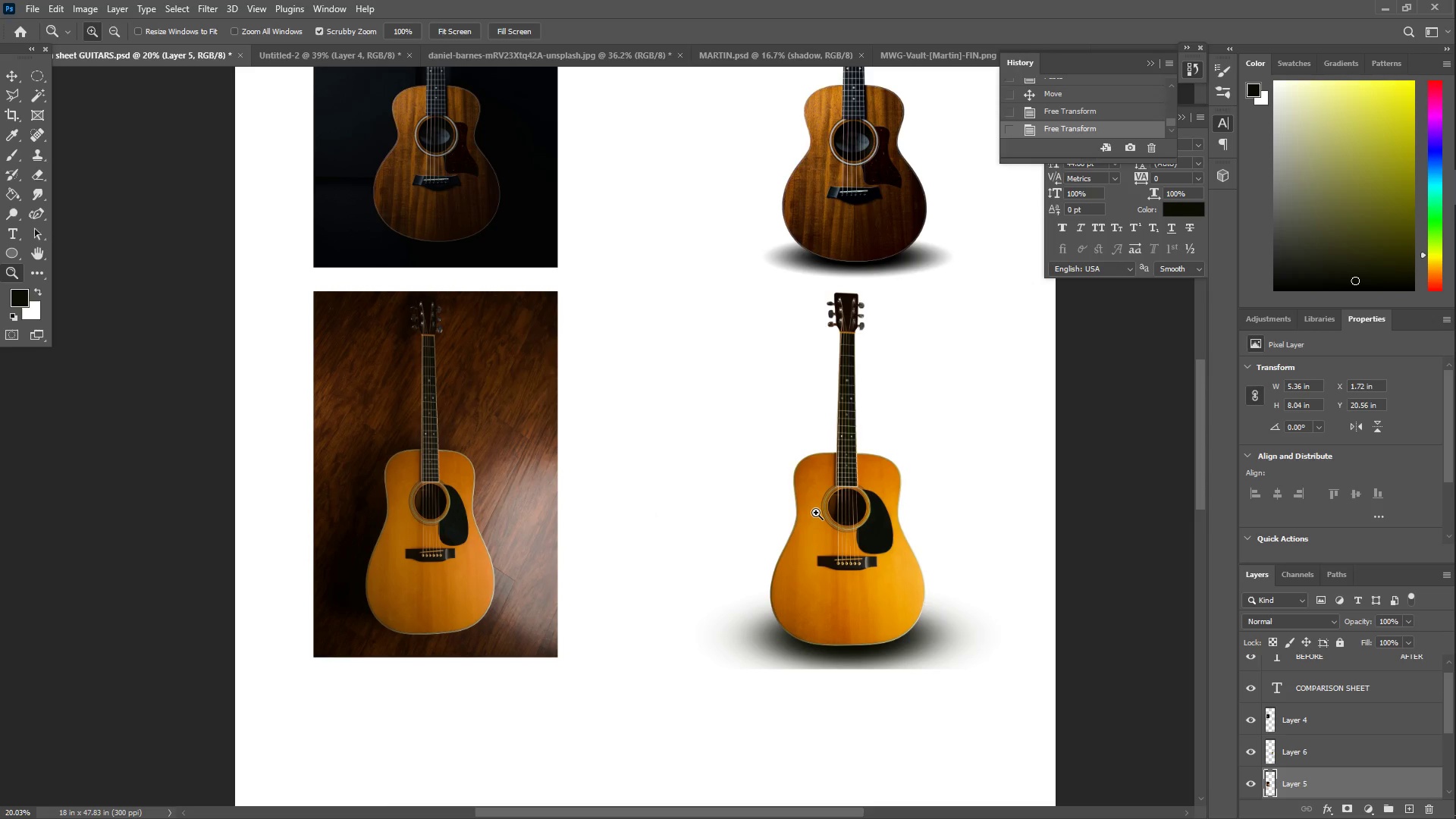 
left_click_drag(start_coordinate=[878, 560], to_coordinate=[953, 557])
 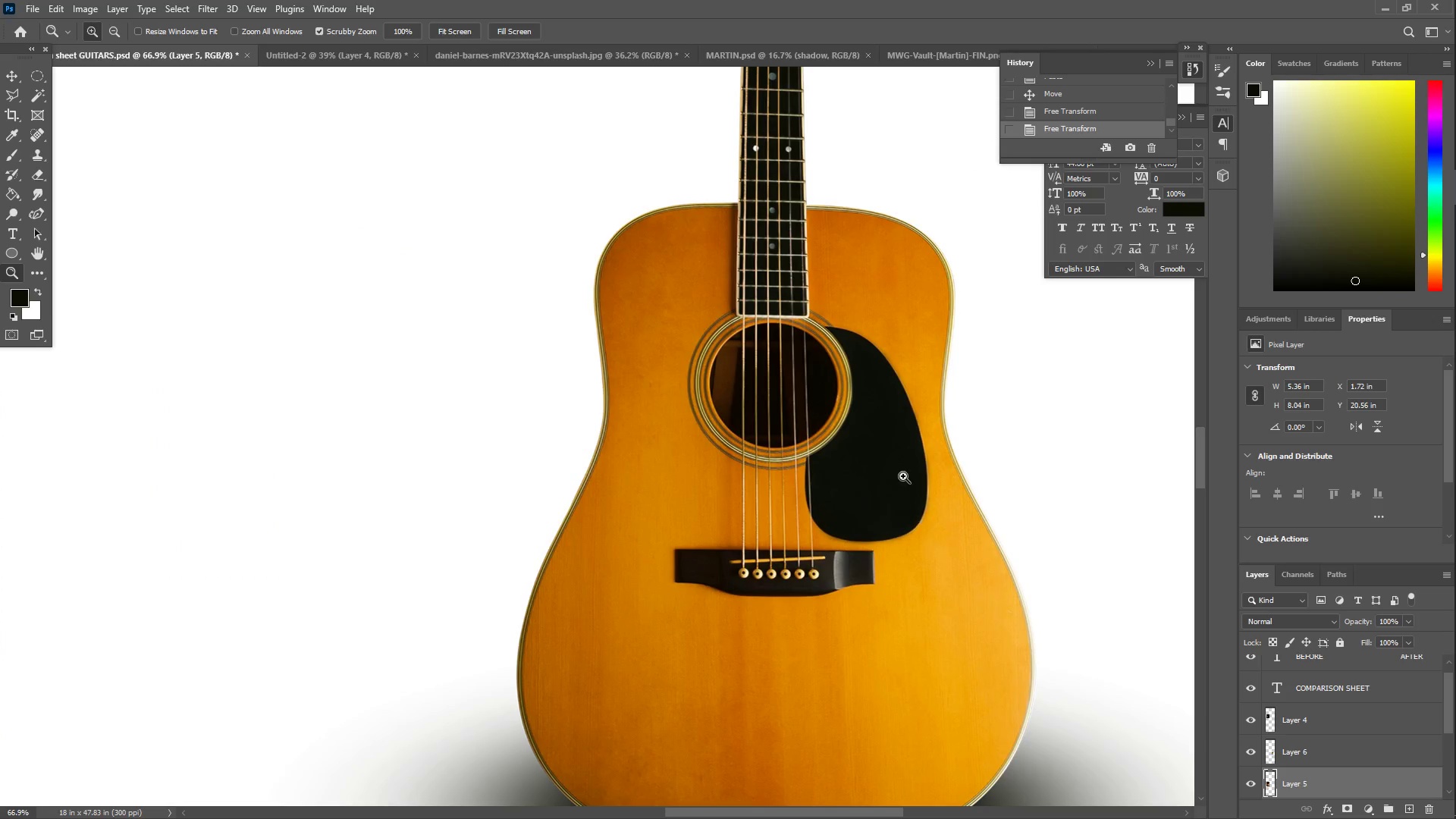 
left_click_drag(start_coordinate=[899, 474], to_coordinate=[818, 470])
 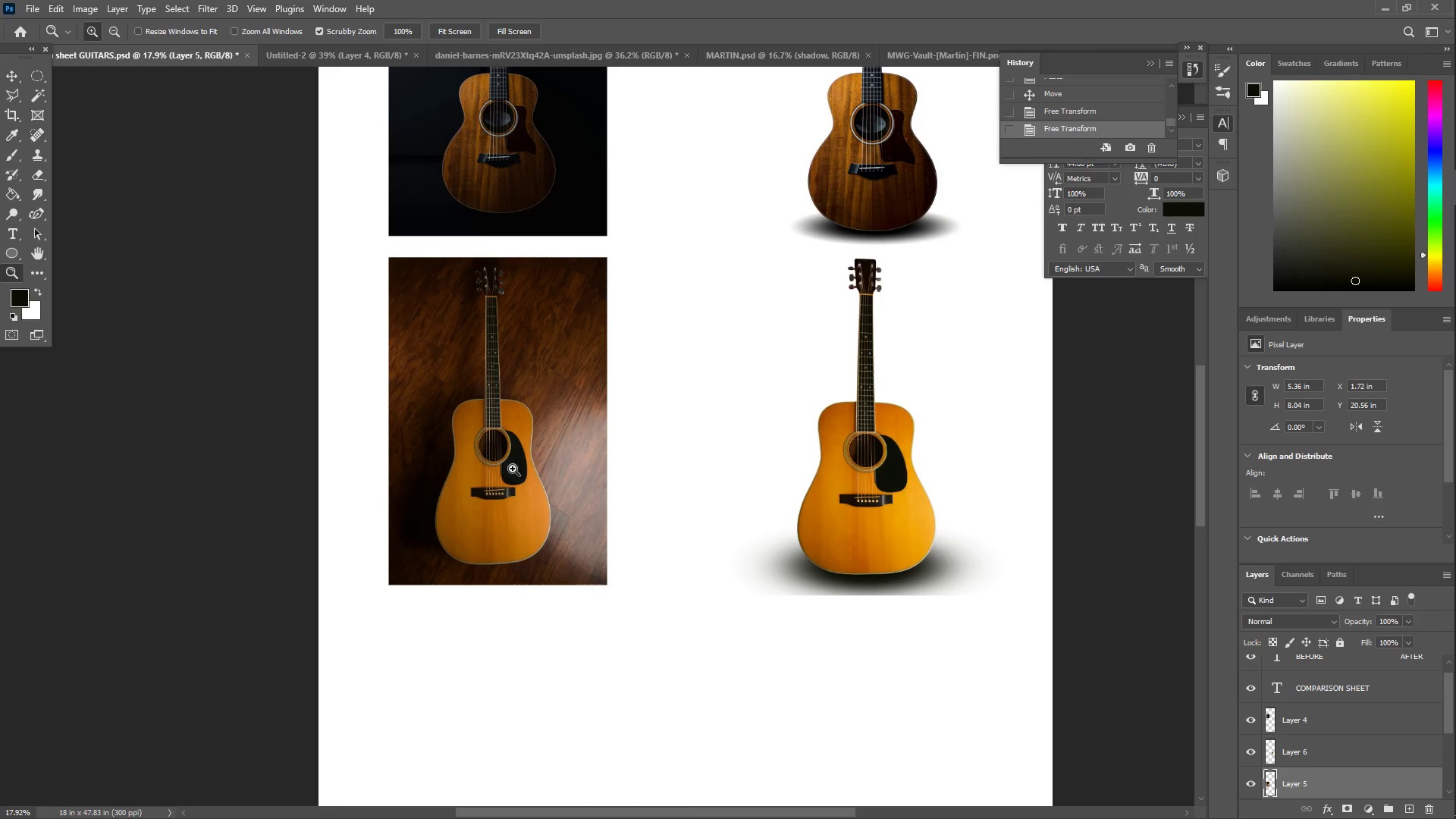 
left_click_drag(start_coordinate=[491, 449], to_coordinate=[504, 451])
 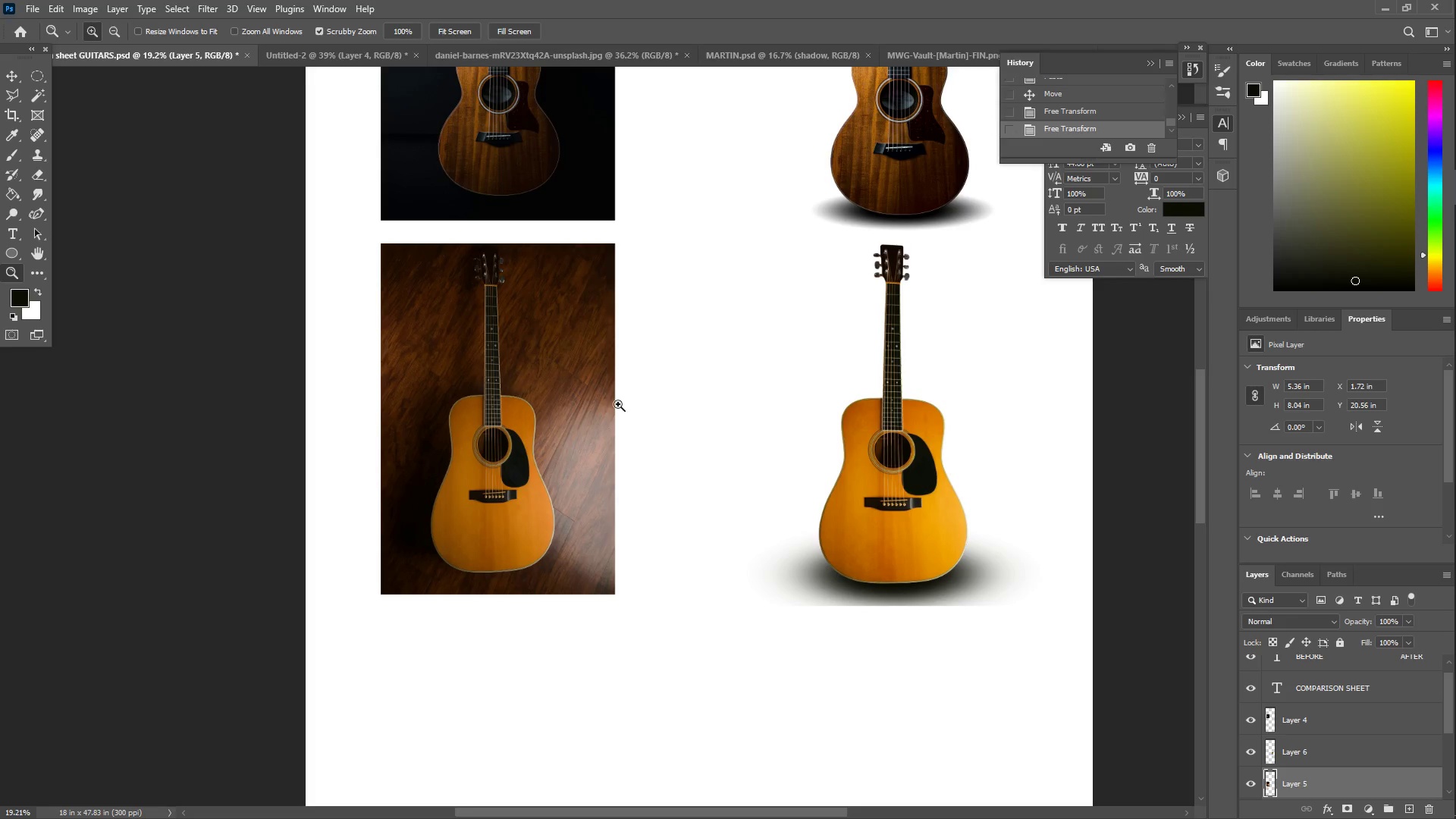 
scroll: coordinate [651, 582], scroll_direction: down, amount: 8.0
 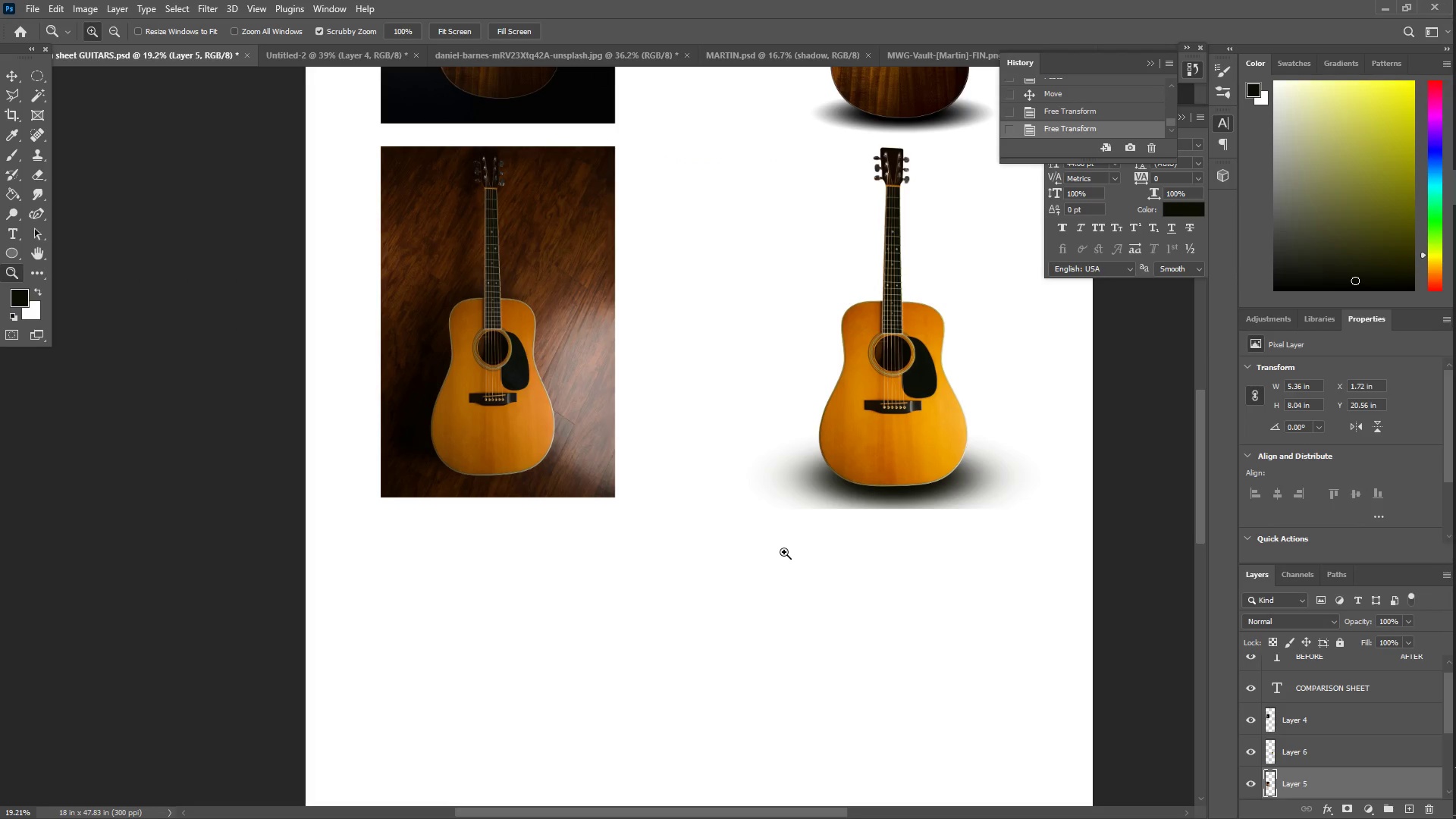 
scroll: coordinate [840, 502], scroll_direction: up, amount: 9.0
 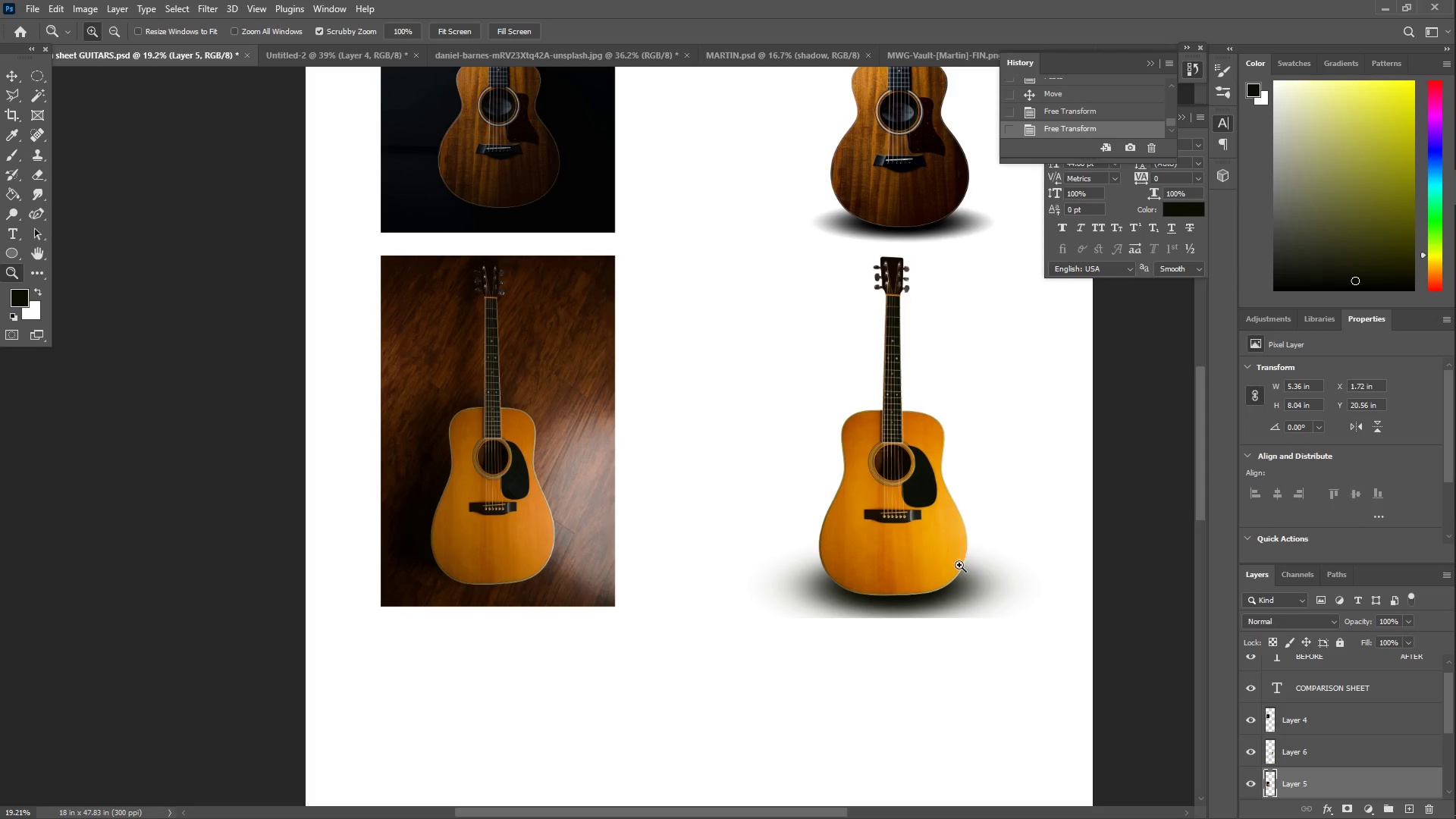 
scroll: coordinate [974, 542], scroll_direction: down, amount: 3.0
 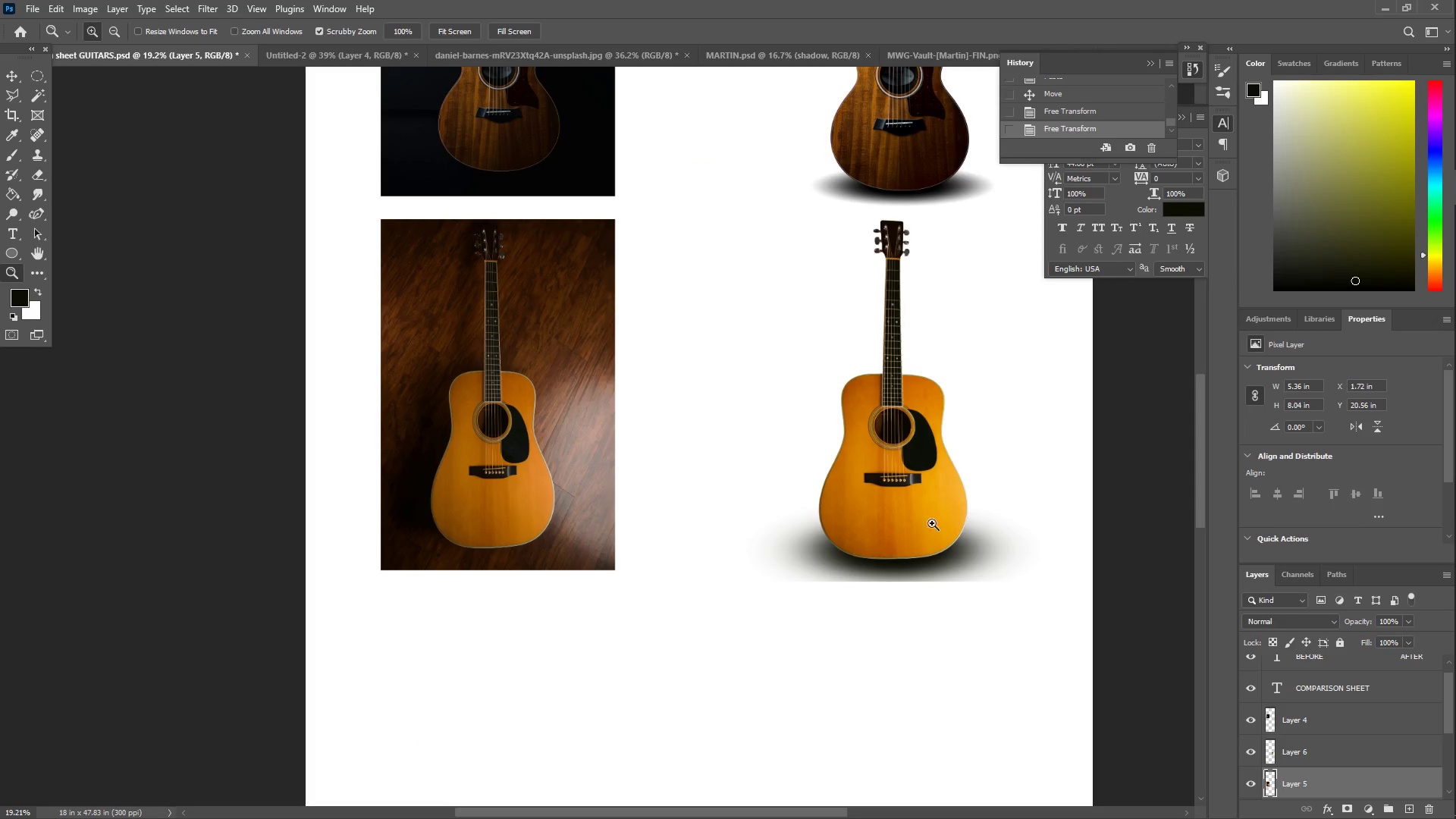 
key(Z)
 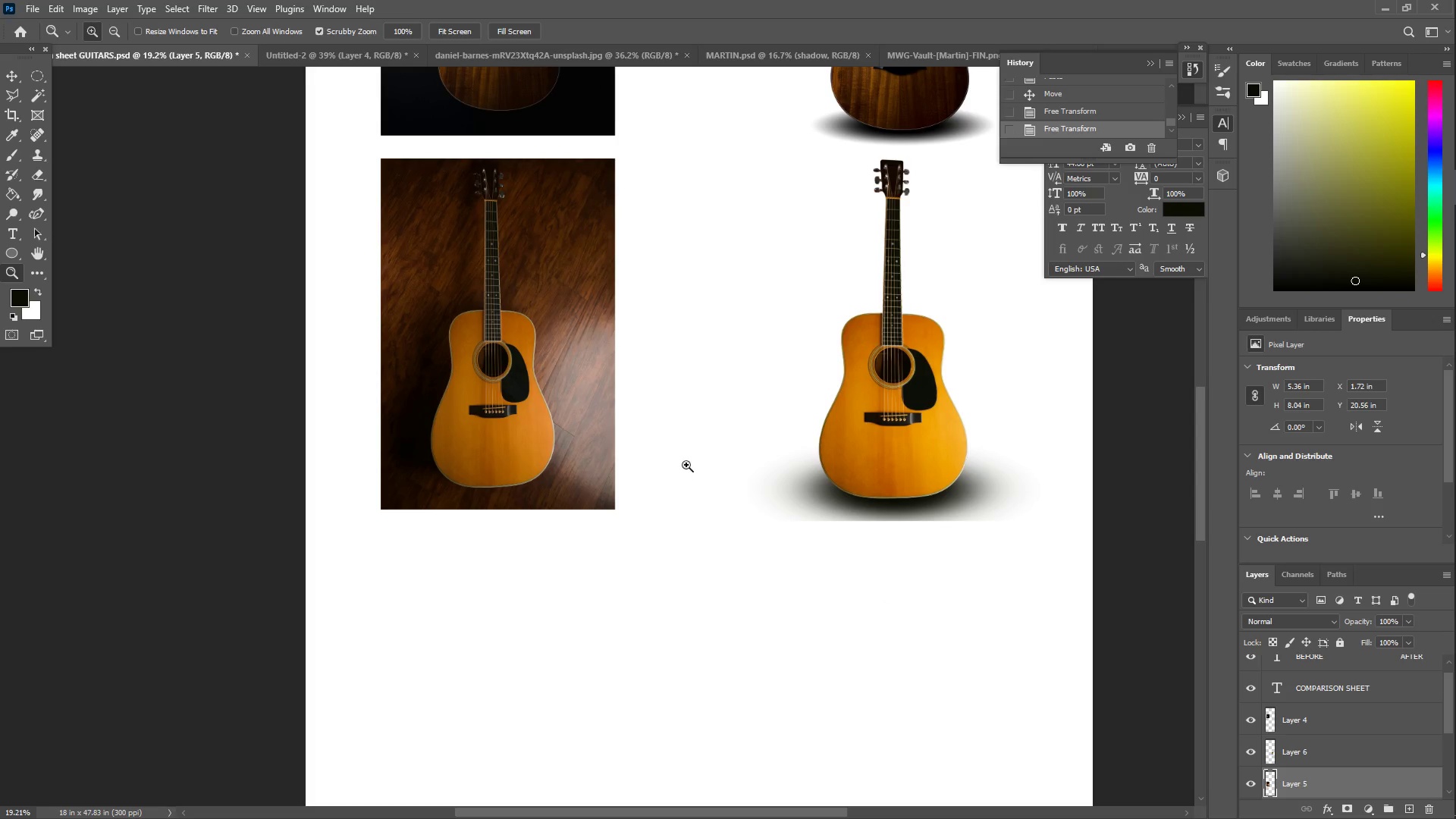 
scroll: coordinate [878, 595], scroll_direction: down, amount: 5.0
 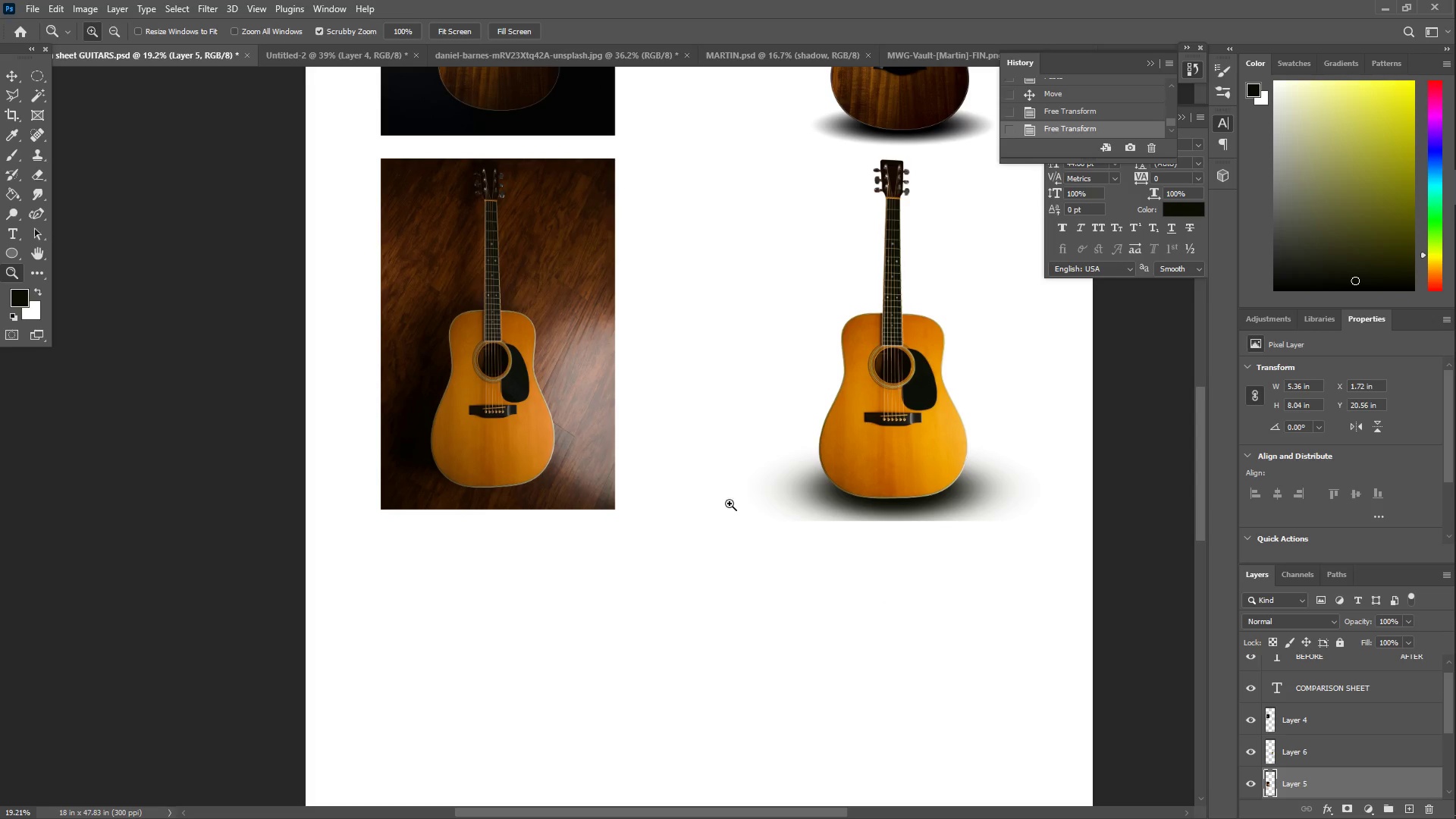 
left_click_drag(start_coordinate=[682, 463], to_coordinate=[623, 459])
 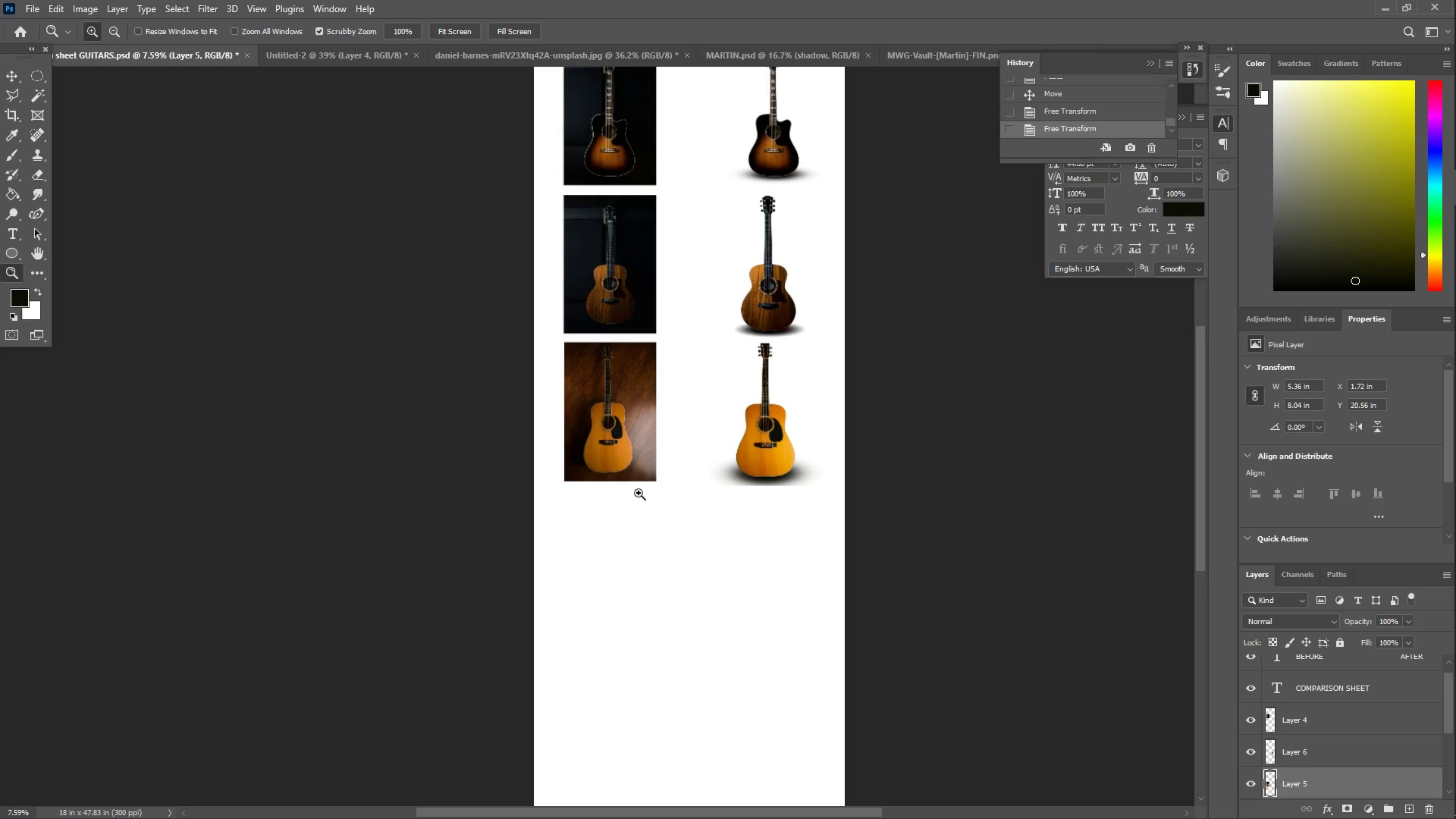 
left_click_drag(start_coordinate=[654, 384], to_coordinate=[691, 378])
 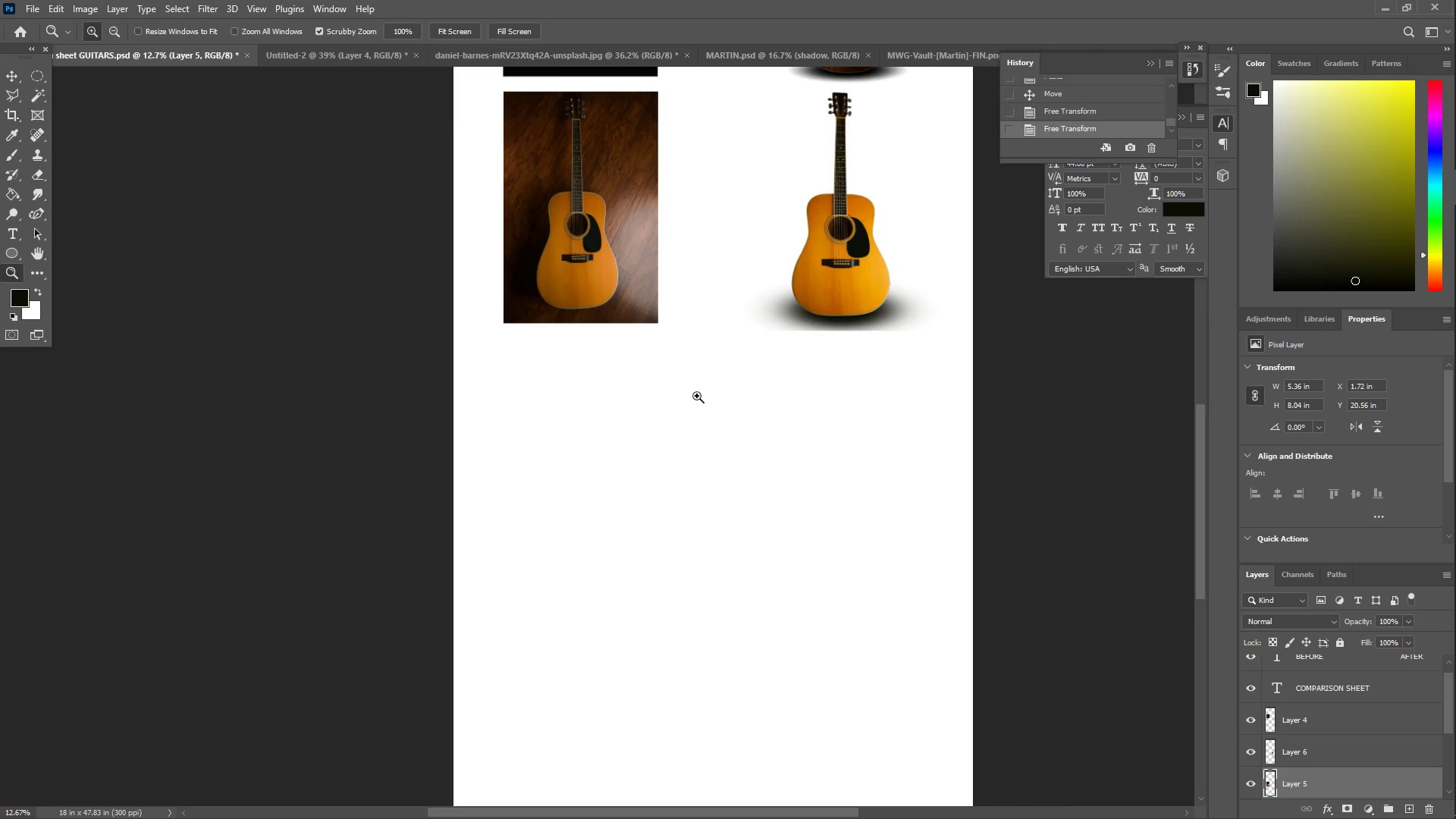 
scroll: coordinate [646, 489], scroll_direction: down, amount: 11.0
 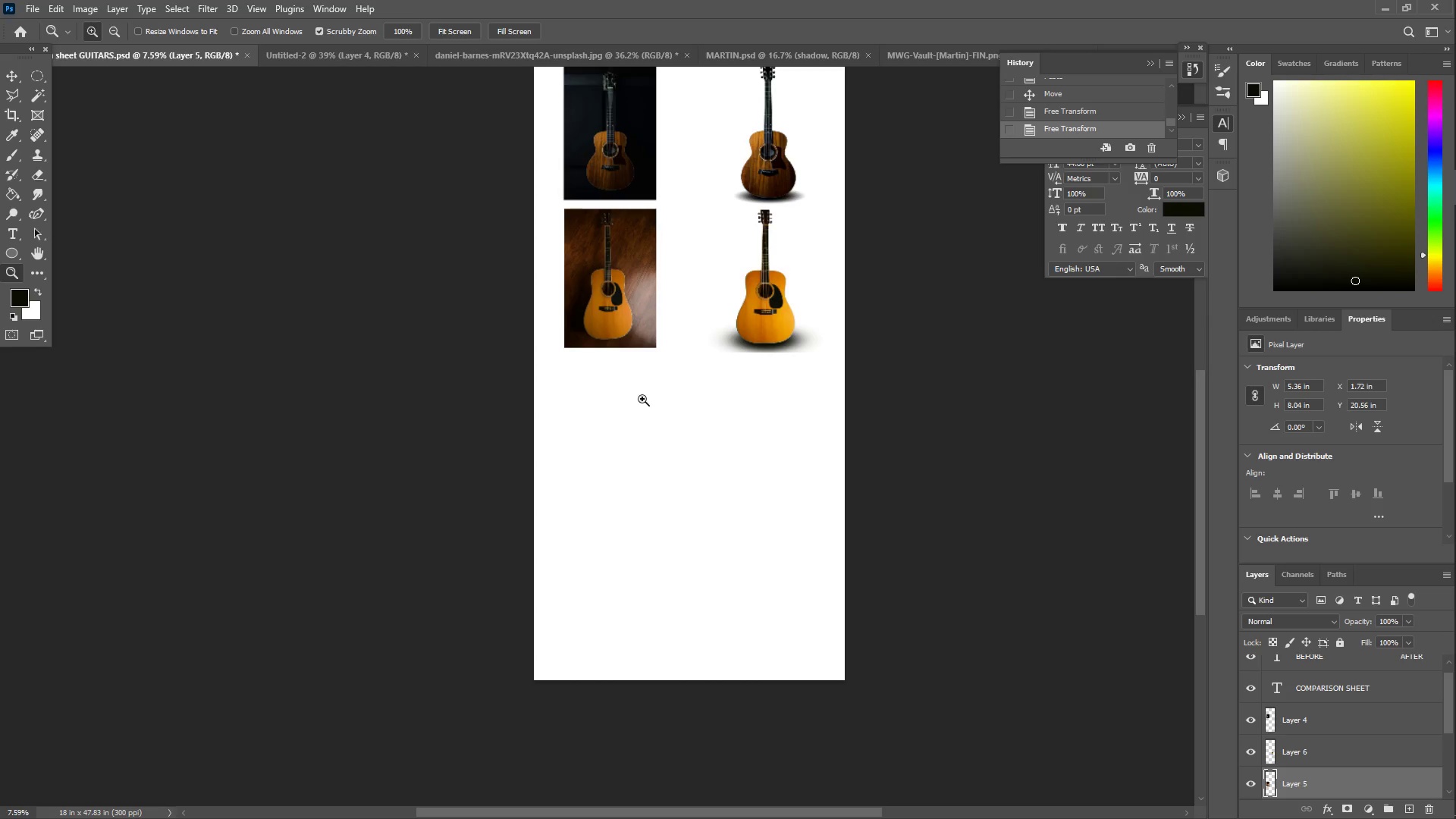 
left_click_drag(start_coordinate=[698, 382], to_coordinate=[730, 384])
 